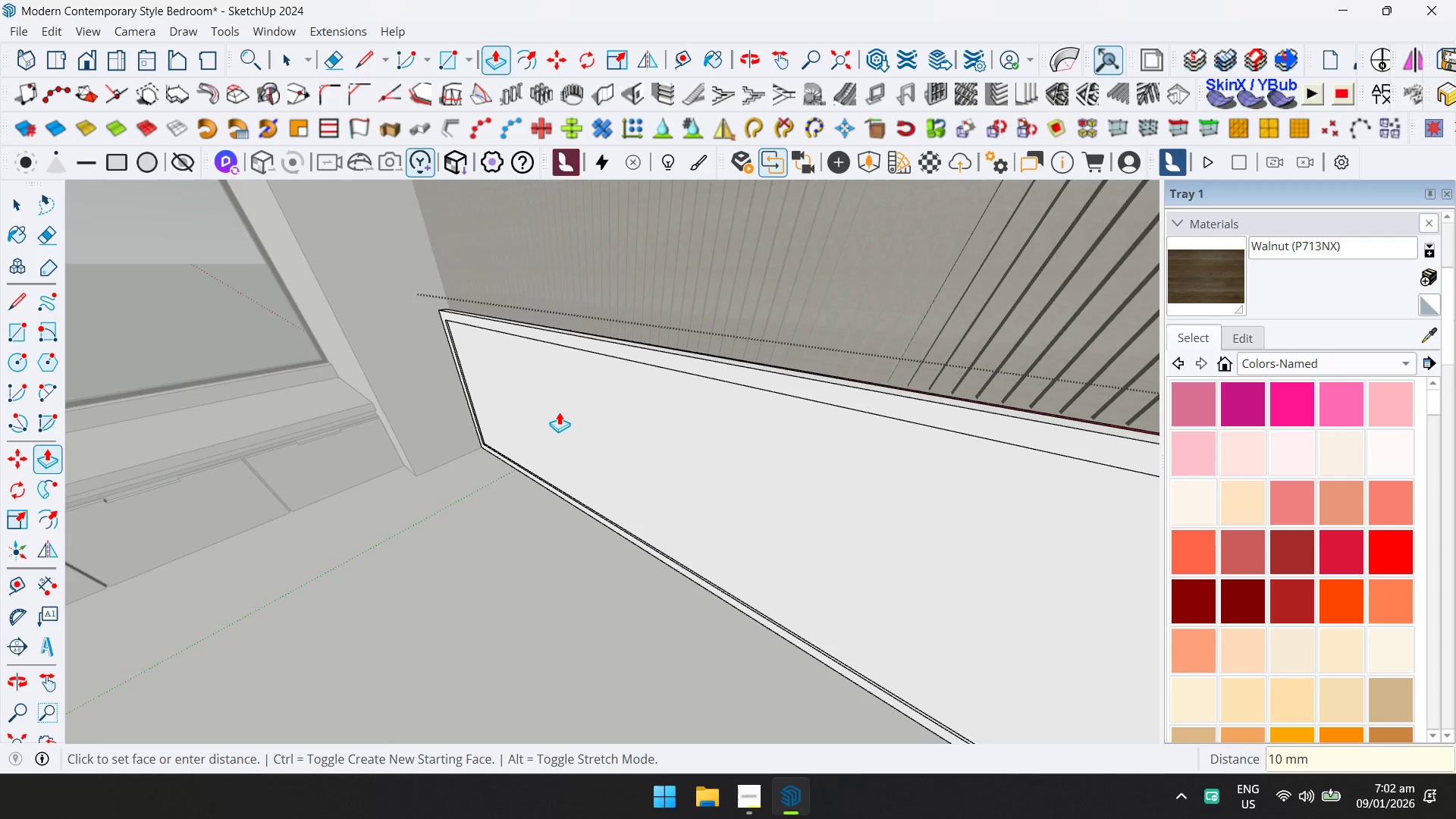 
key(Space)
 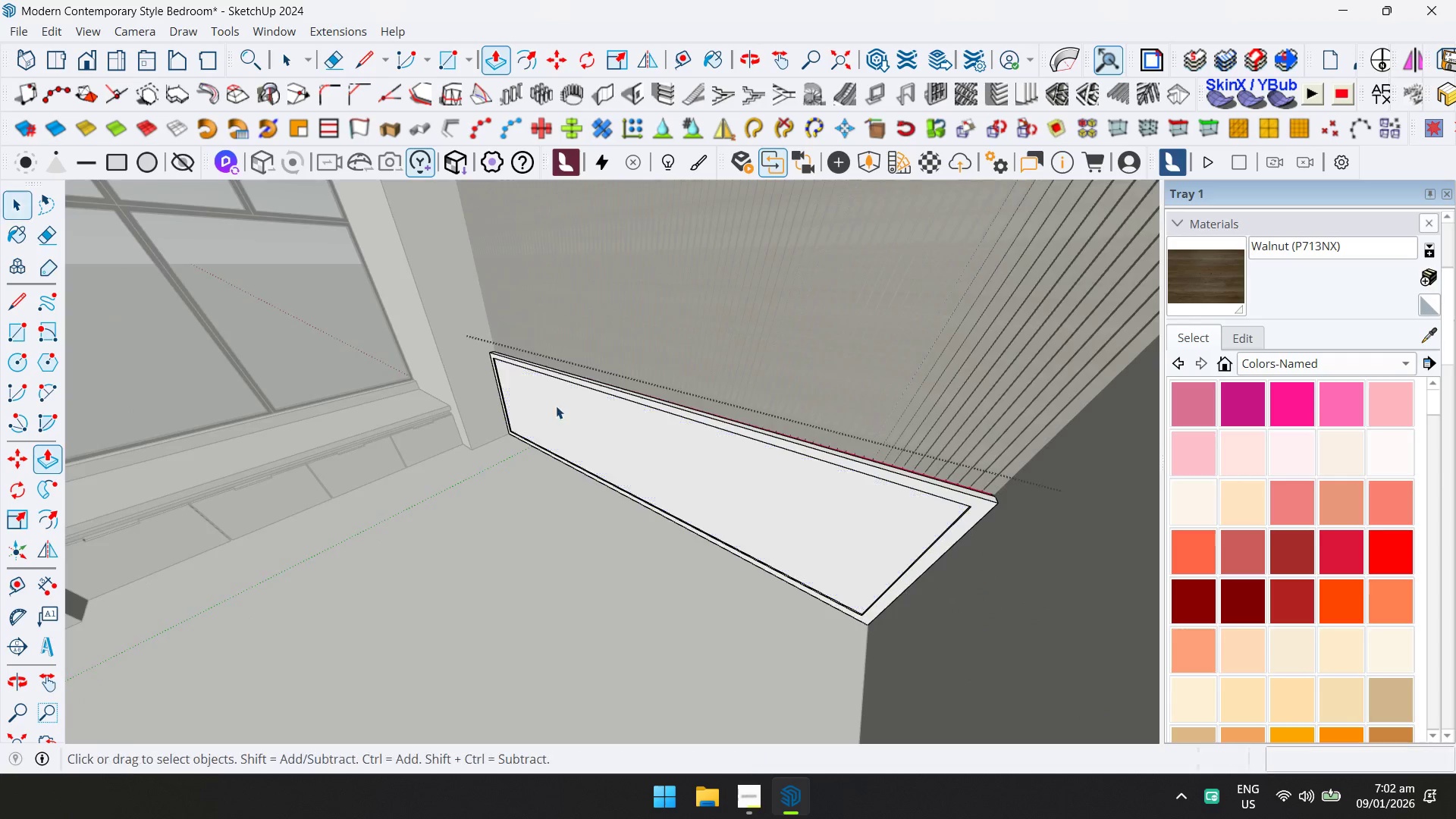 
key(Escape)
 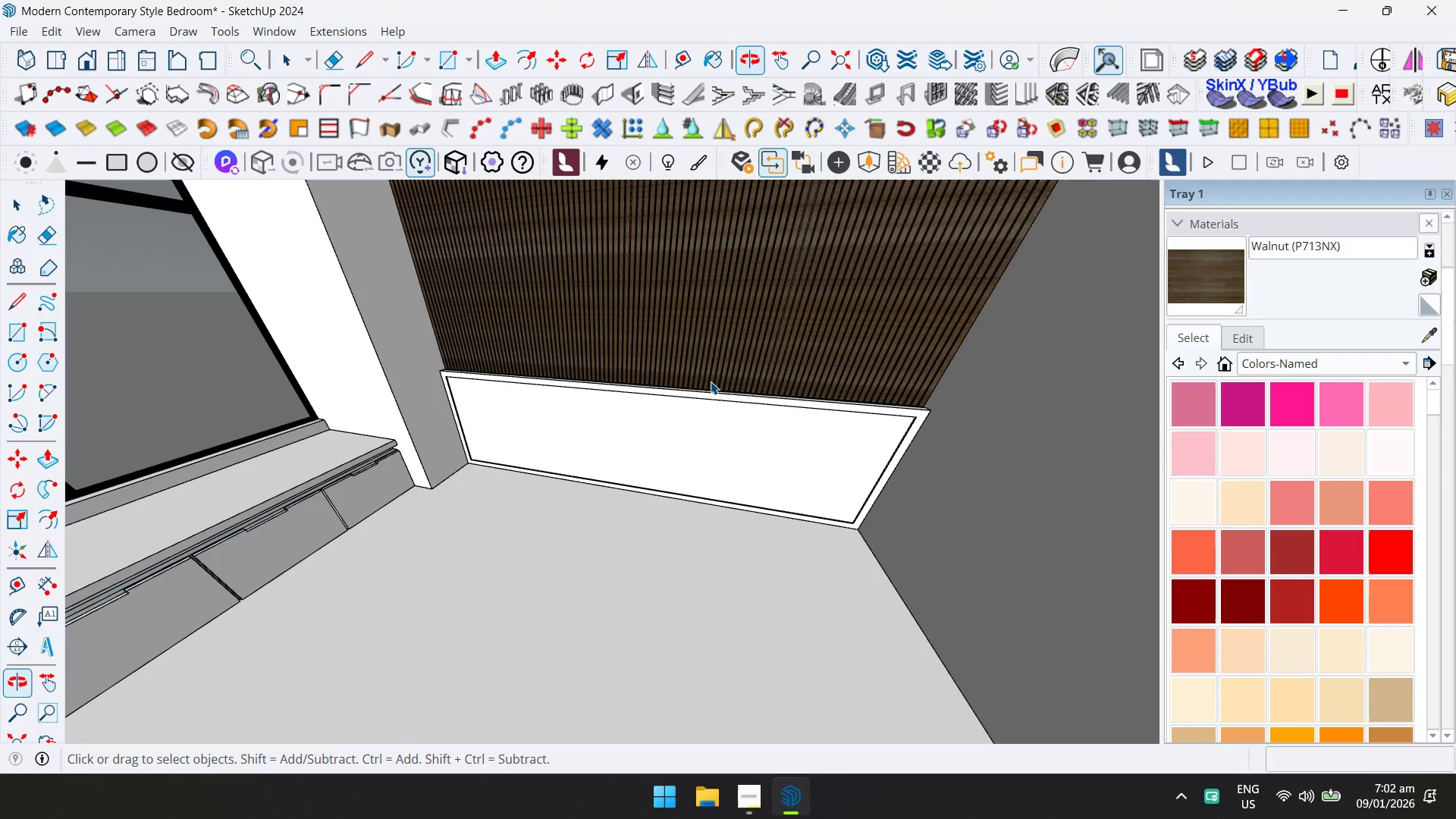 
scroll: coordinate [557, 406], scroll_direction: down, amount: 7.0
 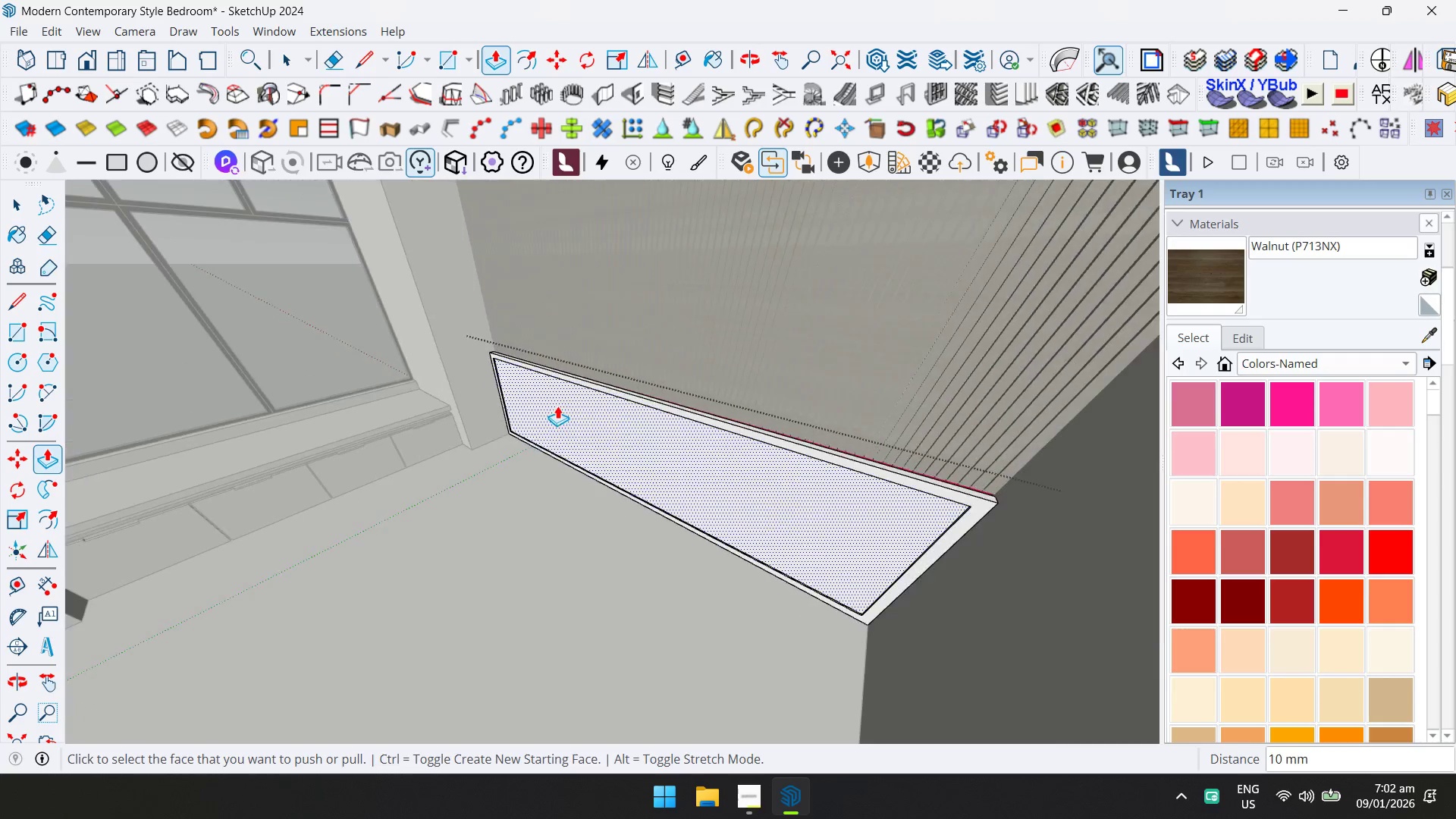 
double_click([691, 421])
 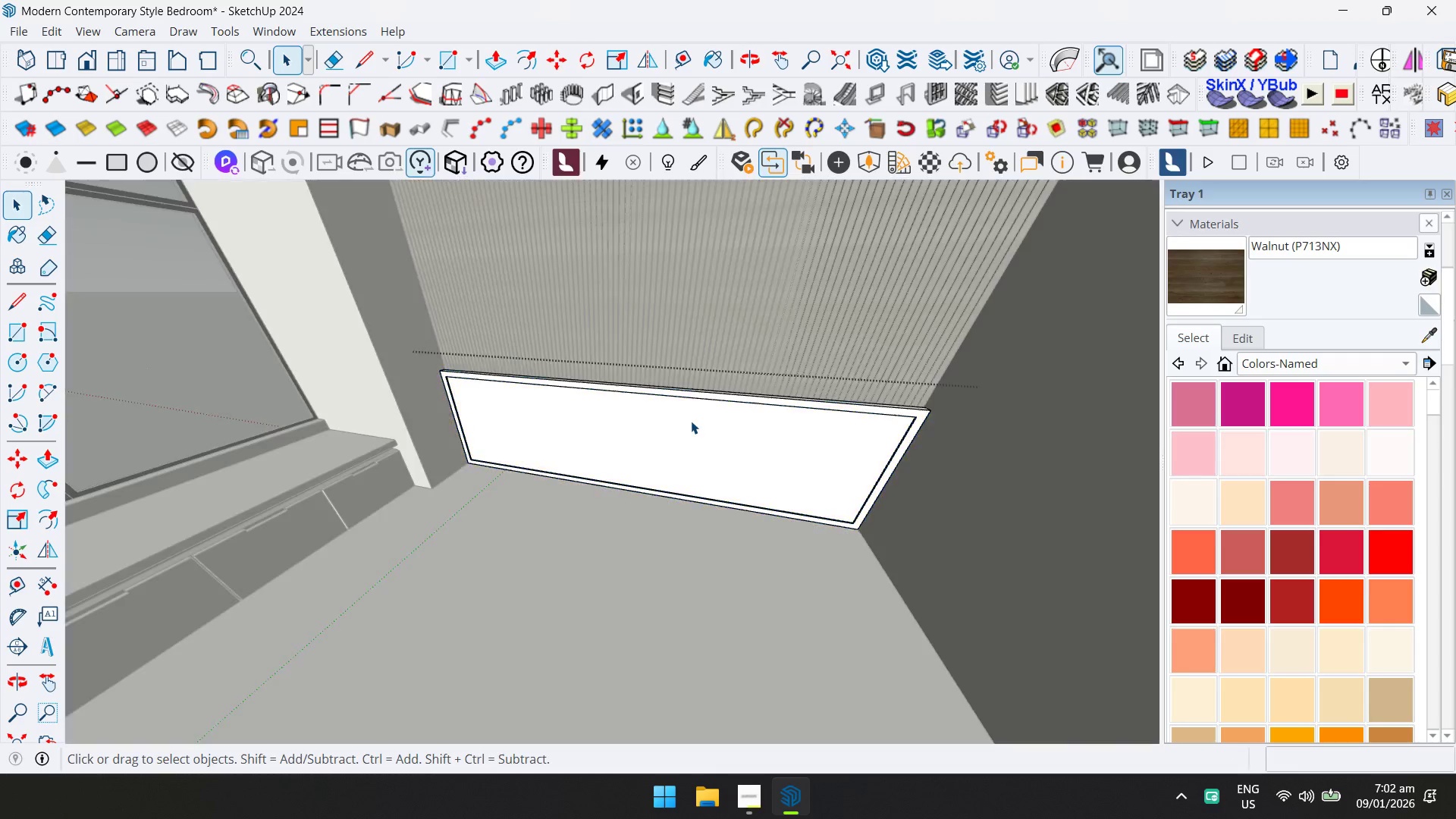 
key(Control+ControlLeft)
 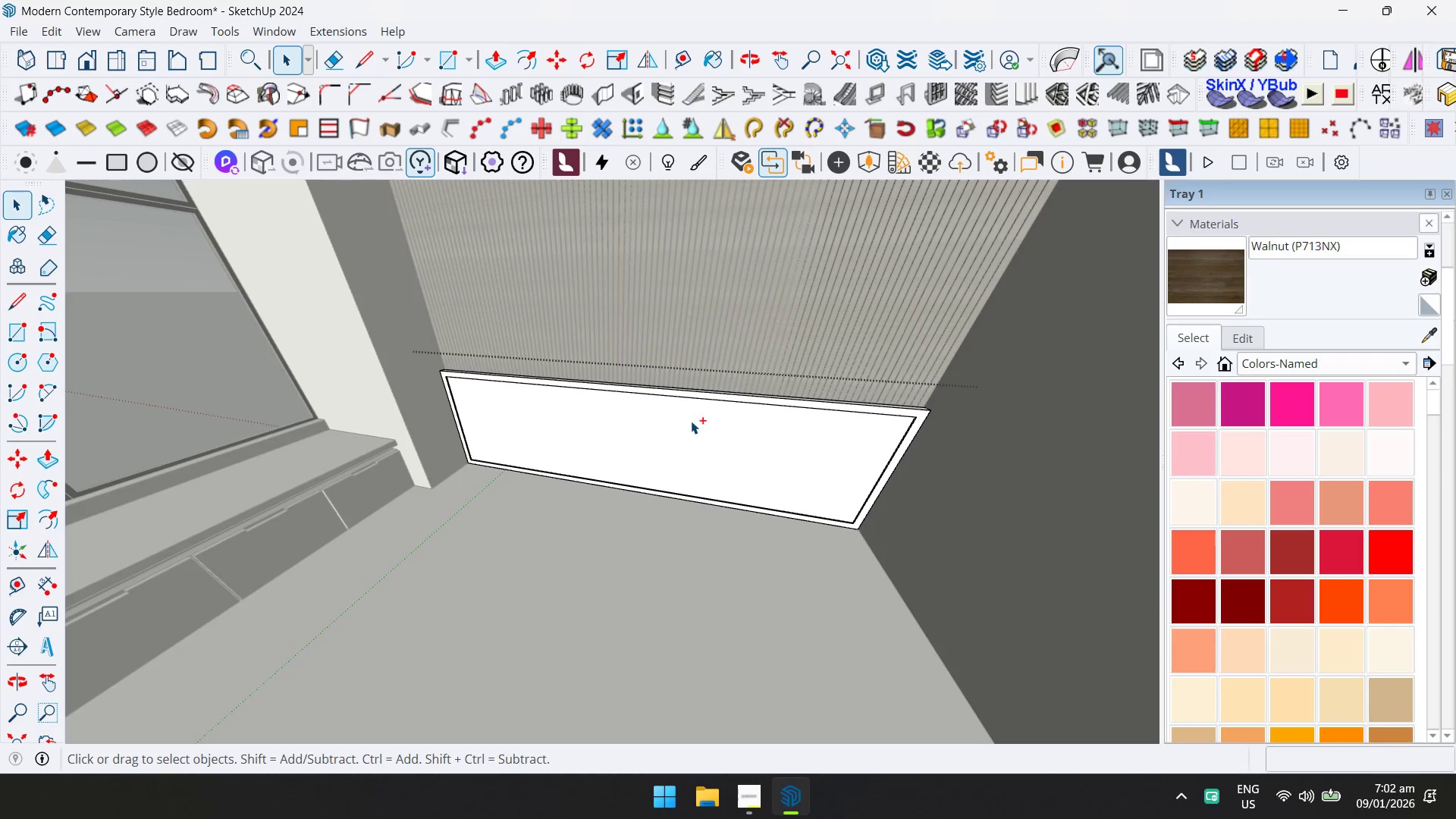 
key(Control+A)
 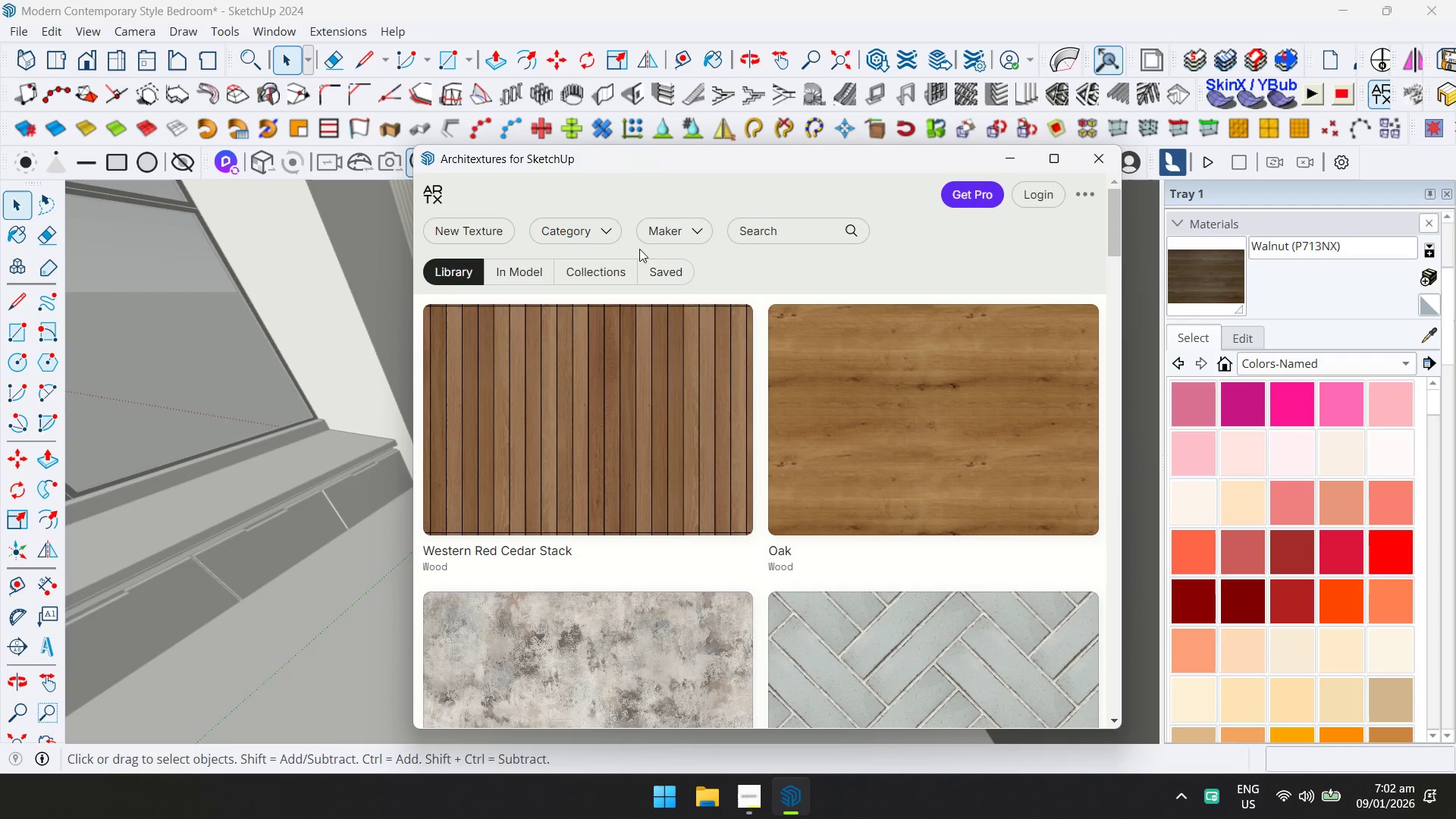 
left_click([604, 422])
 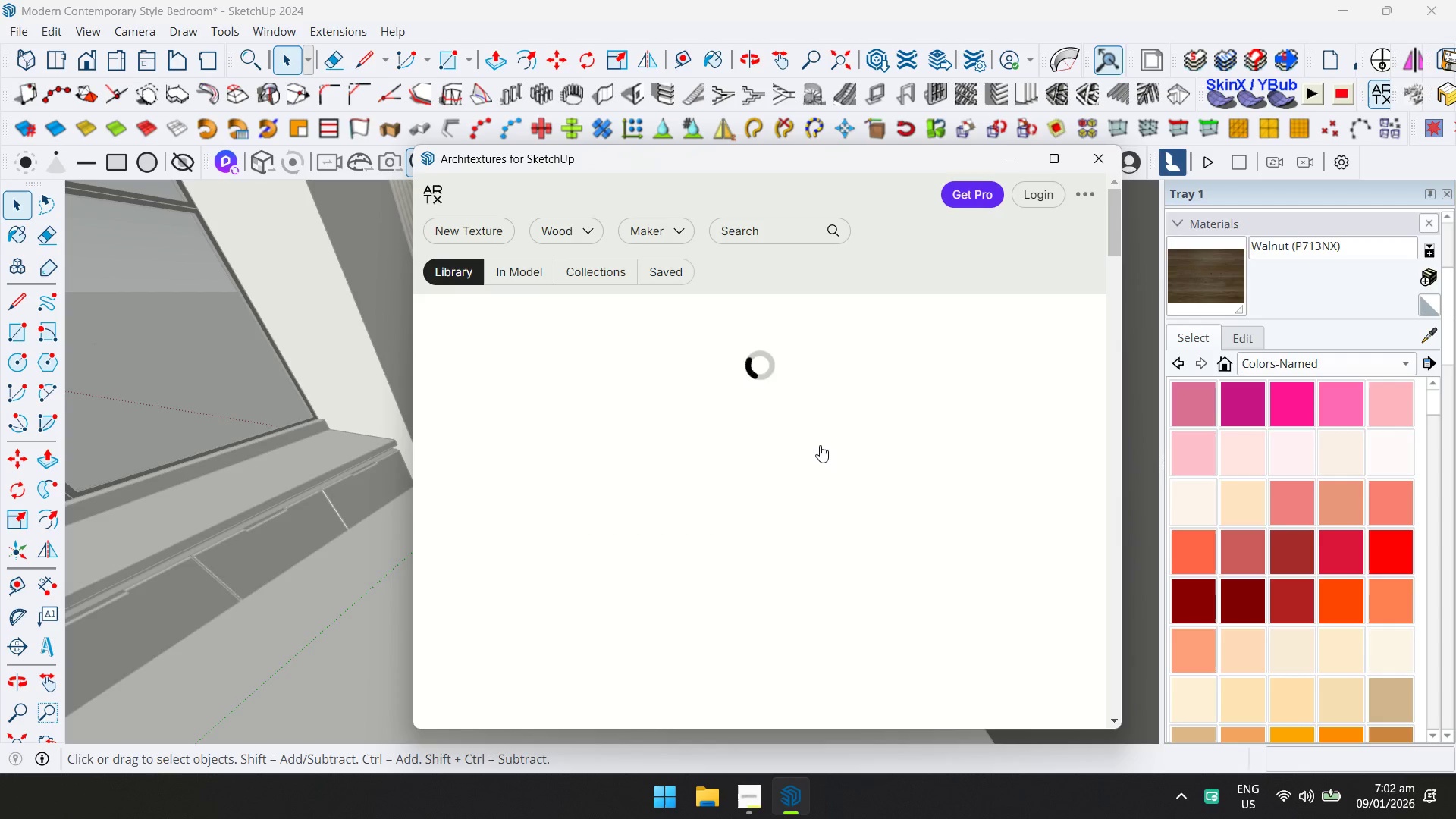 
scroll: coordinate [844, 472], scroll_direction: down, amount: 10.0
 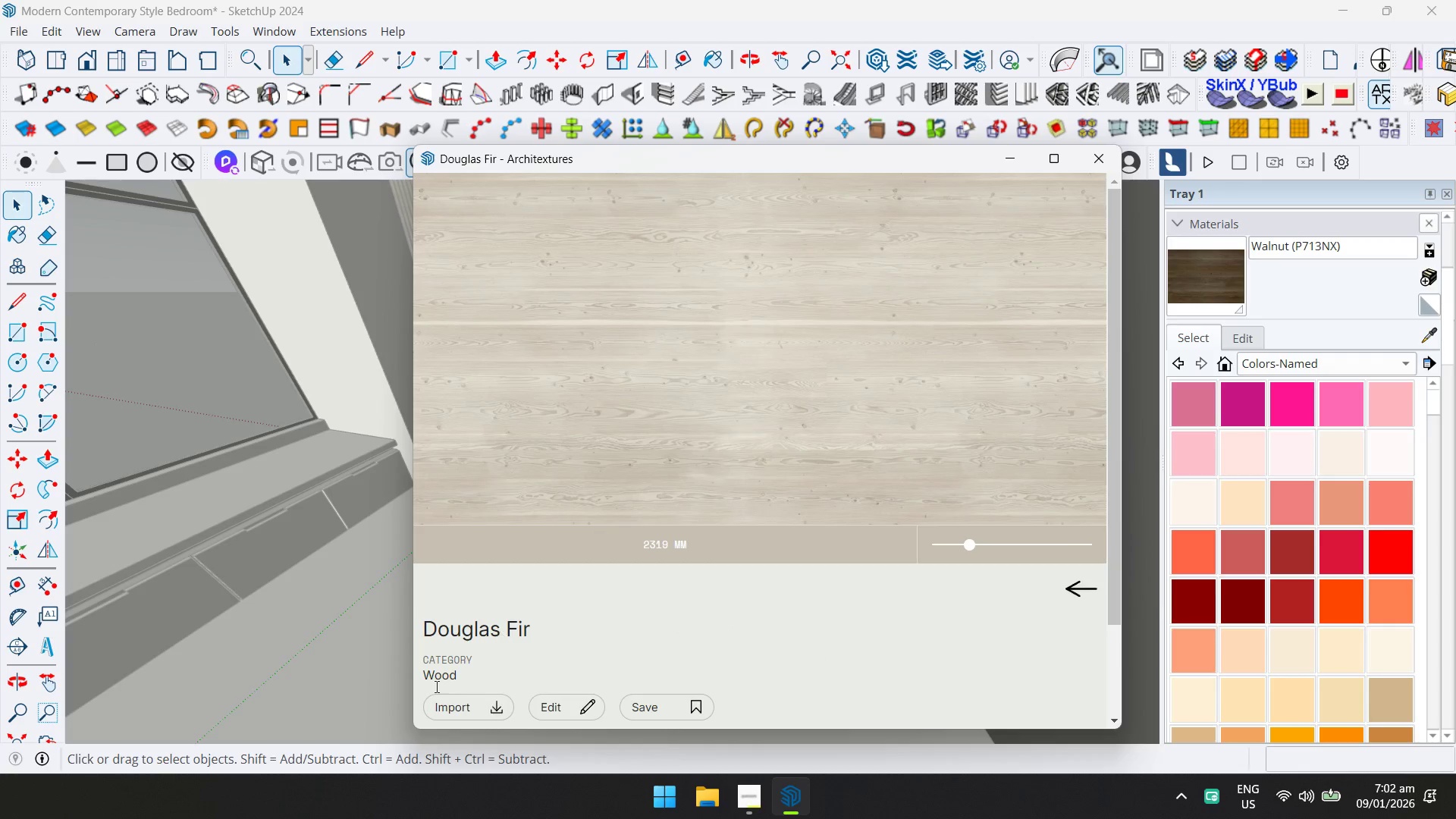 
left_click([444, 714])
 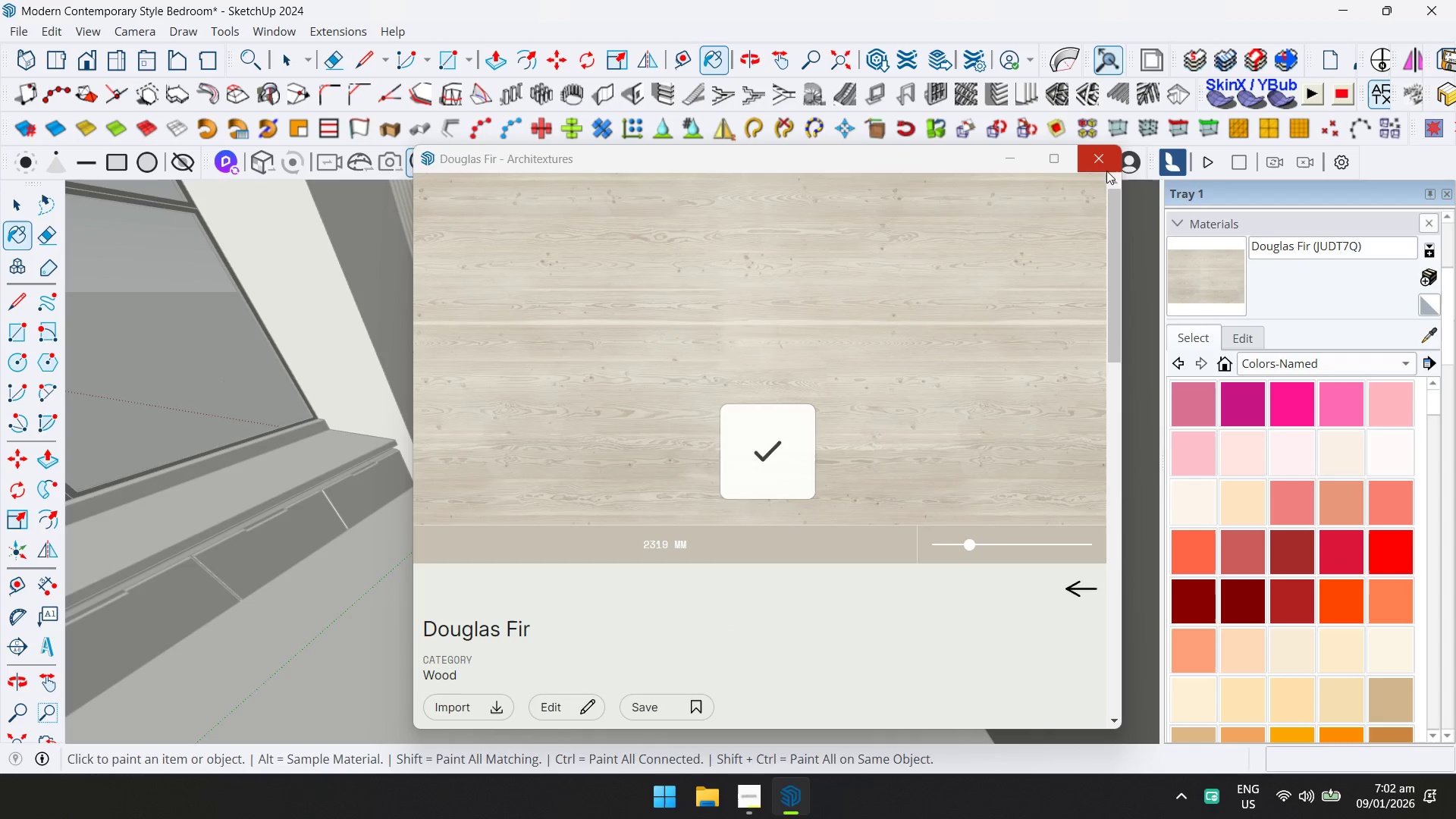 
left_click([1109, 165])
 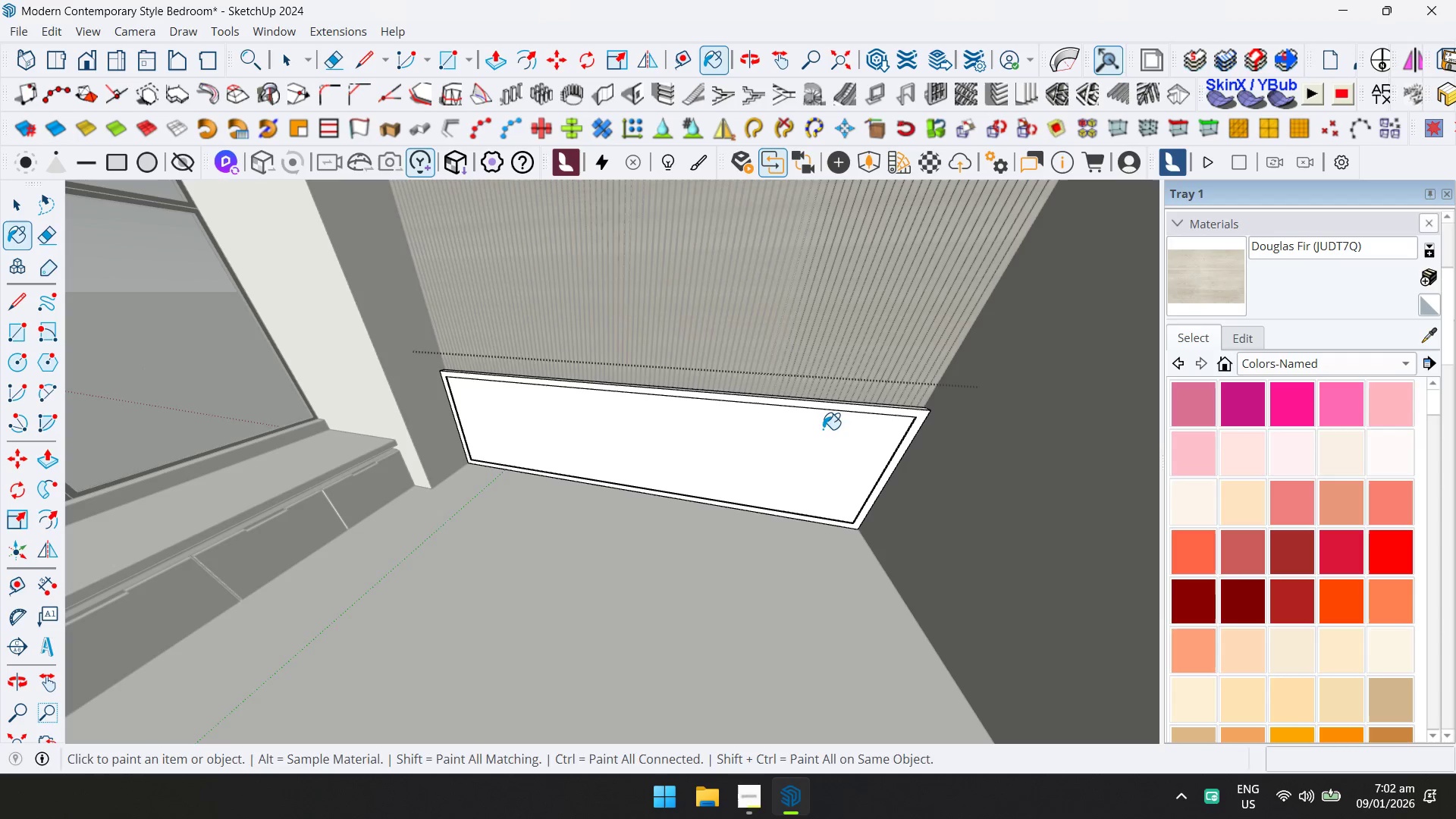 
hold_key(key=ControlLeft, duration=0.61)
double_click([764, 479])
 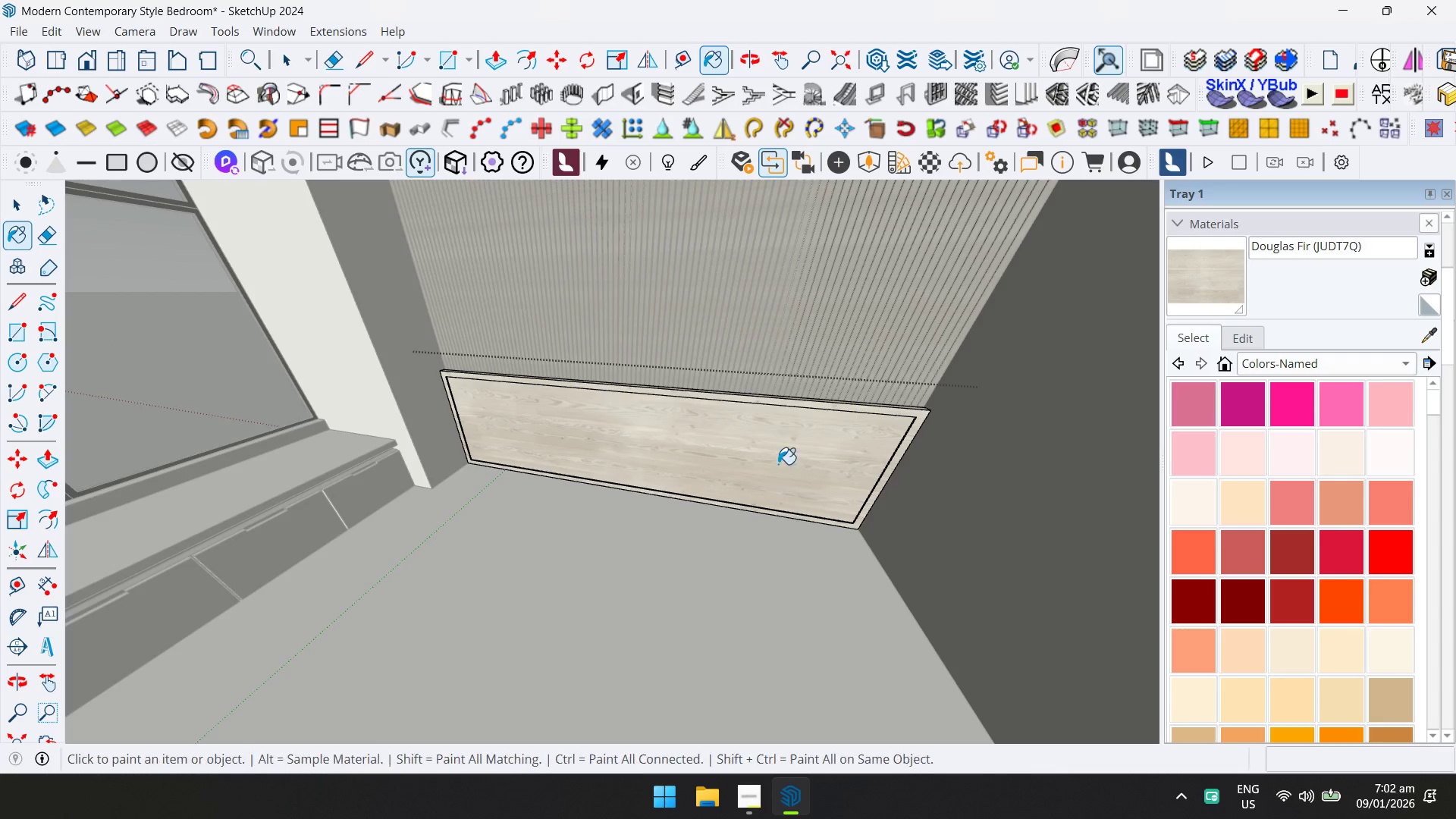 
key(Space)
 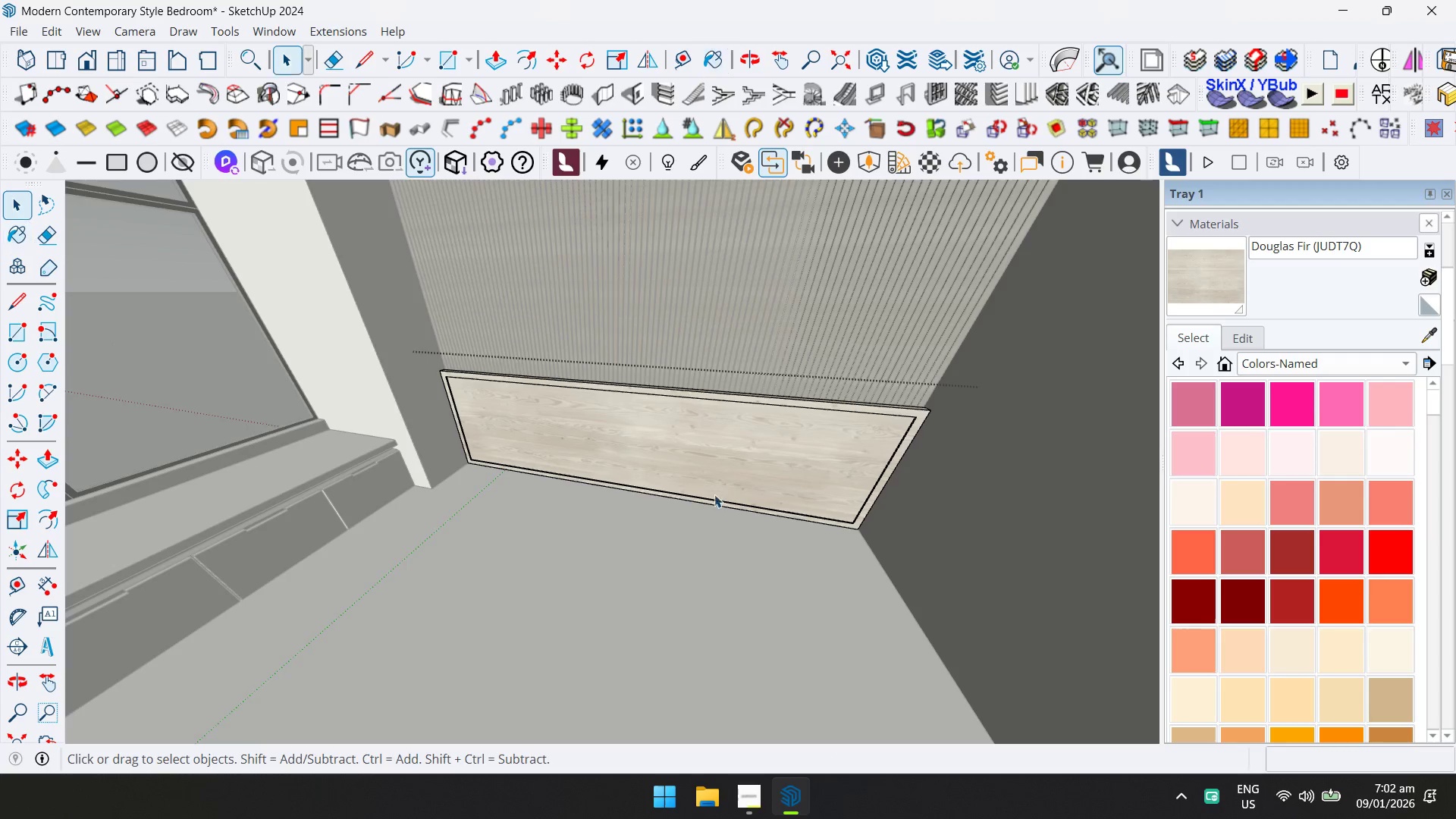 
key(Escape)
 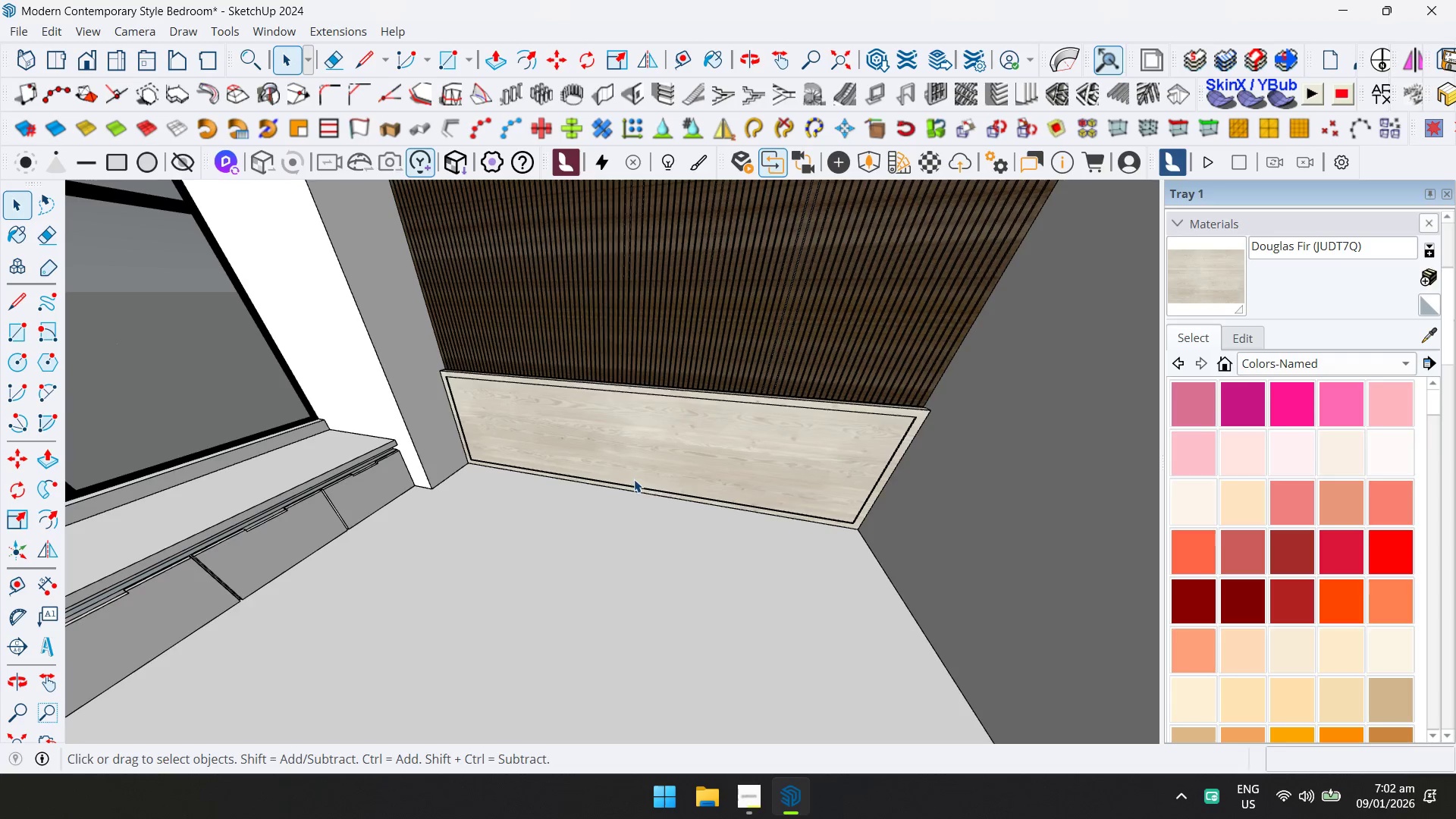 
key(Escape)
 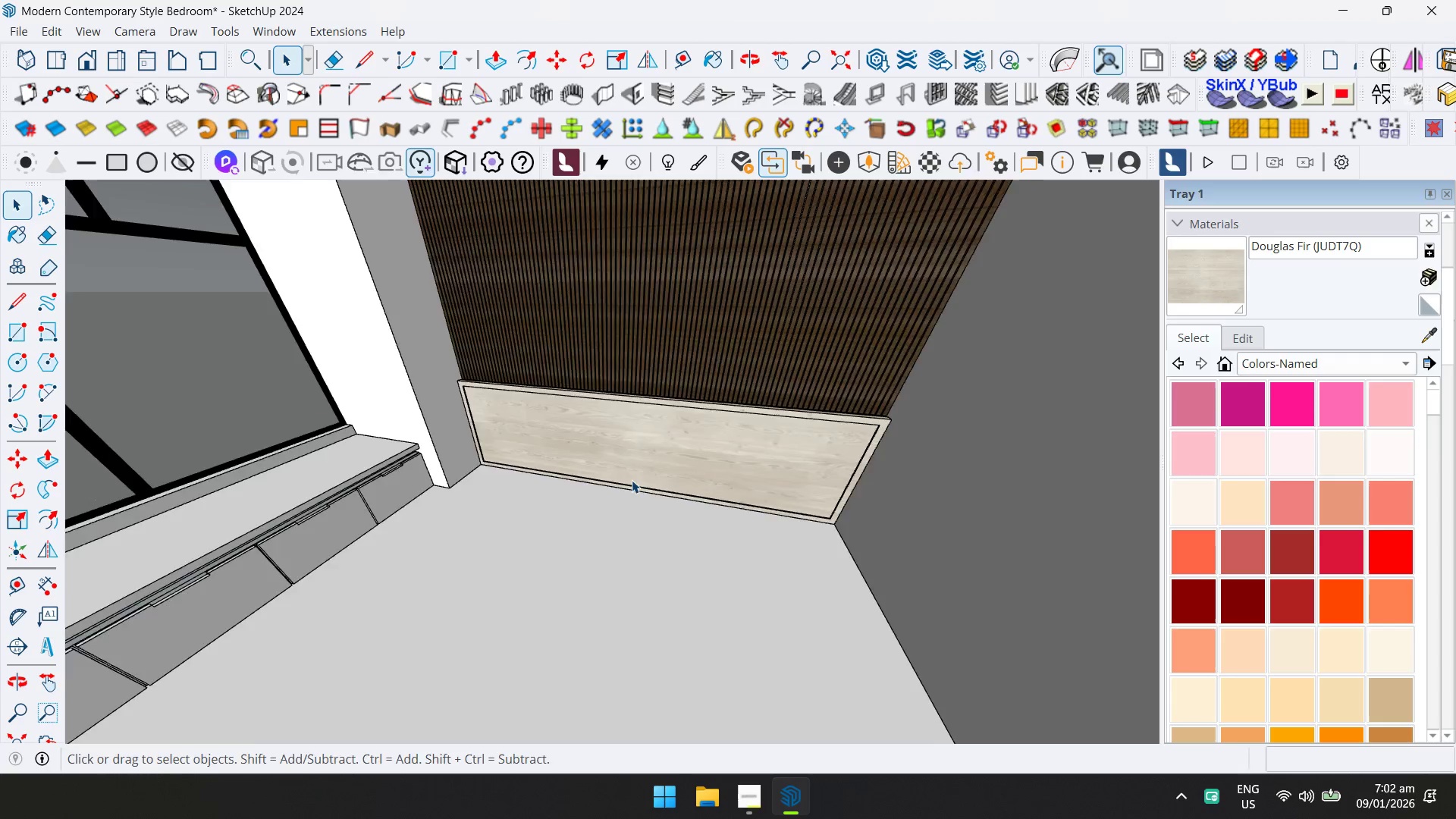 
scroll: coordinate [641, 466], scroll_direction: down, amount: 4.0
 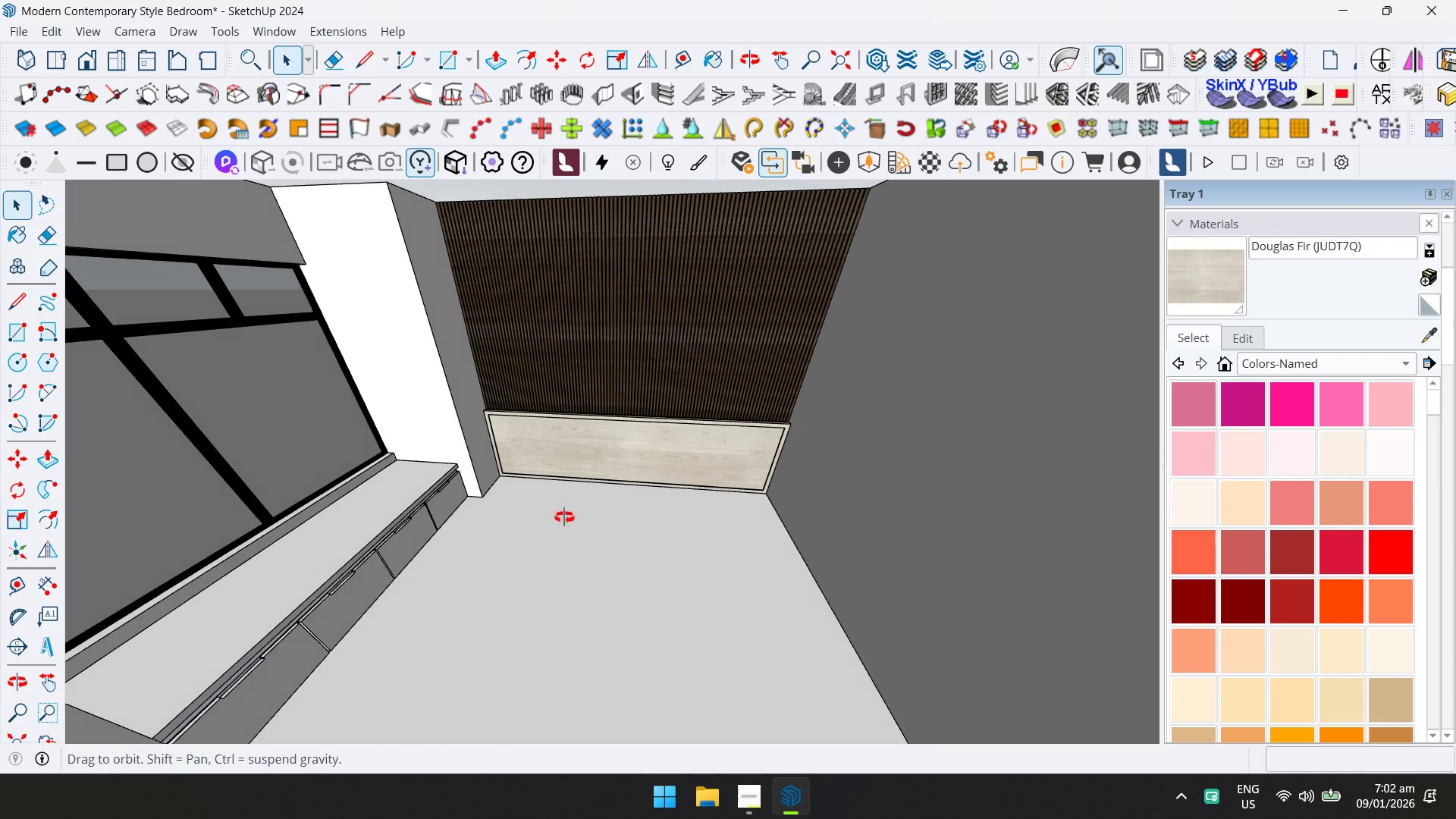 
hold_key(key=ShiftLeft, duration=0.33)
 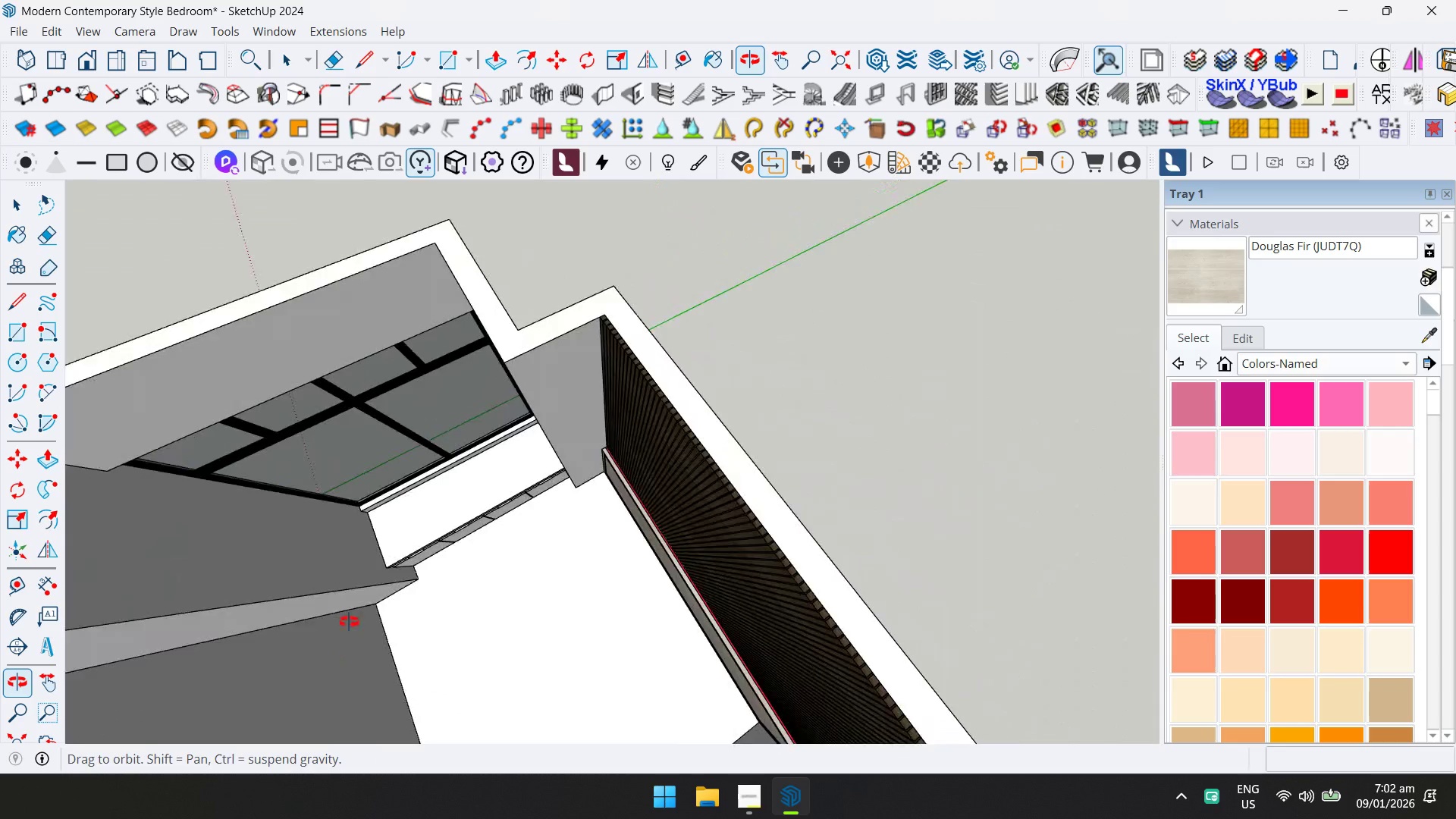 
hold_key(key=ShiftLeft, duration=0.33)
 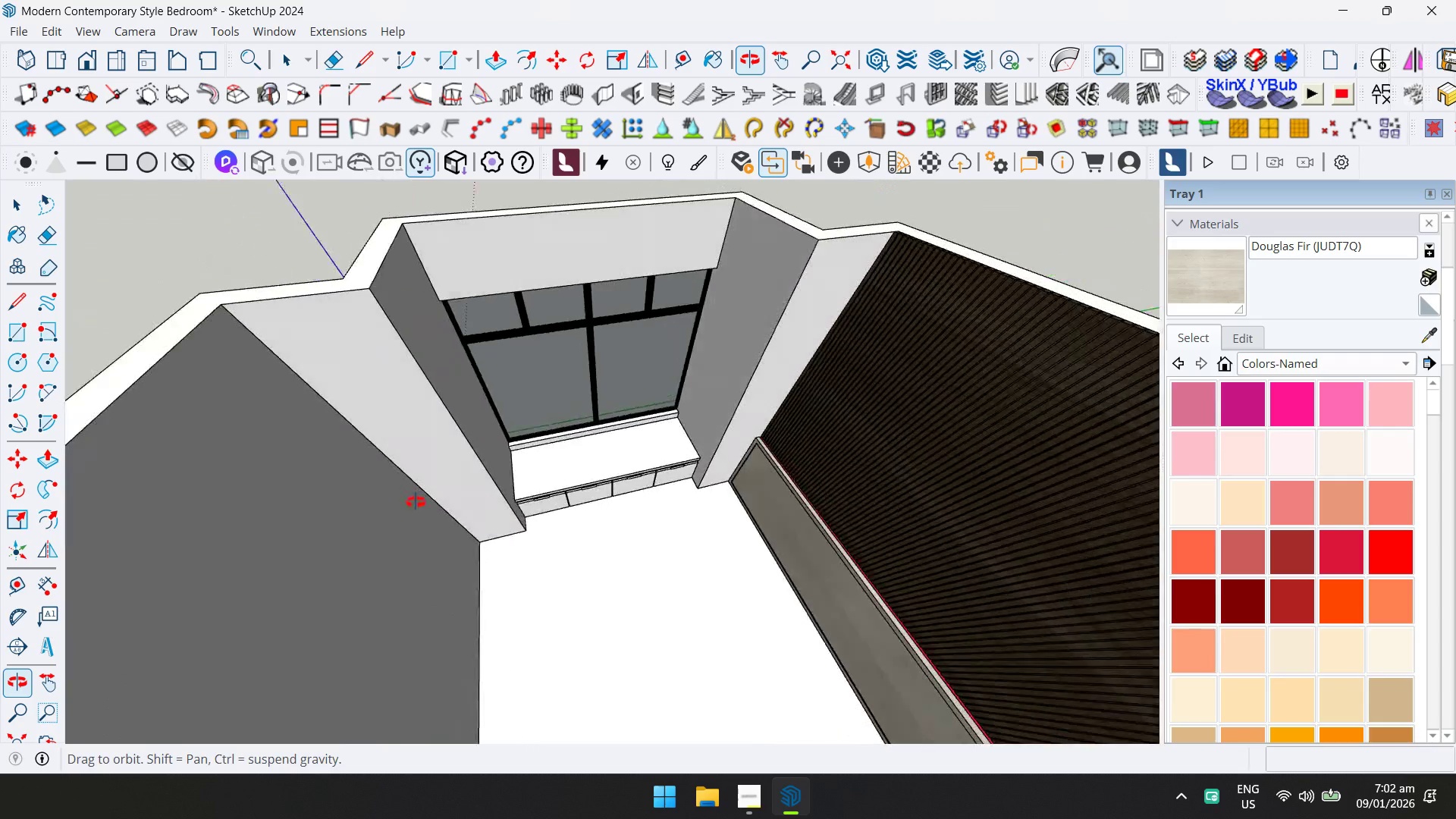 
key(Control+S)
 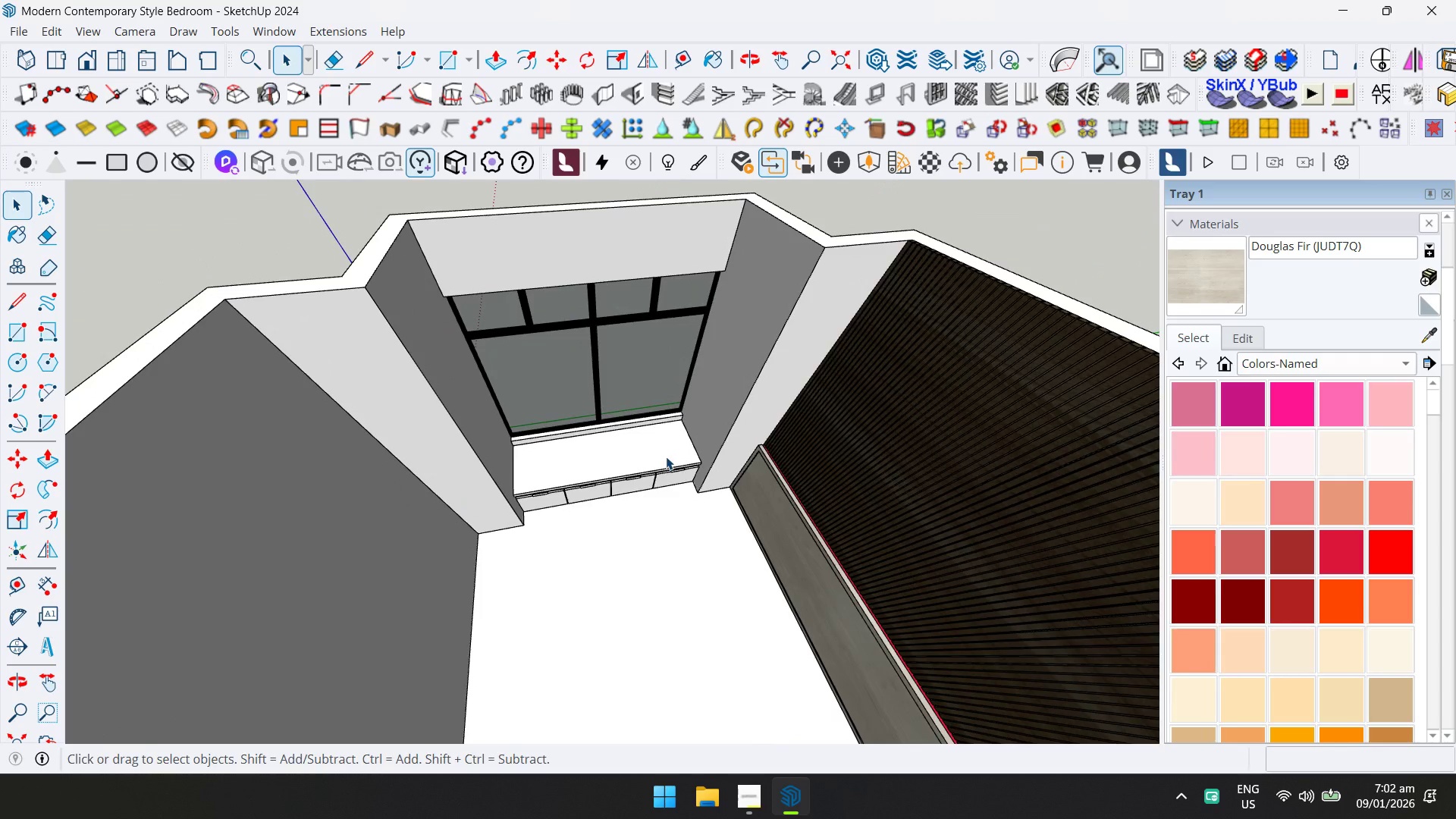 
scroll: coordinate [672, 460], scroll_direction: down, amount: 3.0
 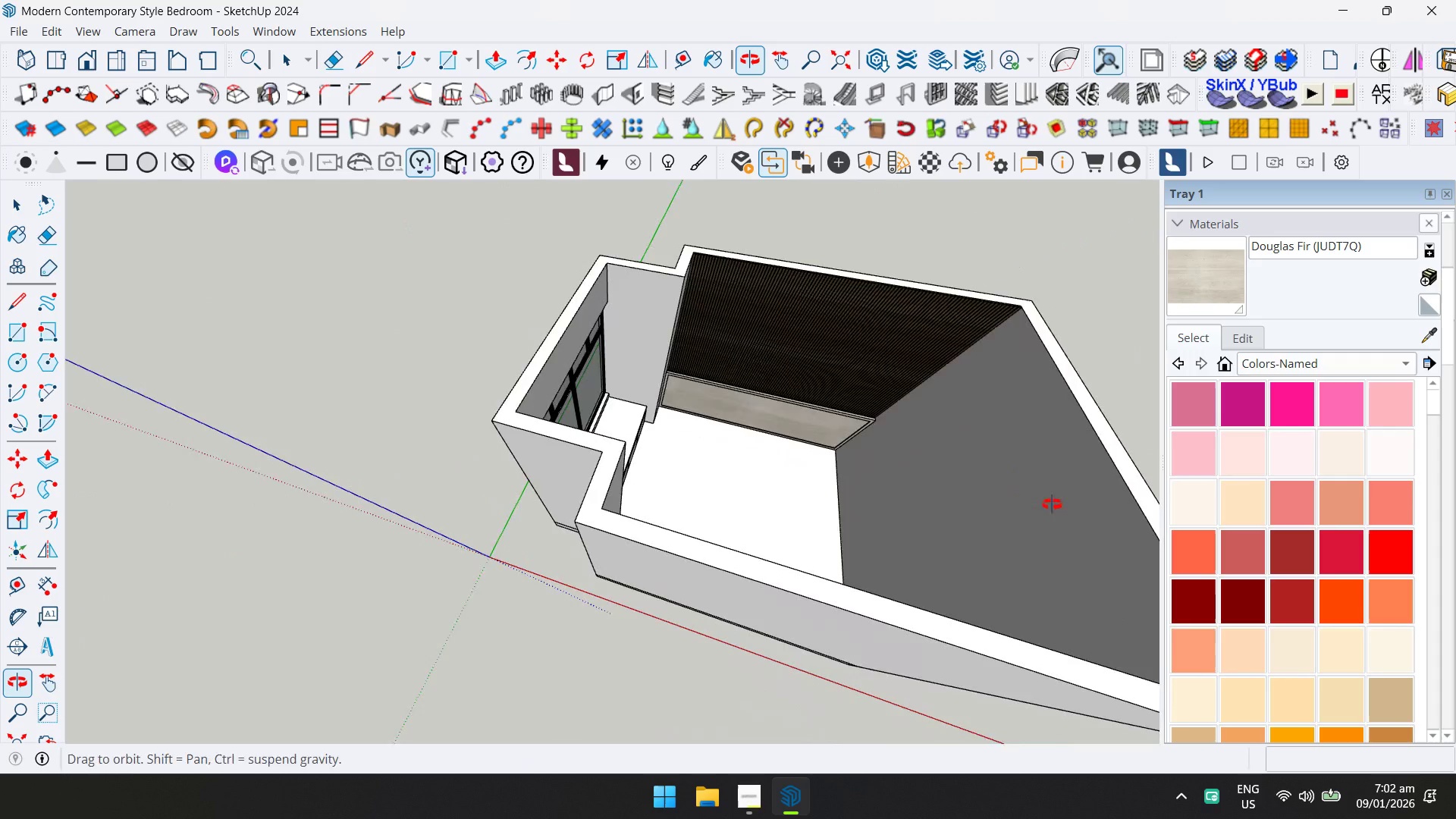 
key(Shift+ShiftLeft)
 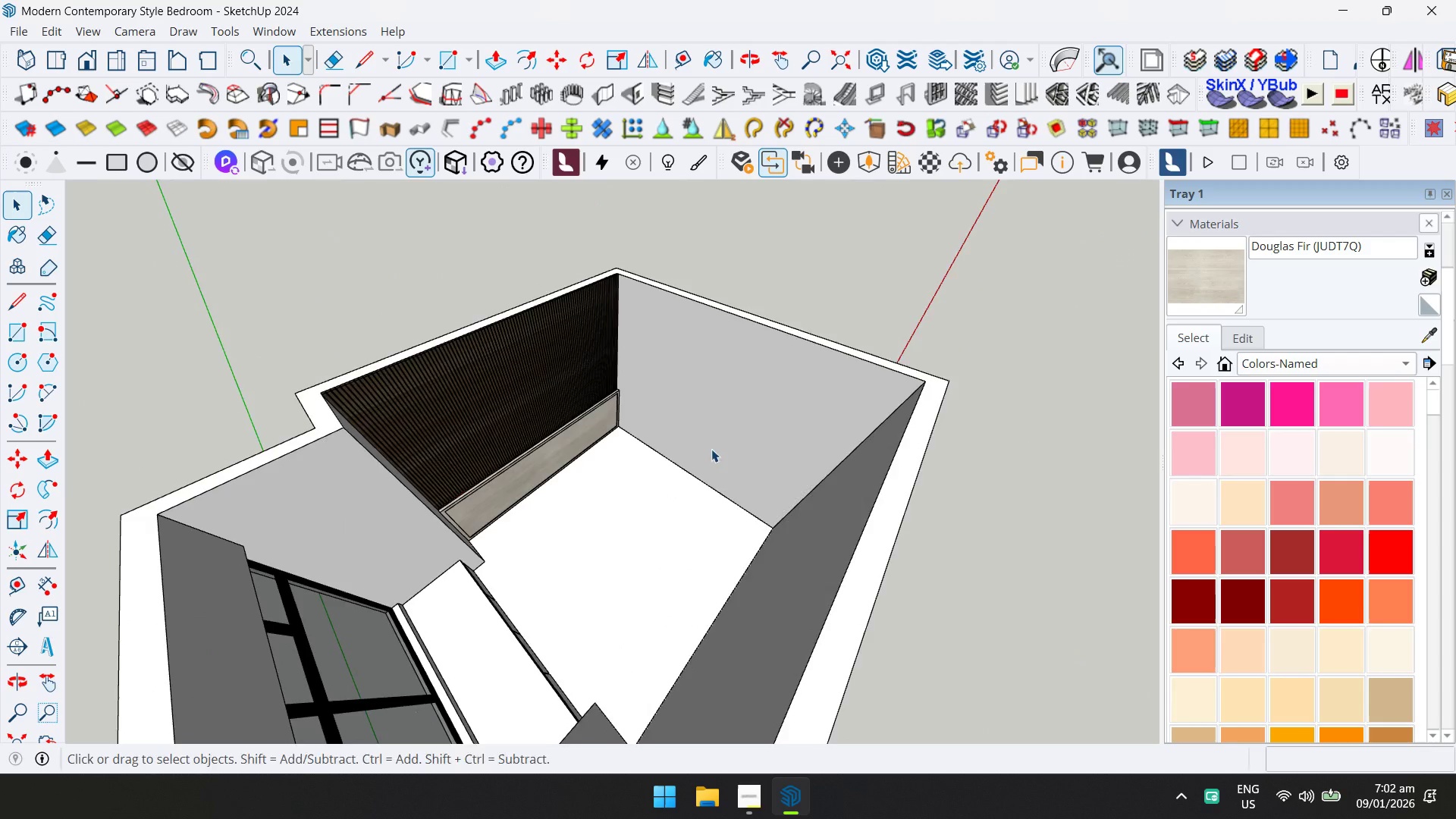 
hold_key(key=ShiftLeft, duration=0.31)
 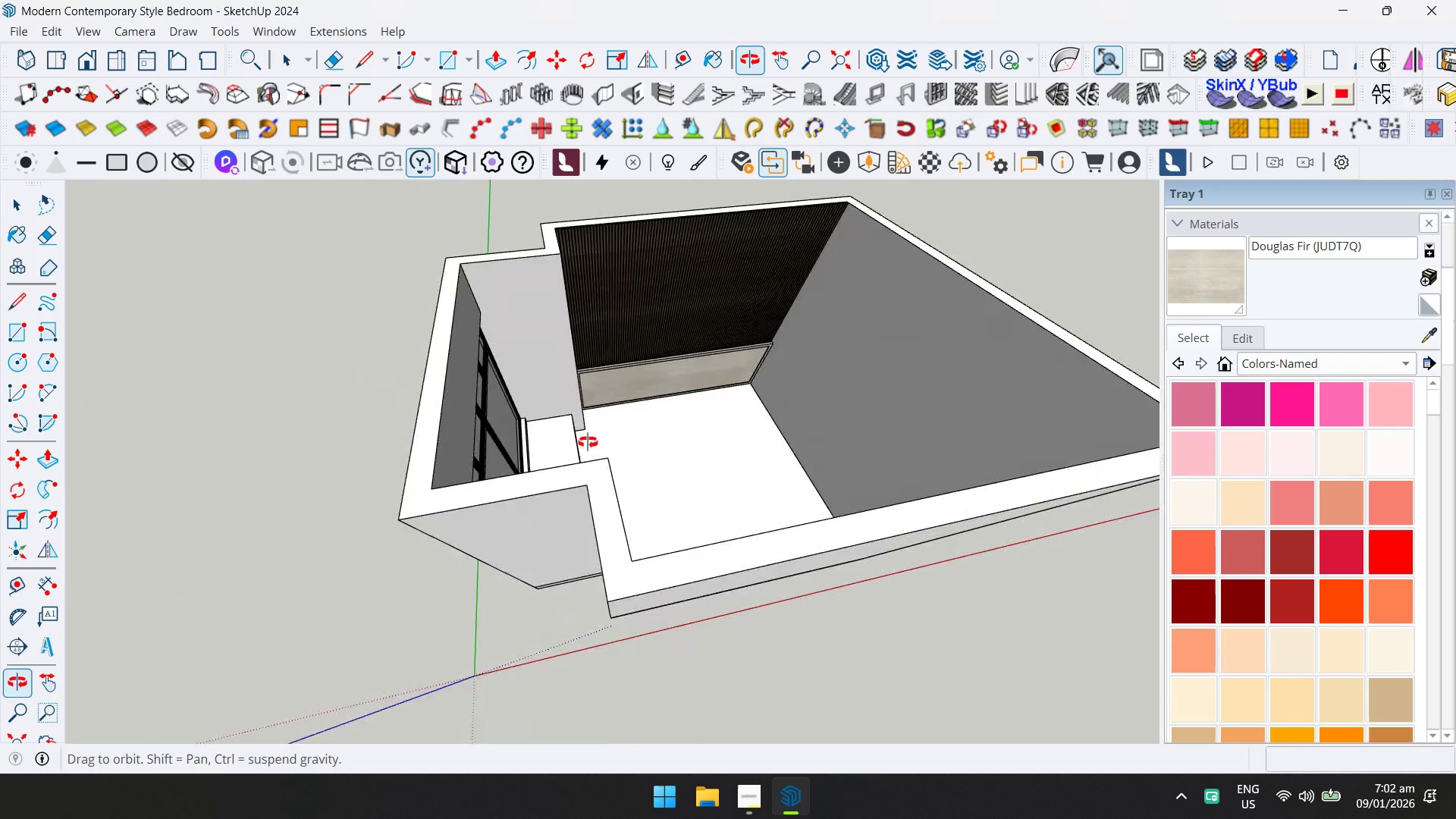 
hold_key(key=ShiftLeft, duration=0.42)
 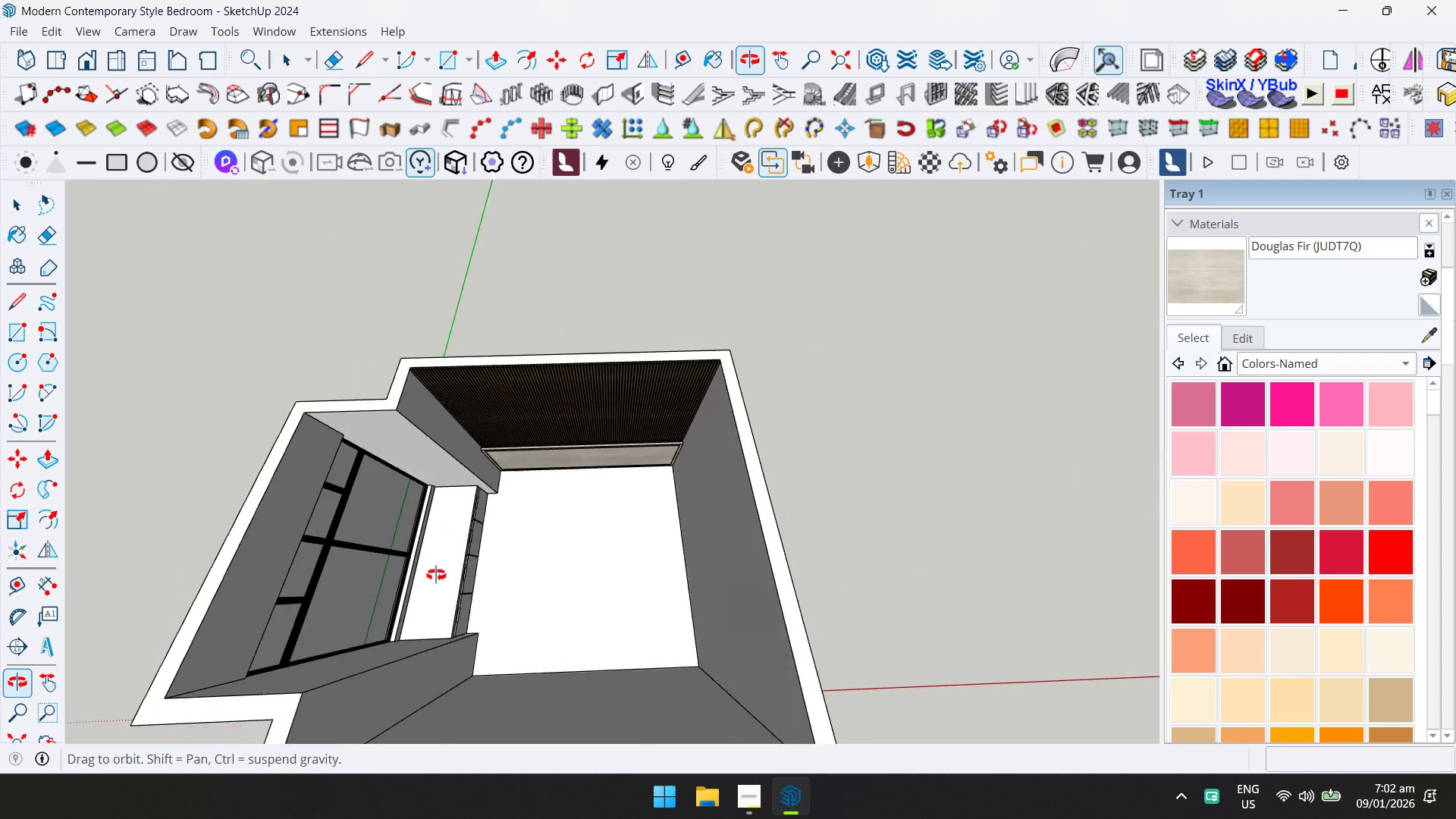 
key(Shift+ShiftLeft)
 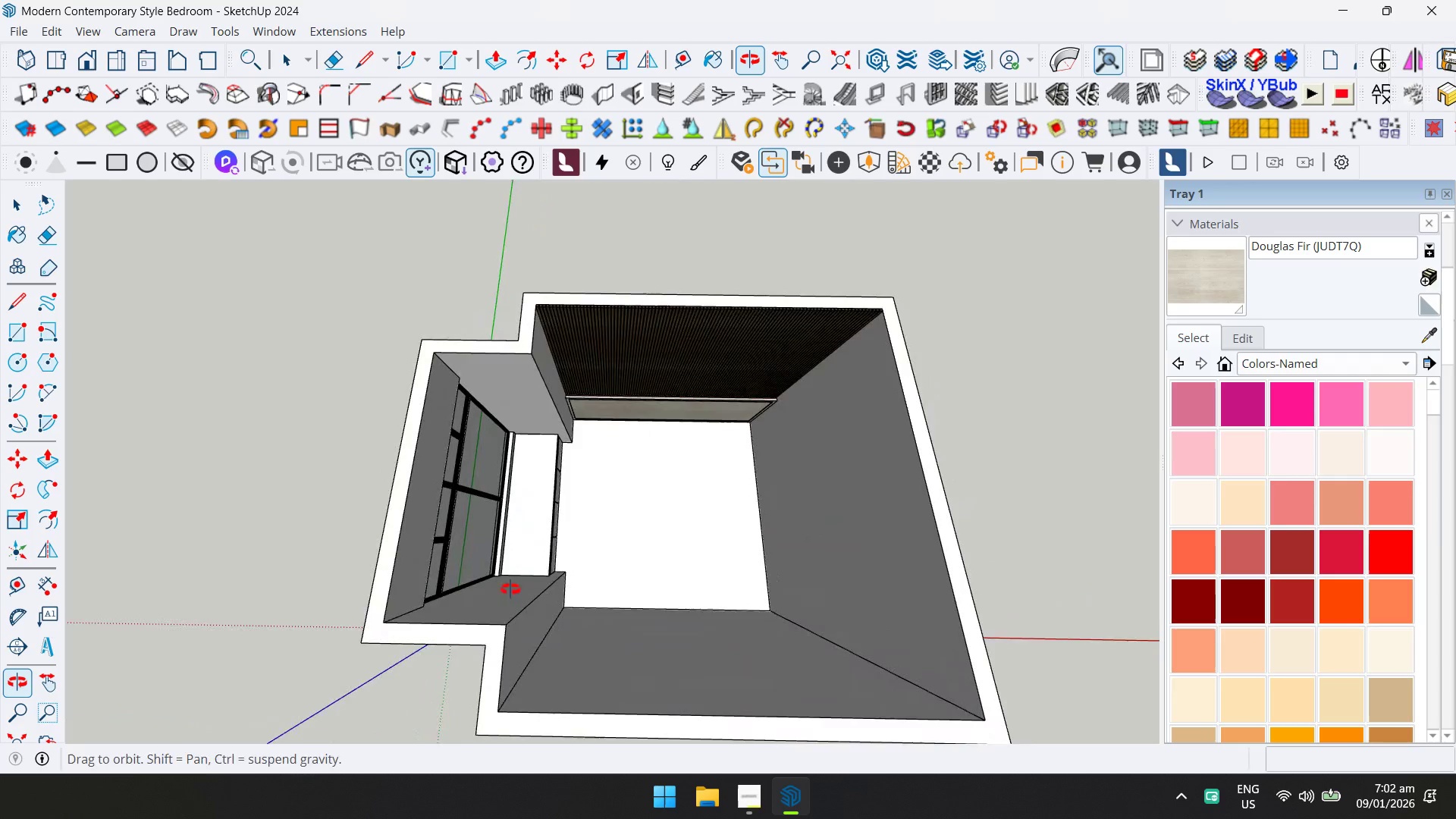 
hold_key(key=ShiftLeft, duration=0.97)
 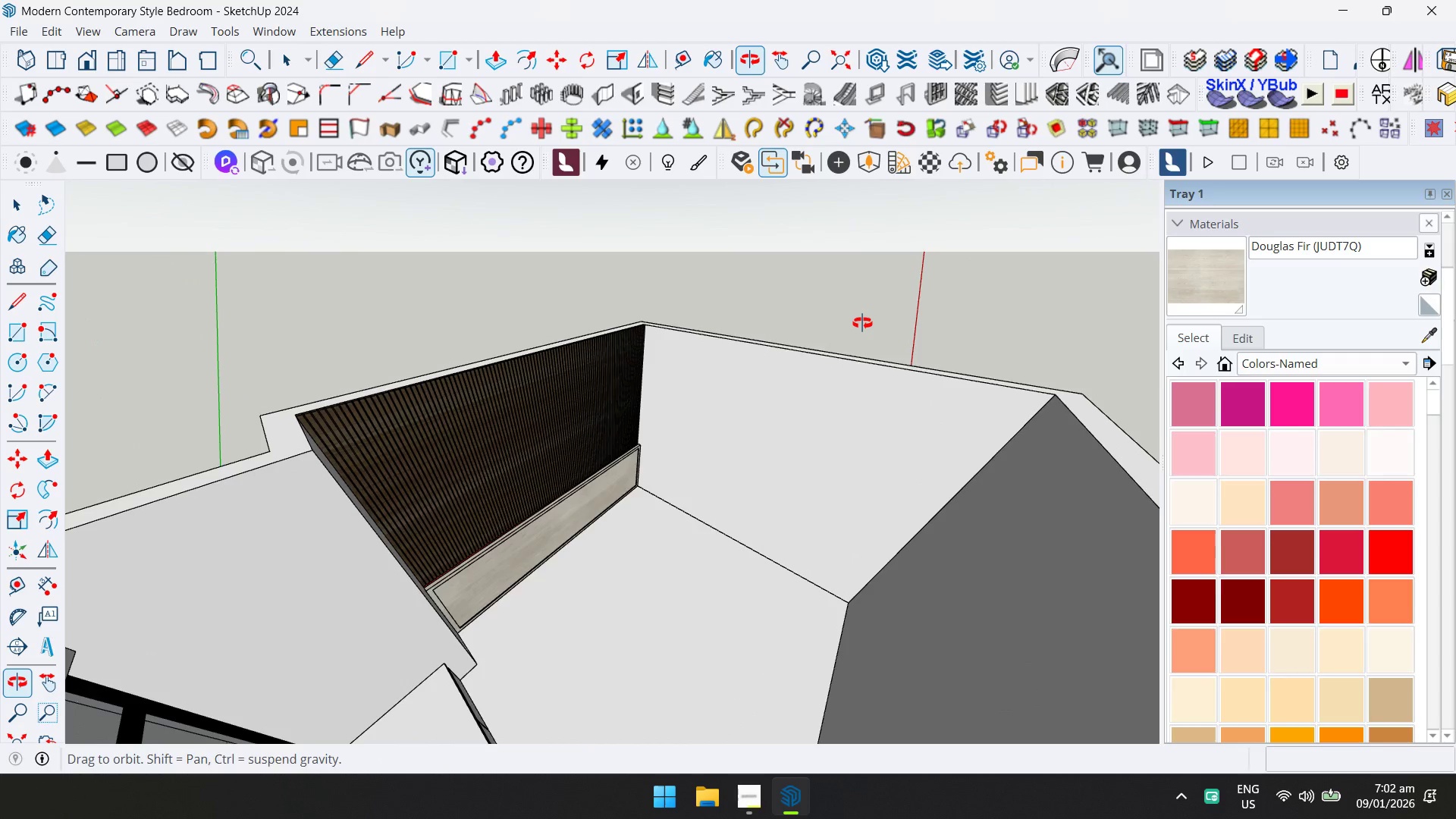 
scroll: coordinate [742, 465], scroll_direction: none, amount: 0.0
 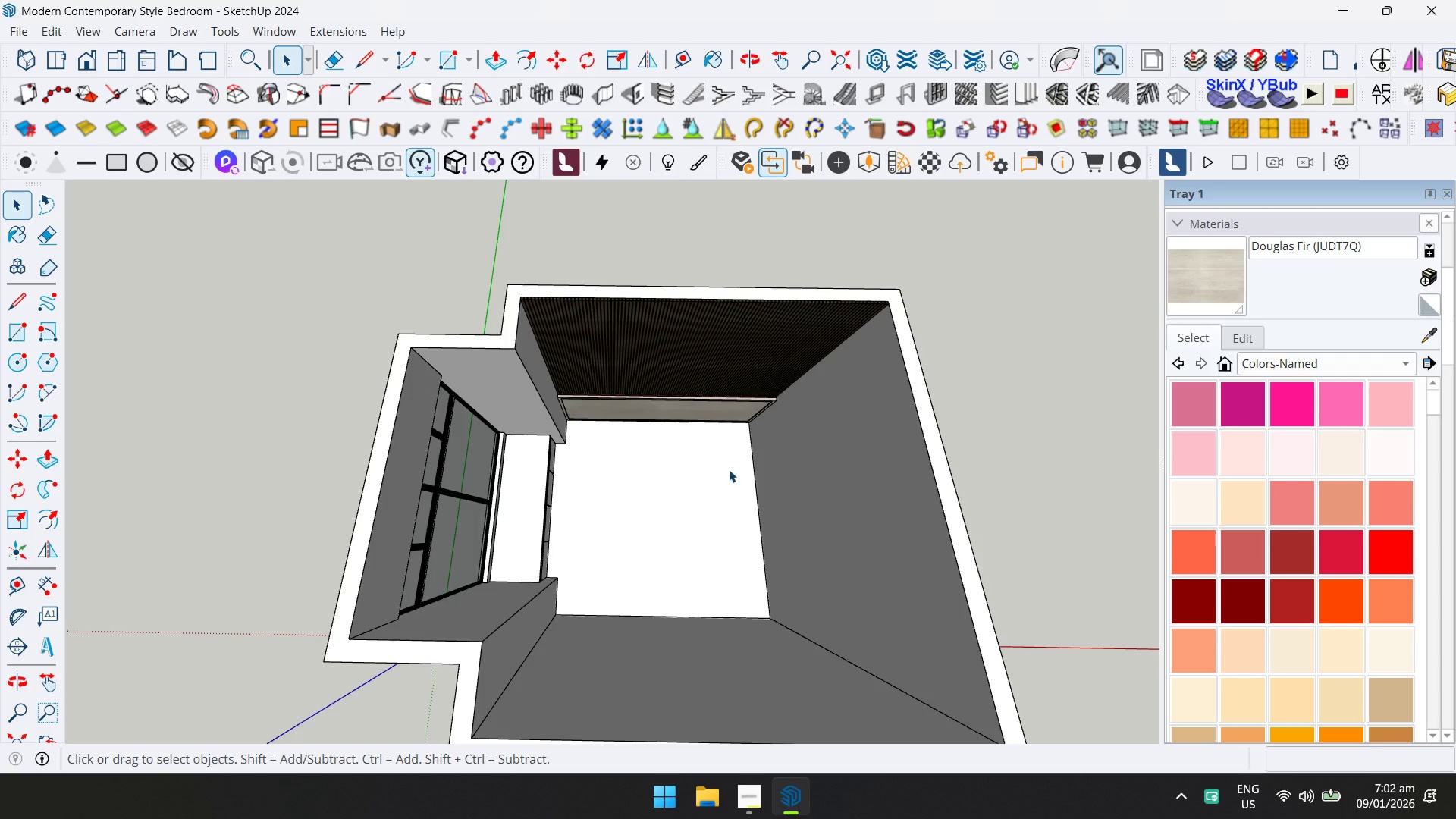 
hold_key(key=ShiftLeft, duration=0.41)
 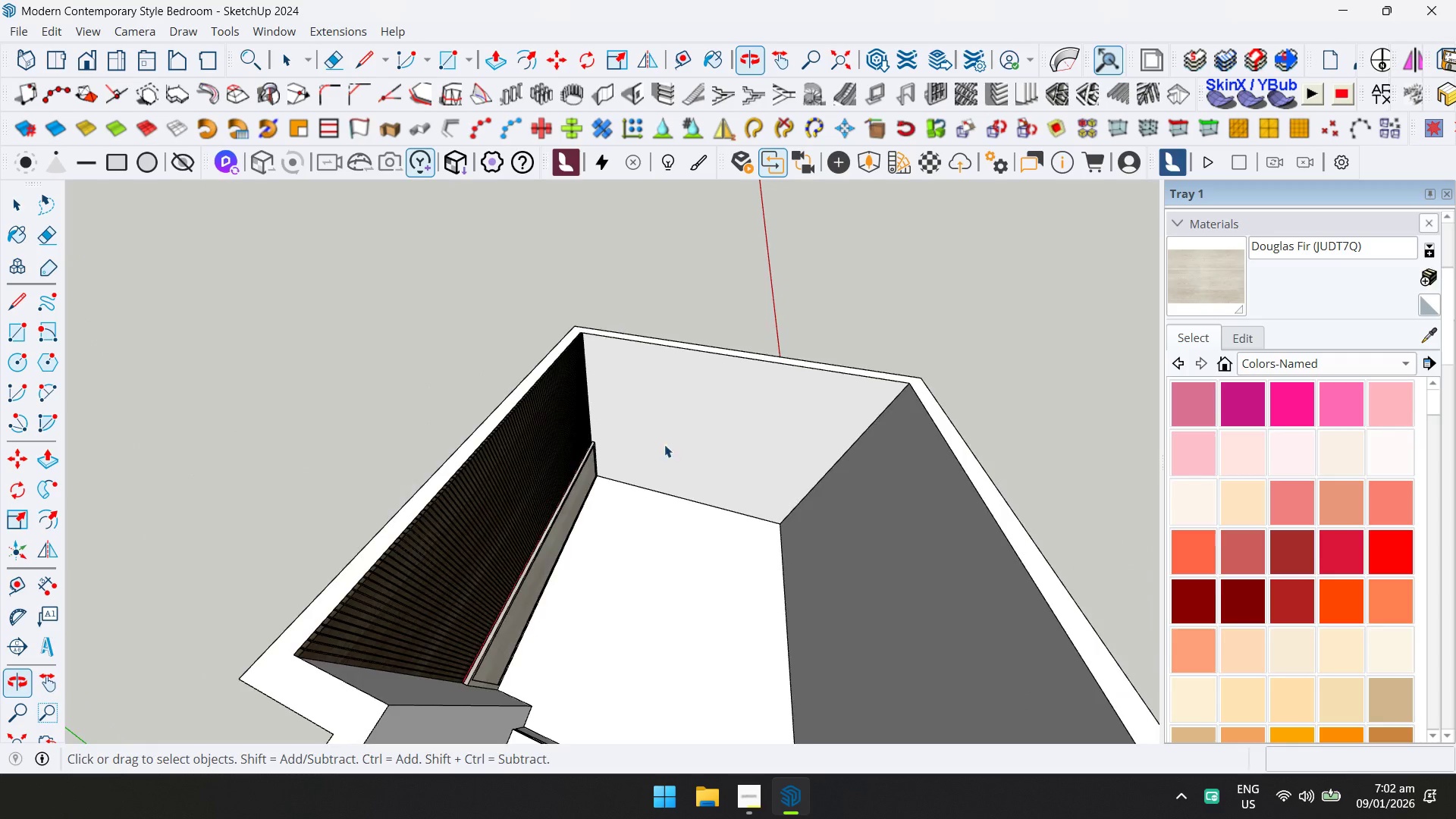 
scroll: coordinate [658, 445], scroll_direction: up, amount: 5.0
 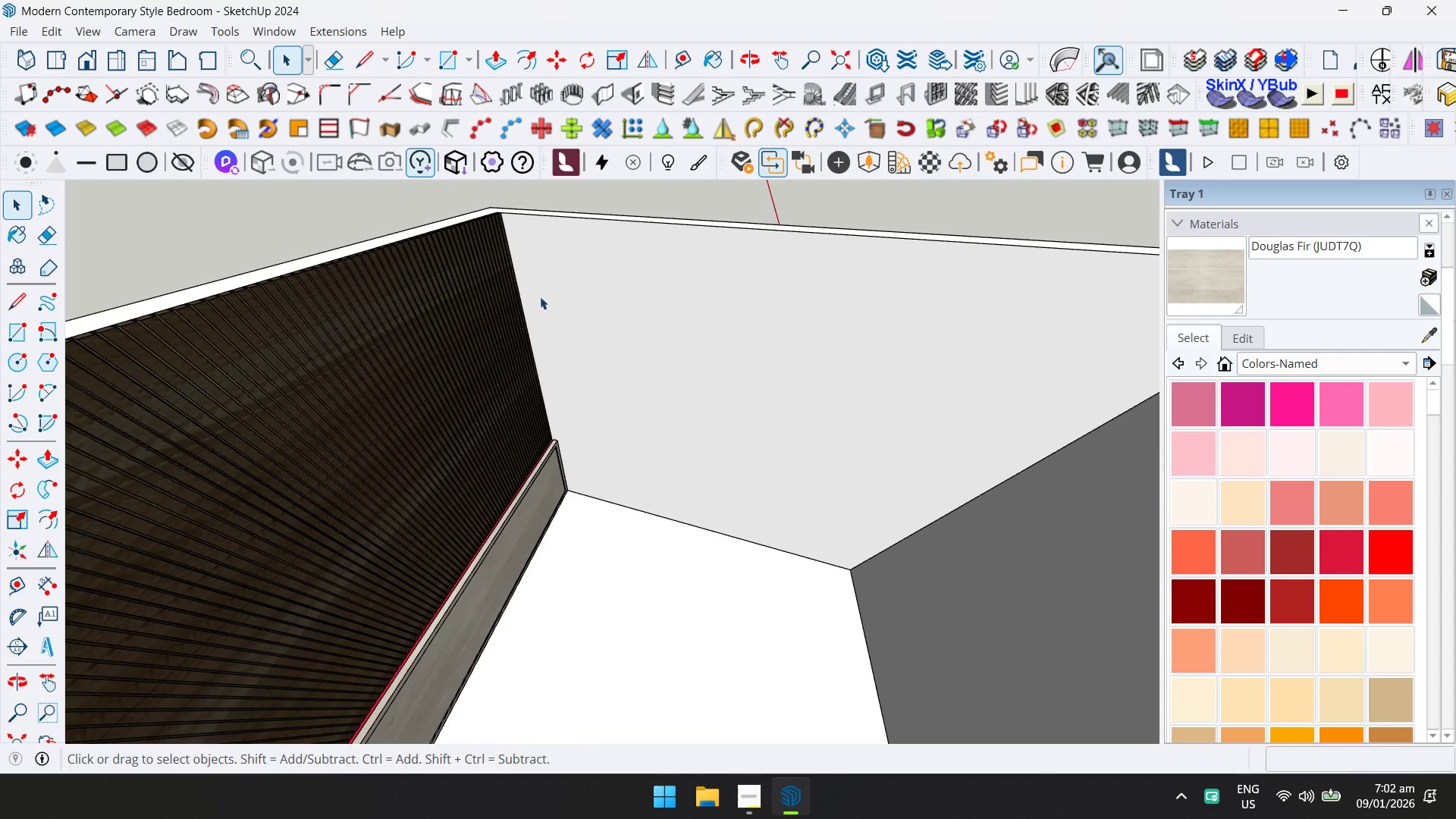 
key(T)
 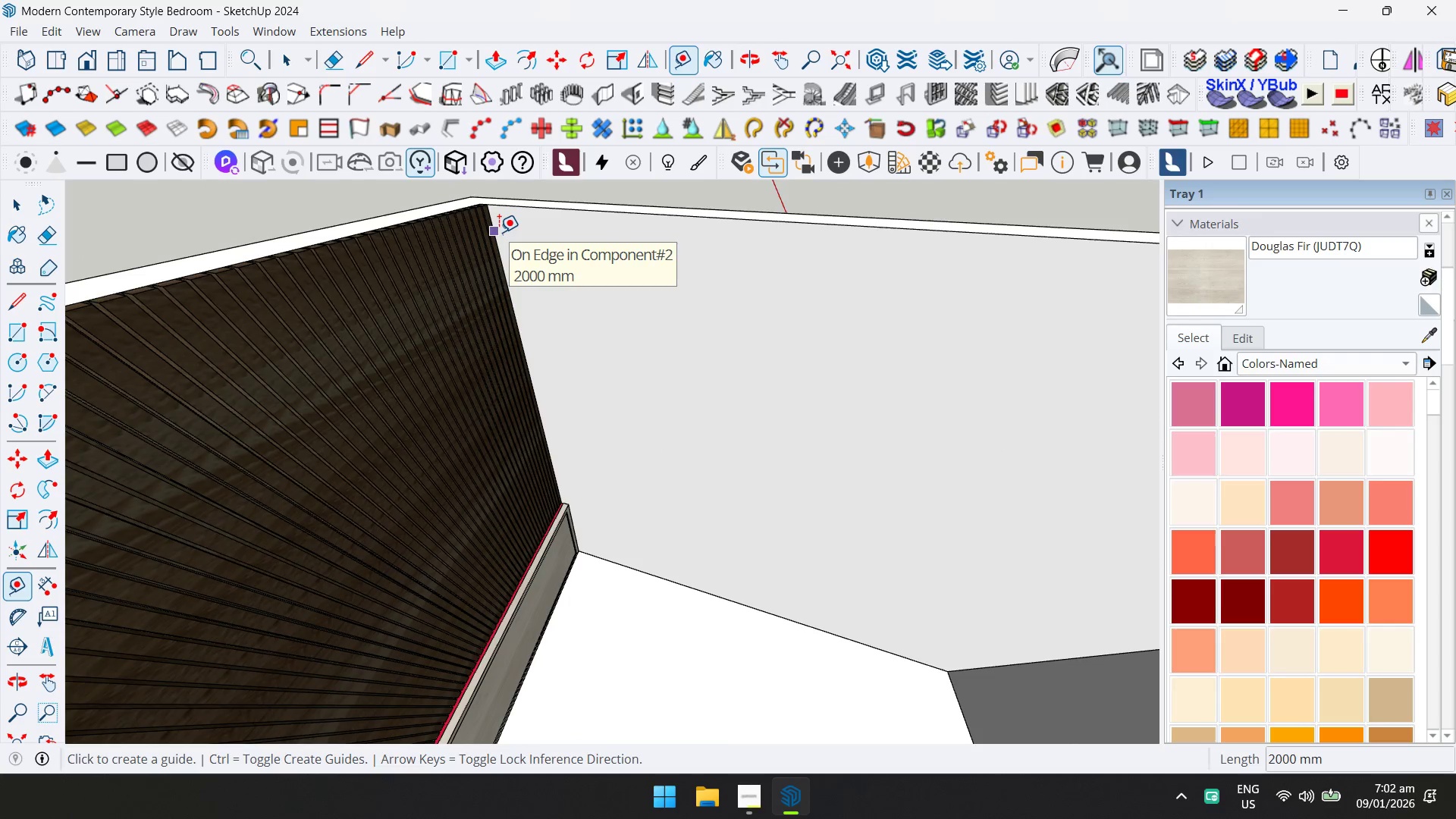 
scroll: coordinate [513, 231], scroll_direction: up, amount: 7.0
 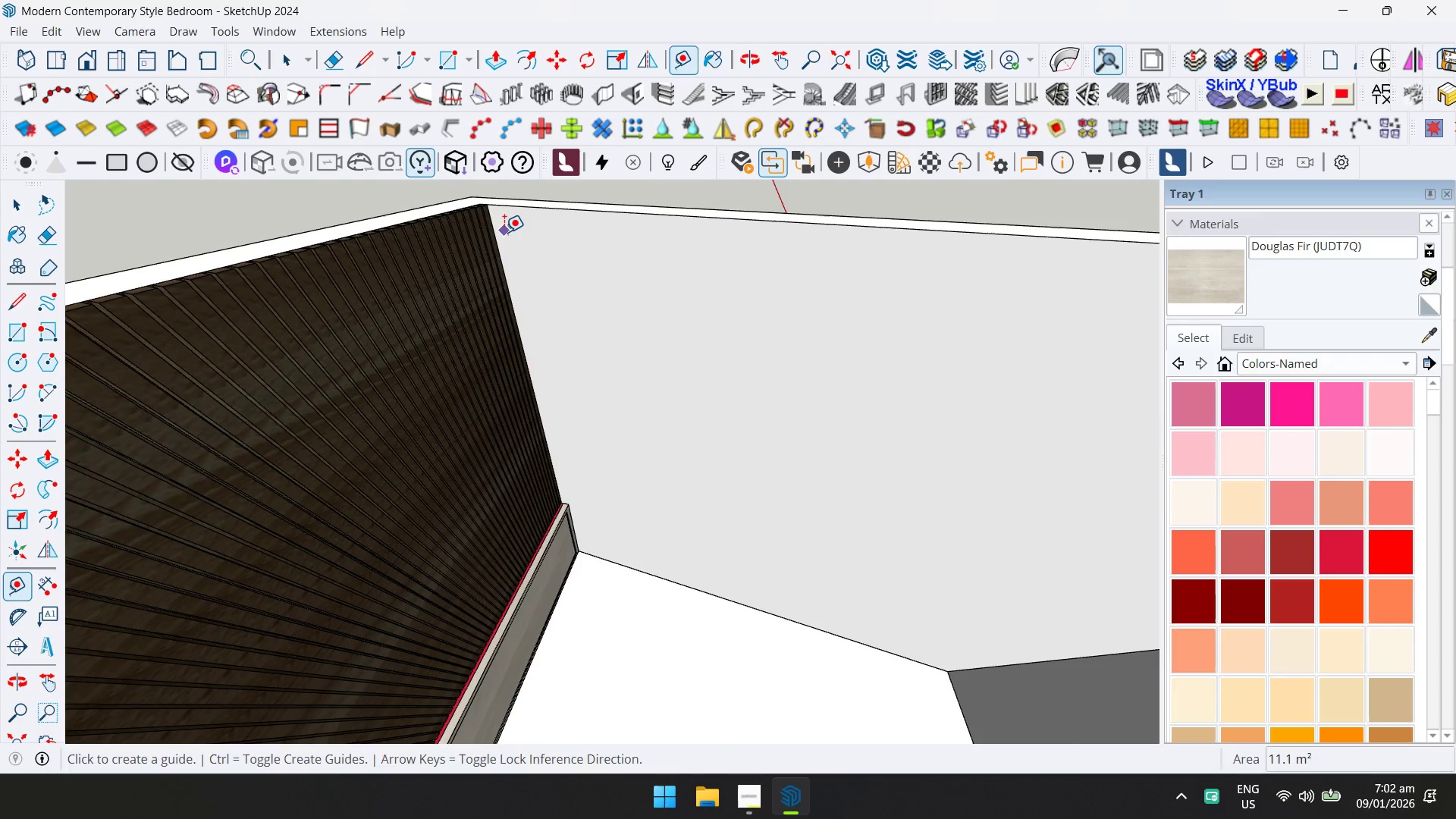 
key(Shift+ShiftLeft)
 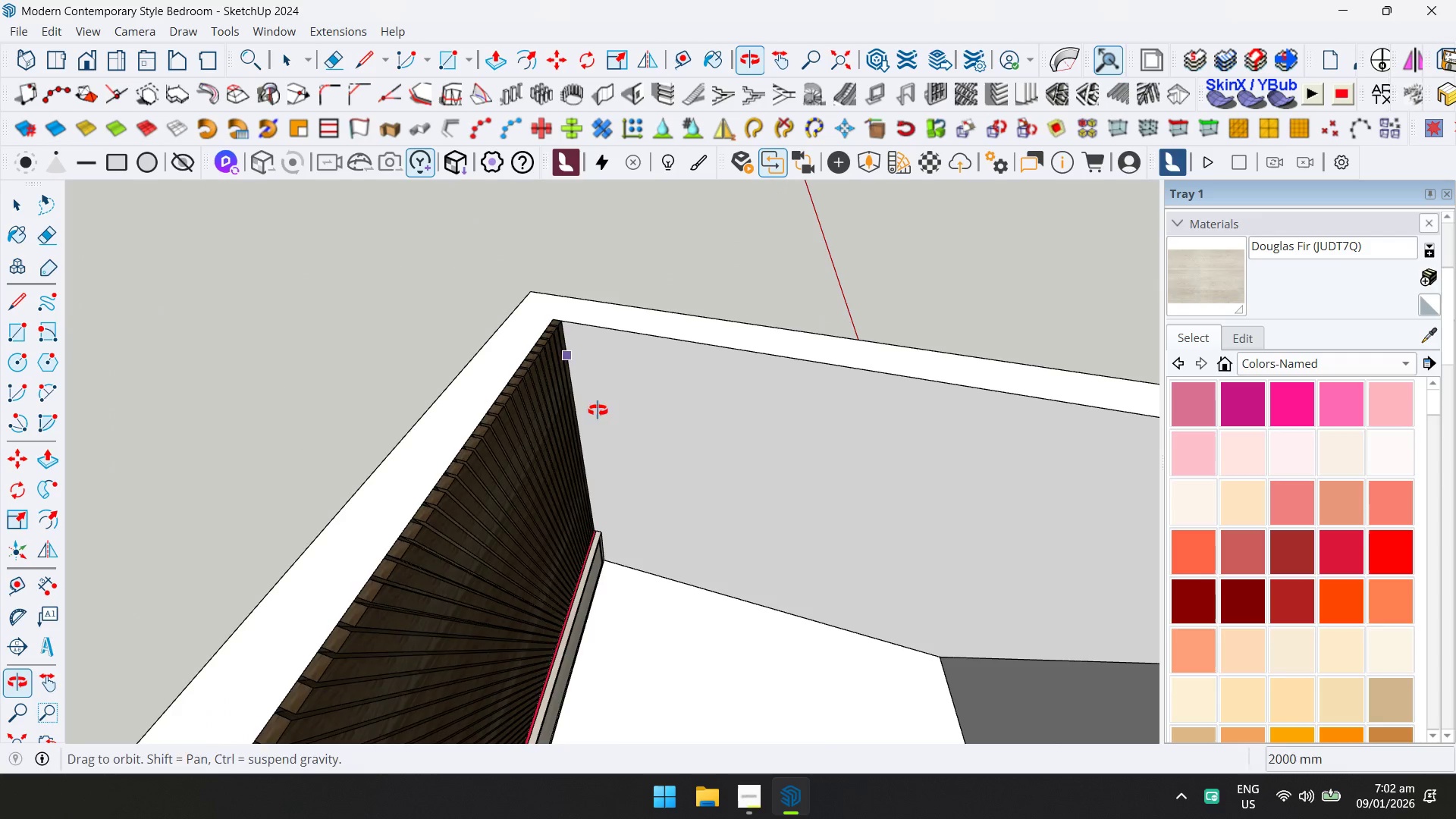 
scroll: coordinate [563, 311], scroll_direction: up, amount: 3.0
 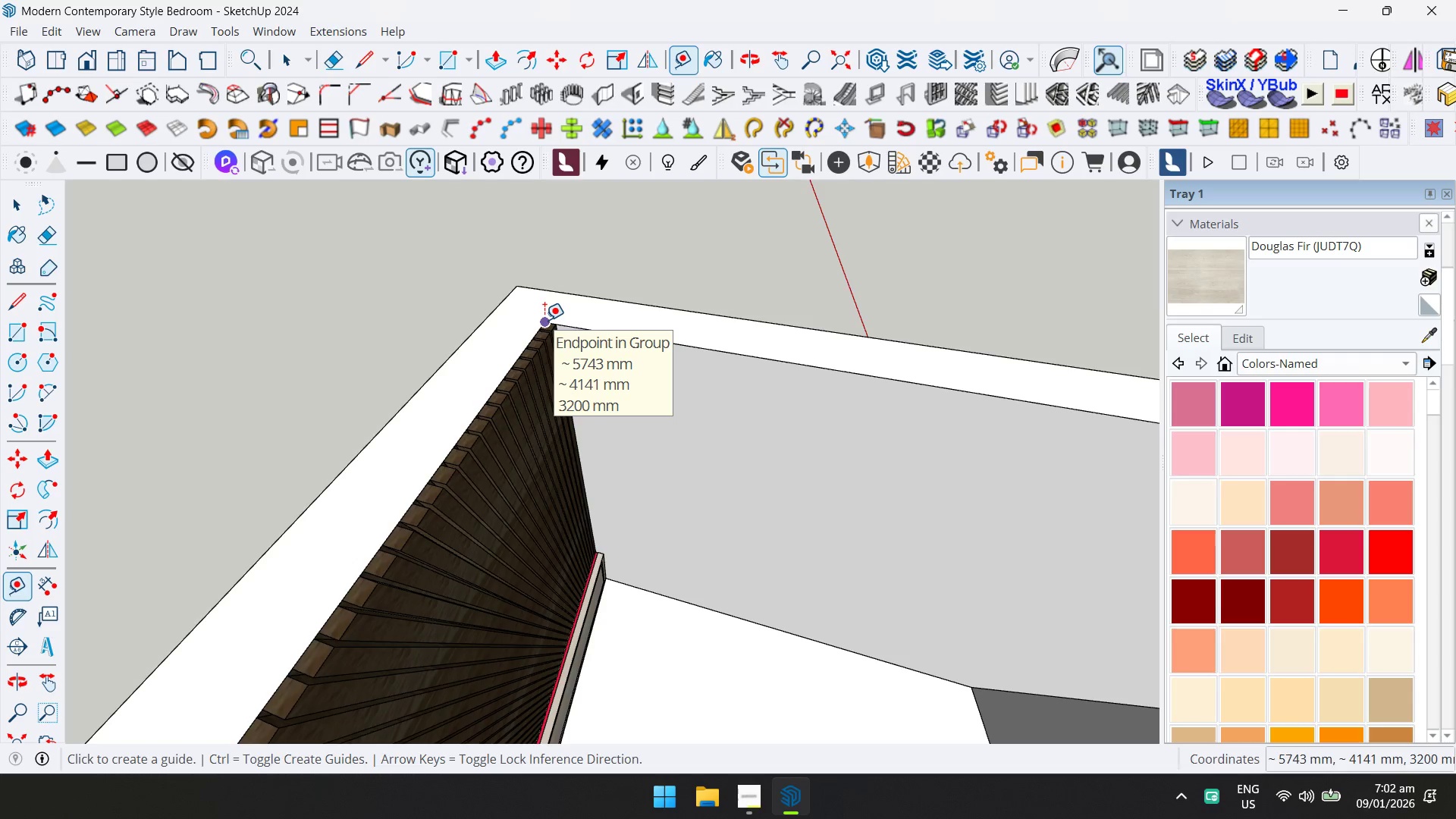 
key(Escape)
 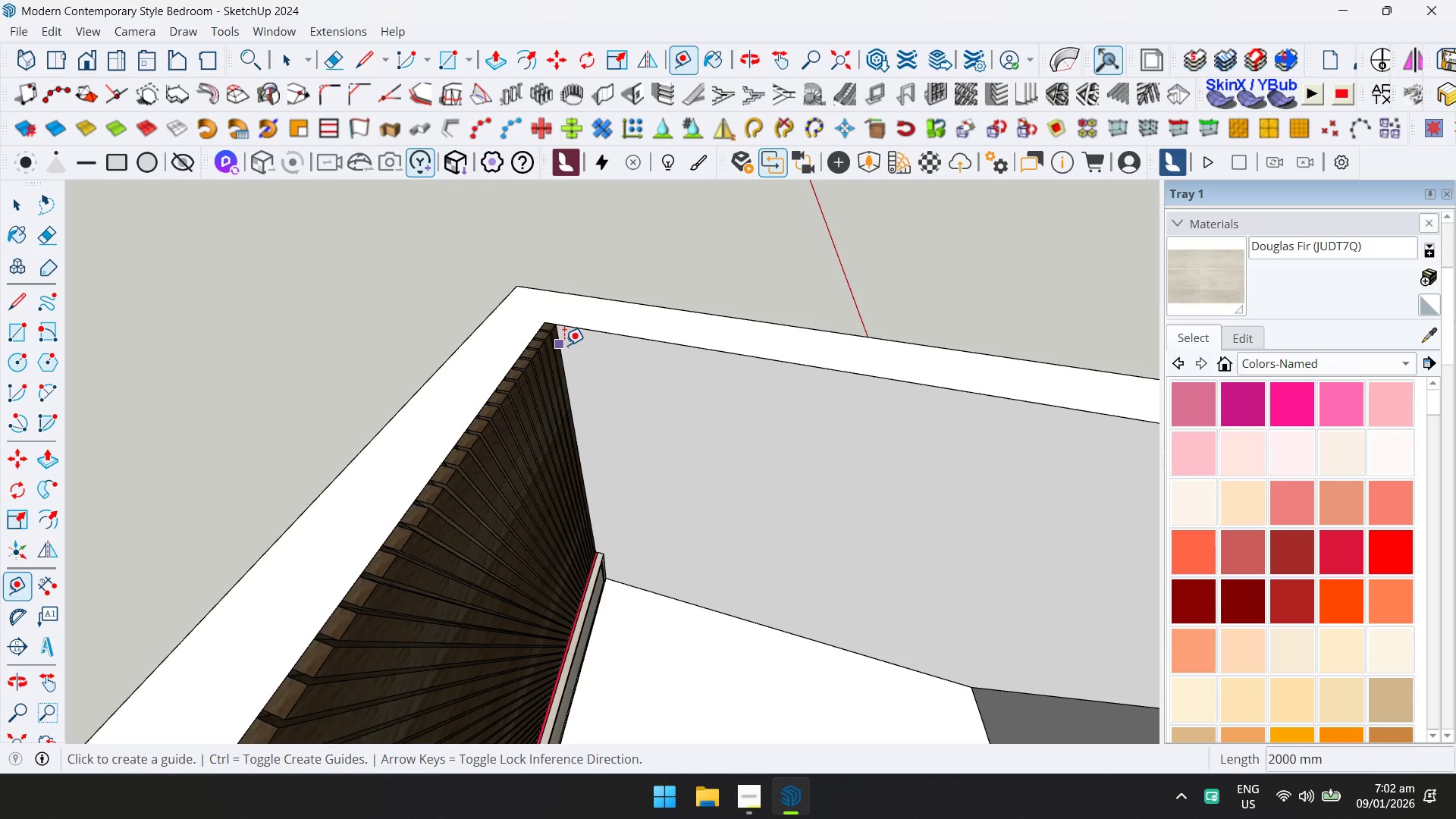 
left_click([564, 346])
 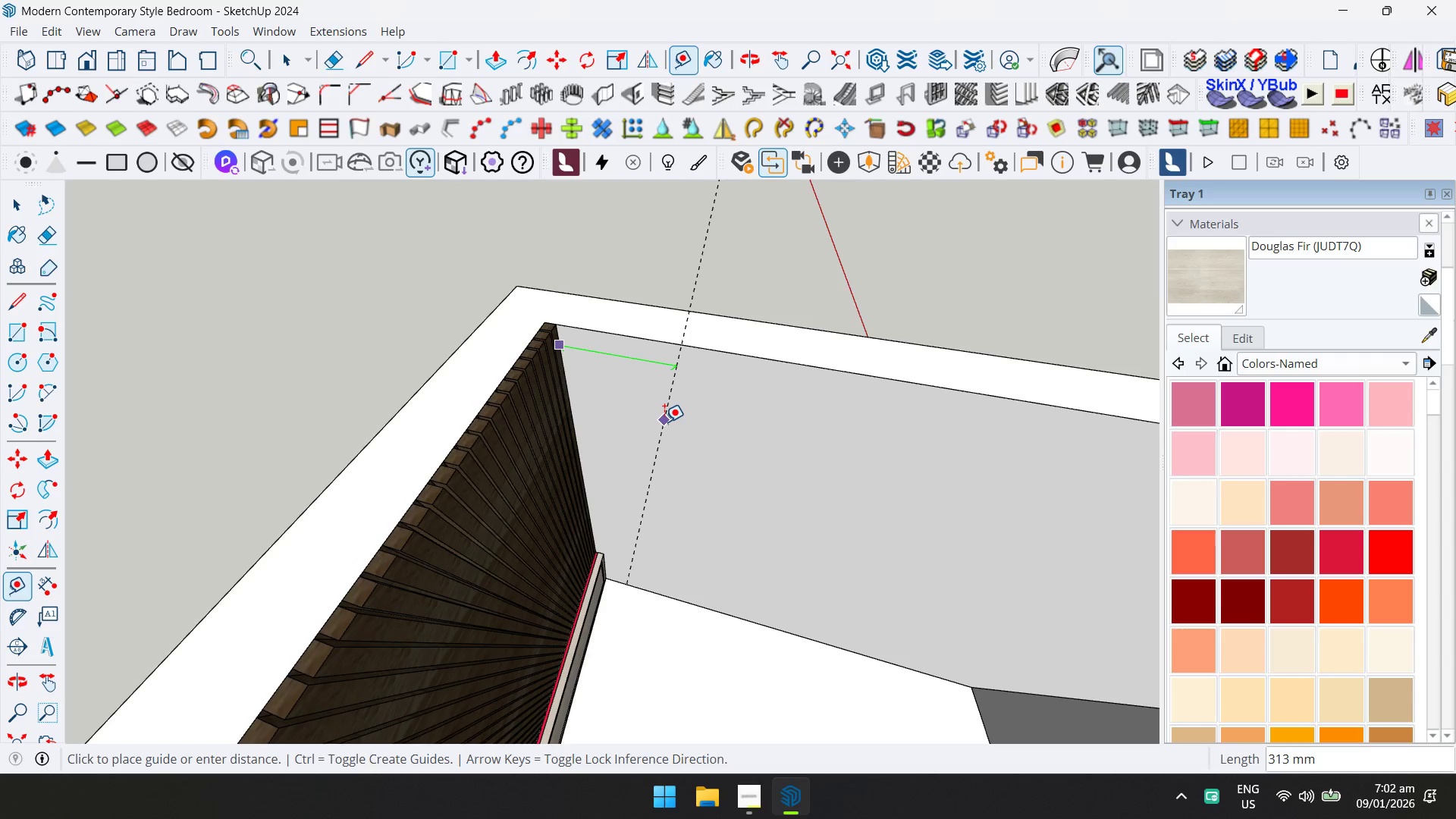 
type(100)
 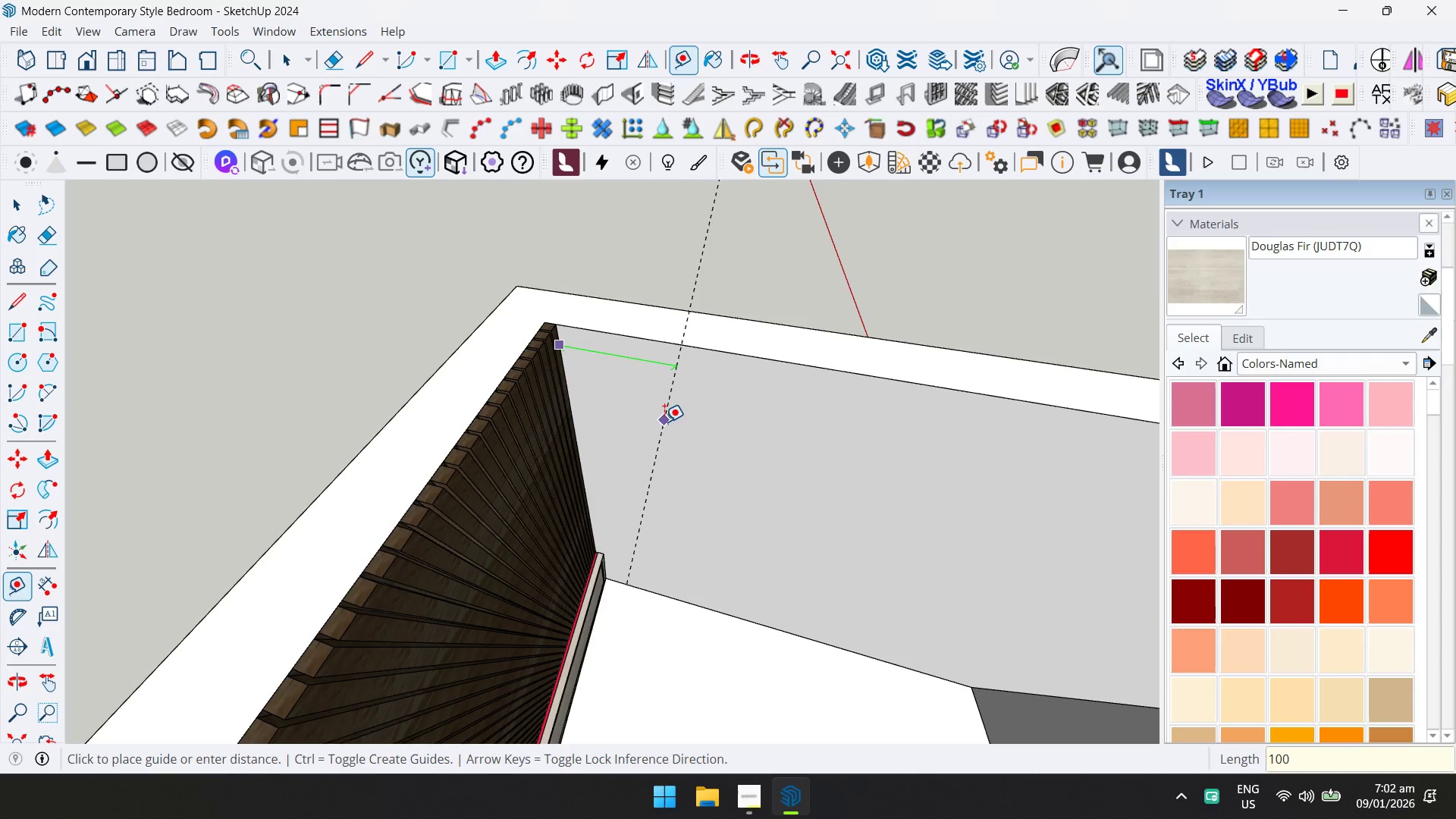 
key(Enter)
 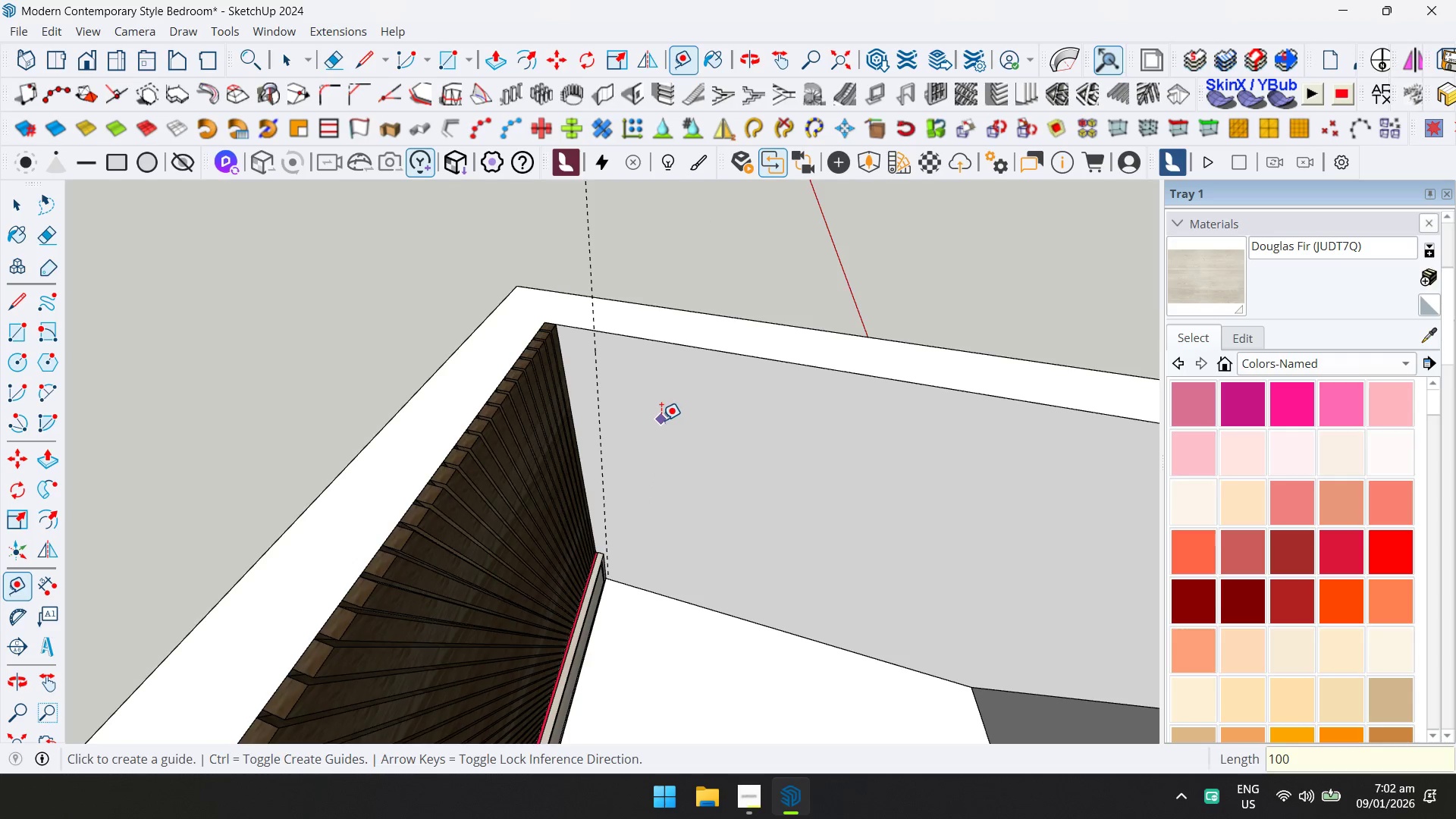 
key(Control+ControlLeft)
 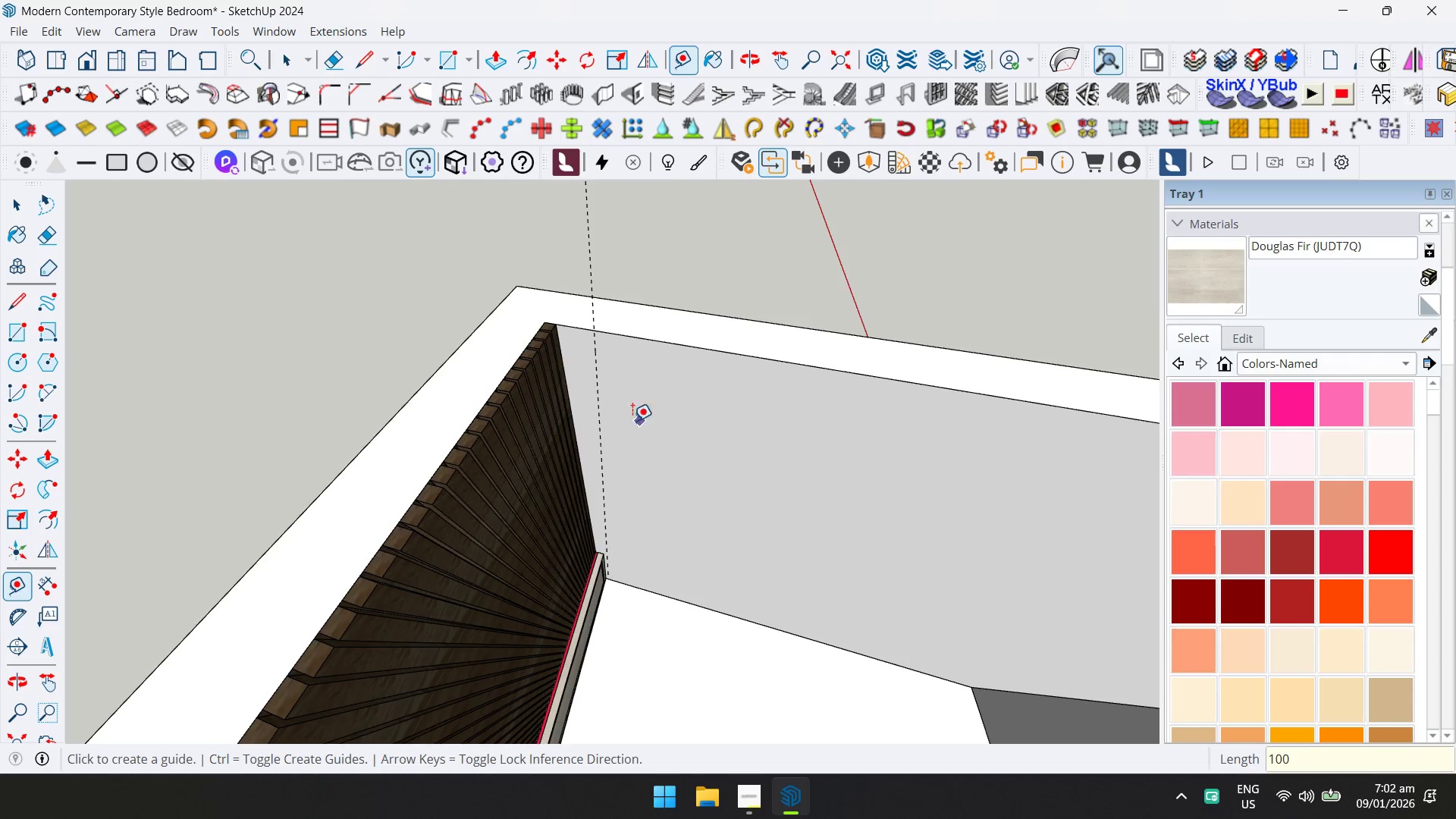 
key(Control+Z)
 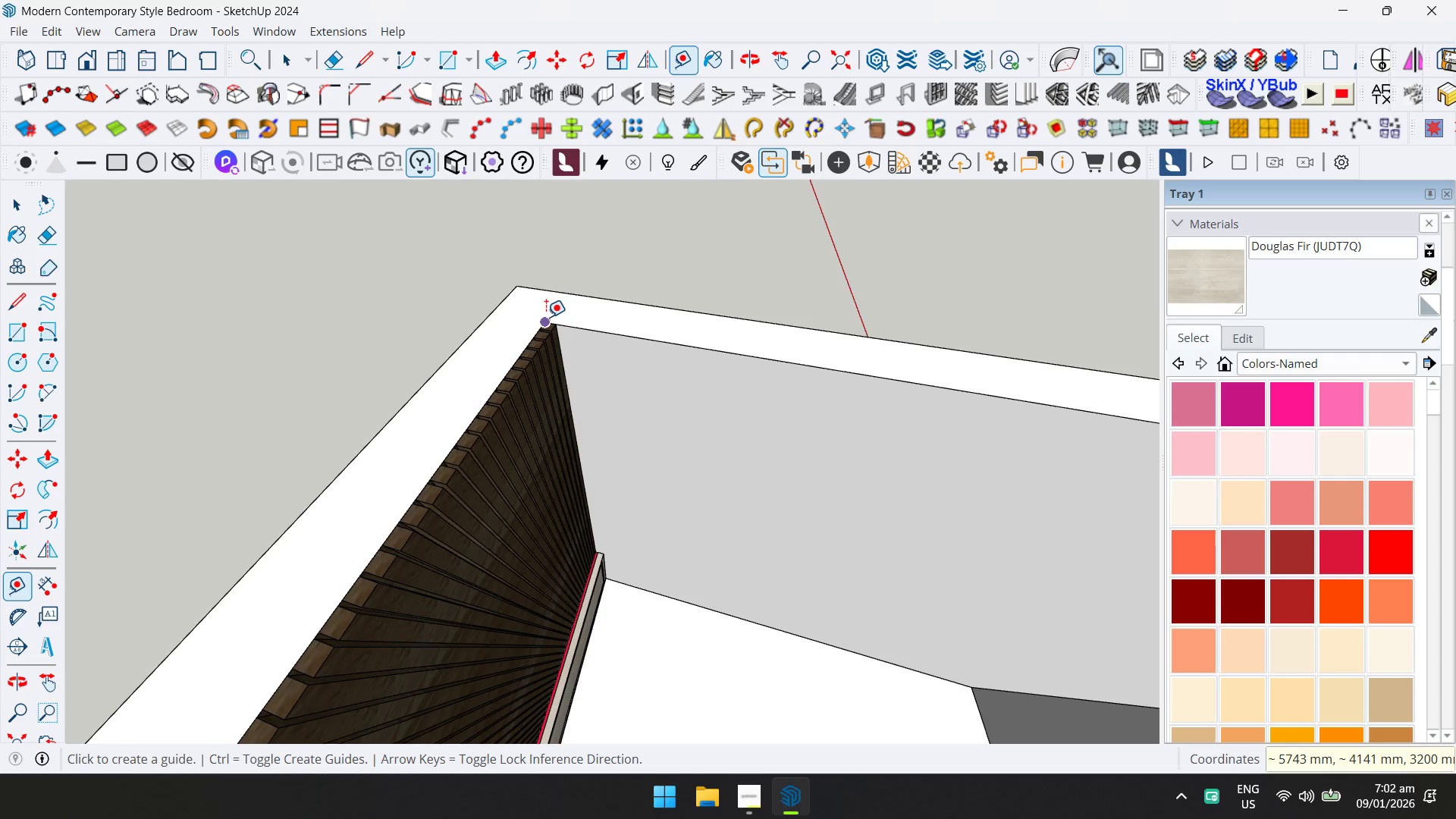 
left_click([544, 318])
 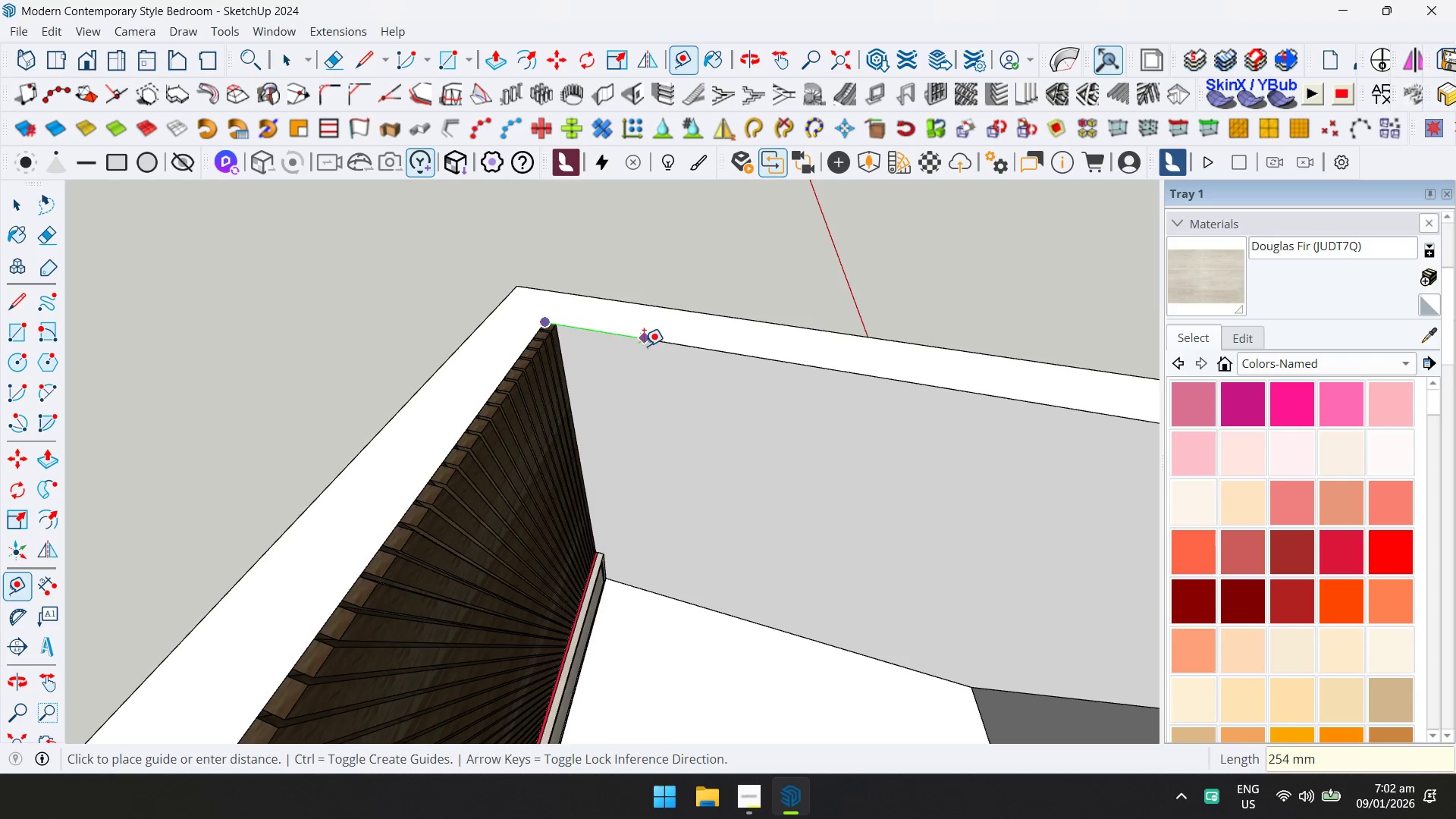 
key(Escape)
 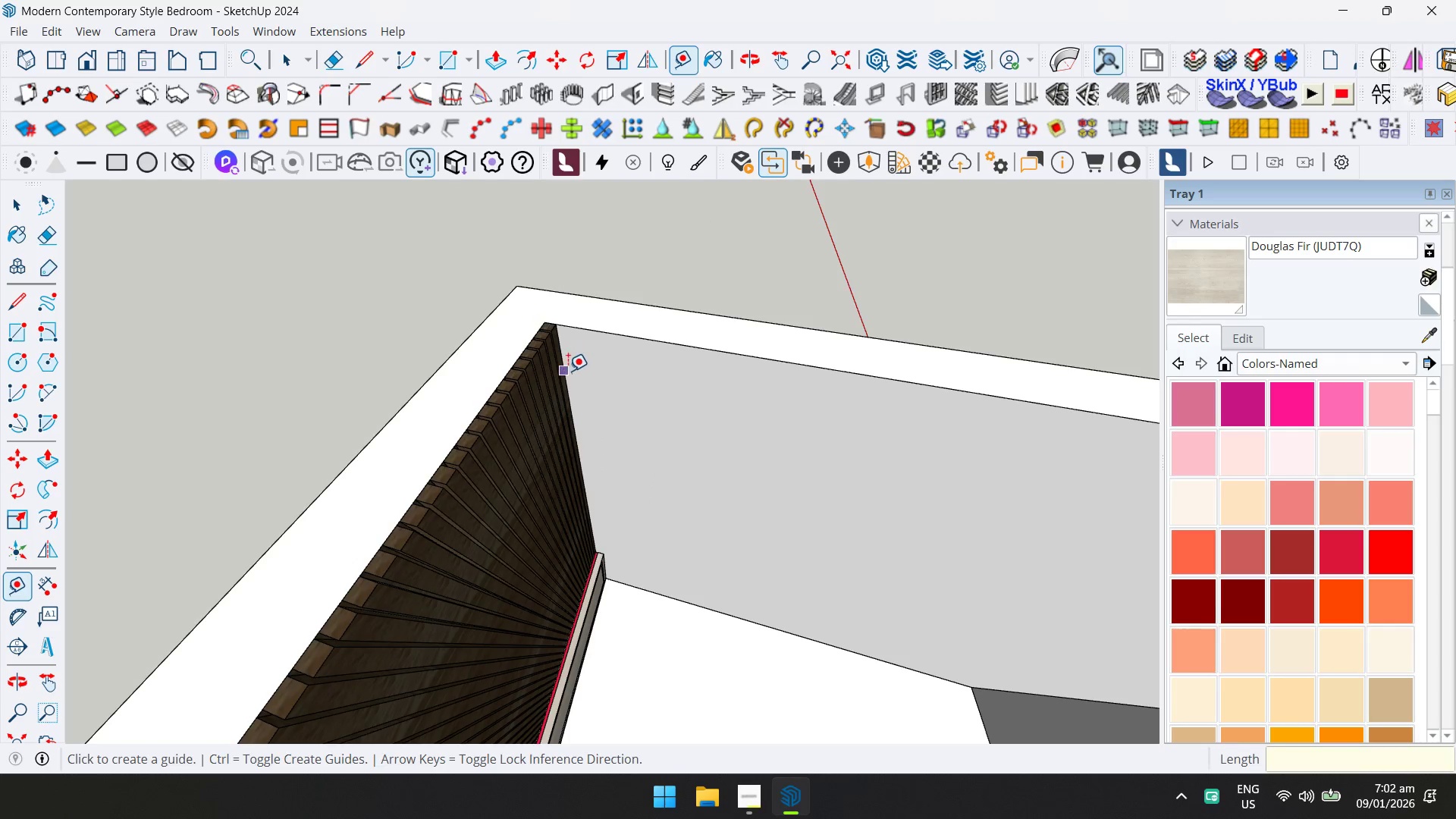 
left_click([568, 371])
 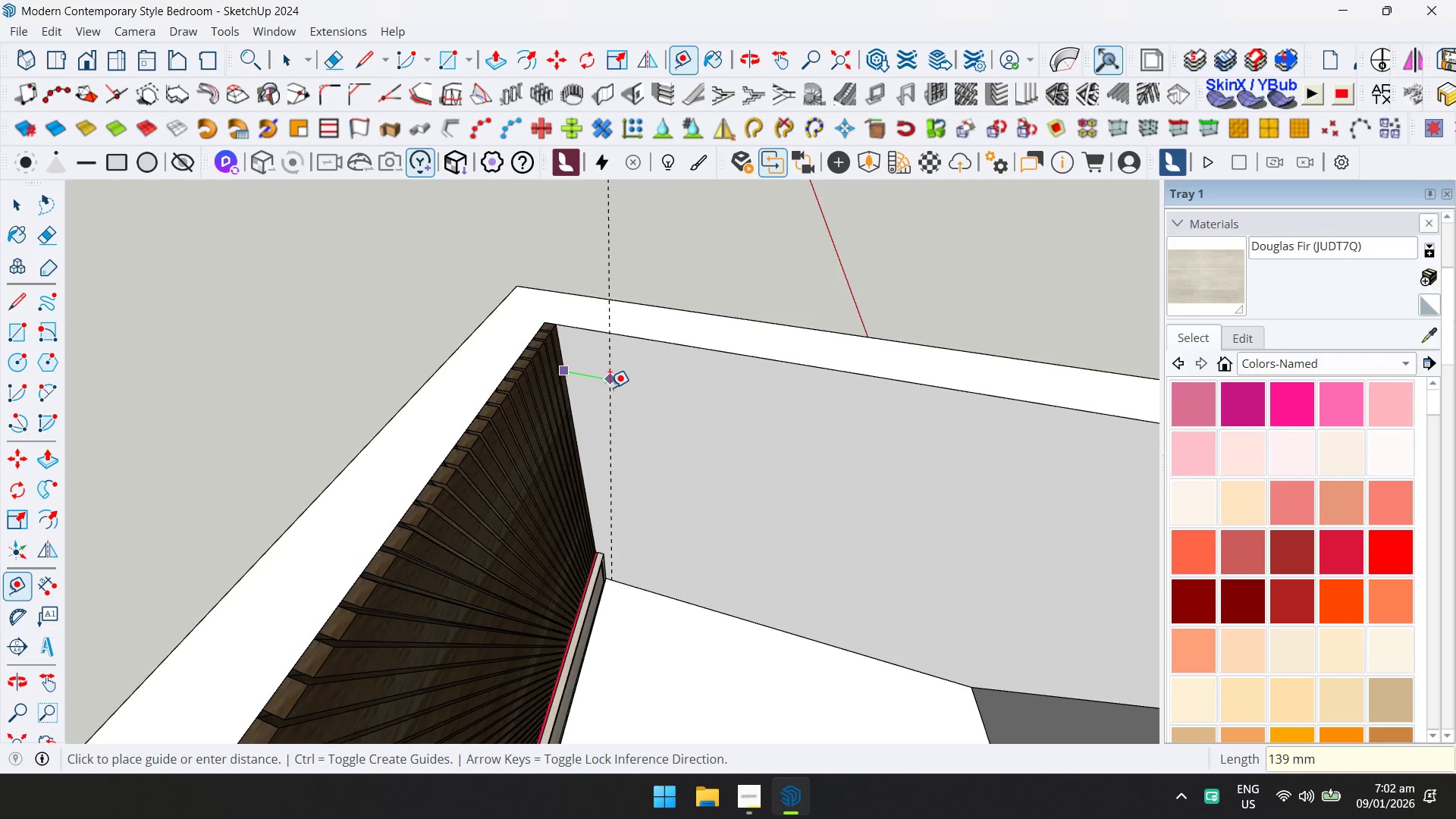 
type(200)
 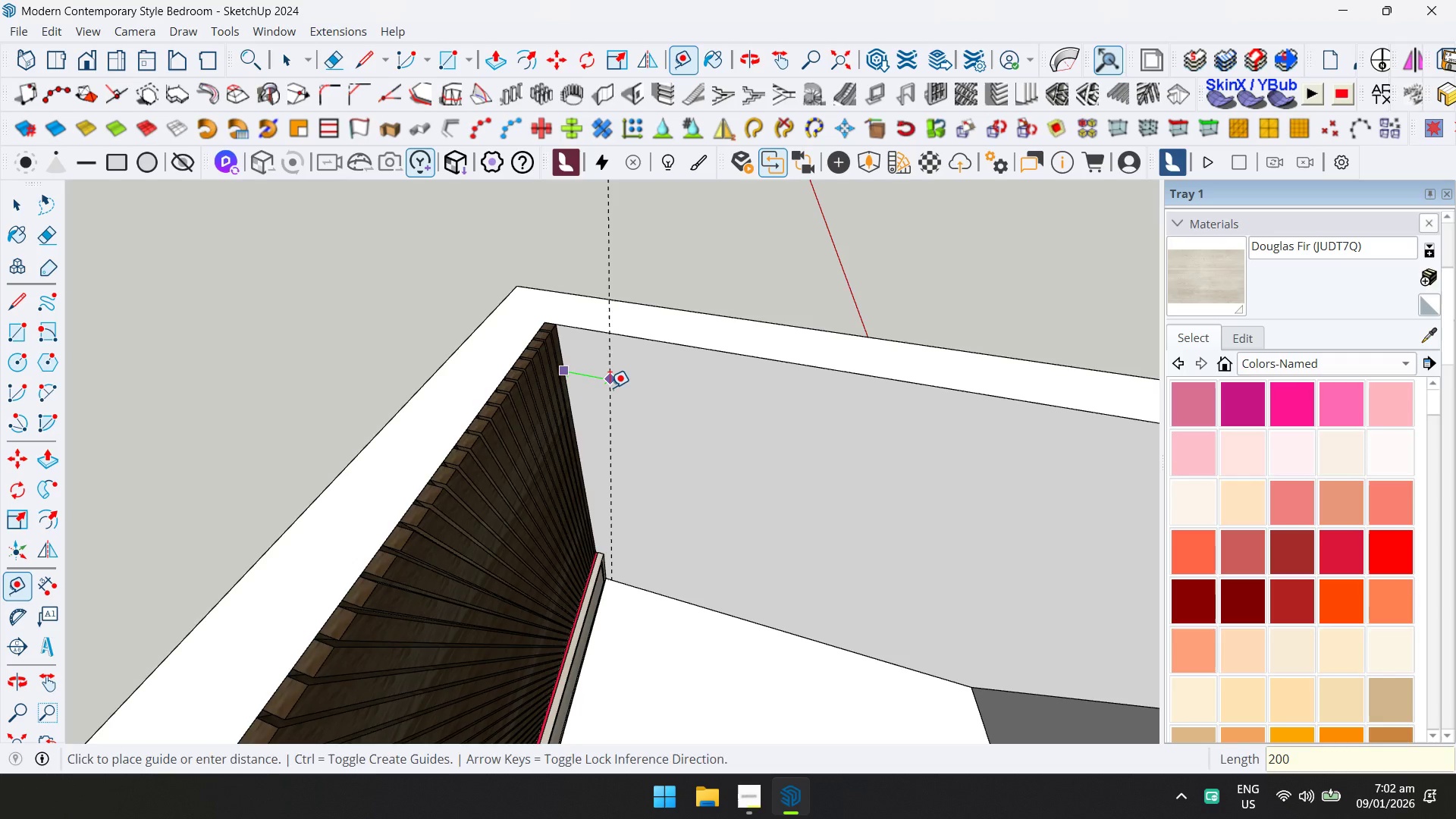 
key(Enter)
 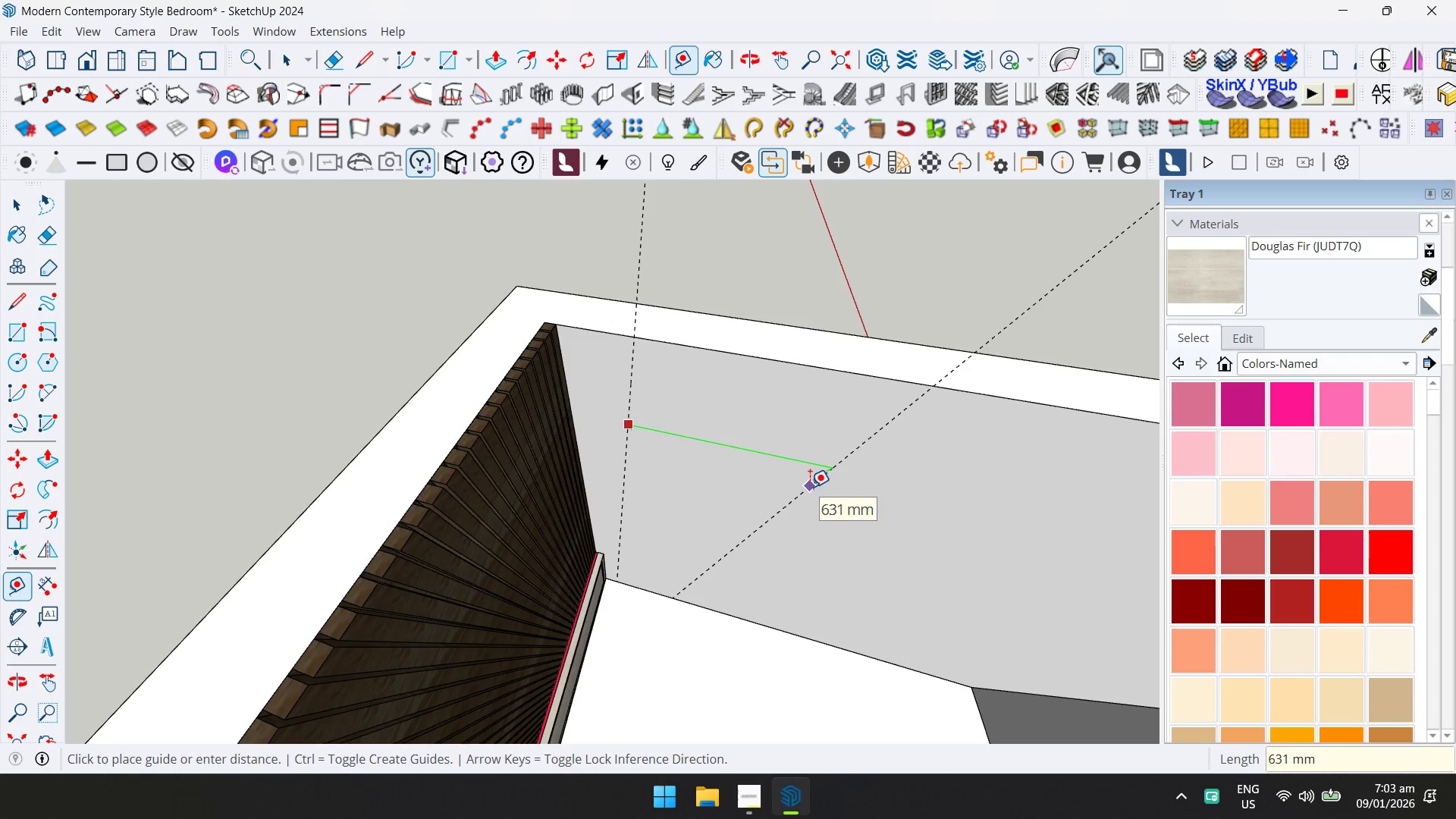 
type(800)
 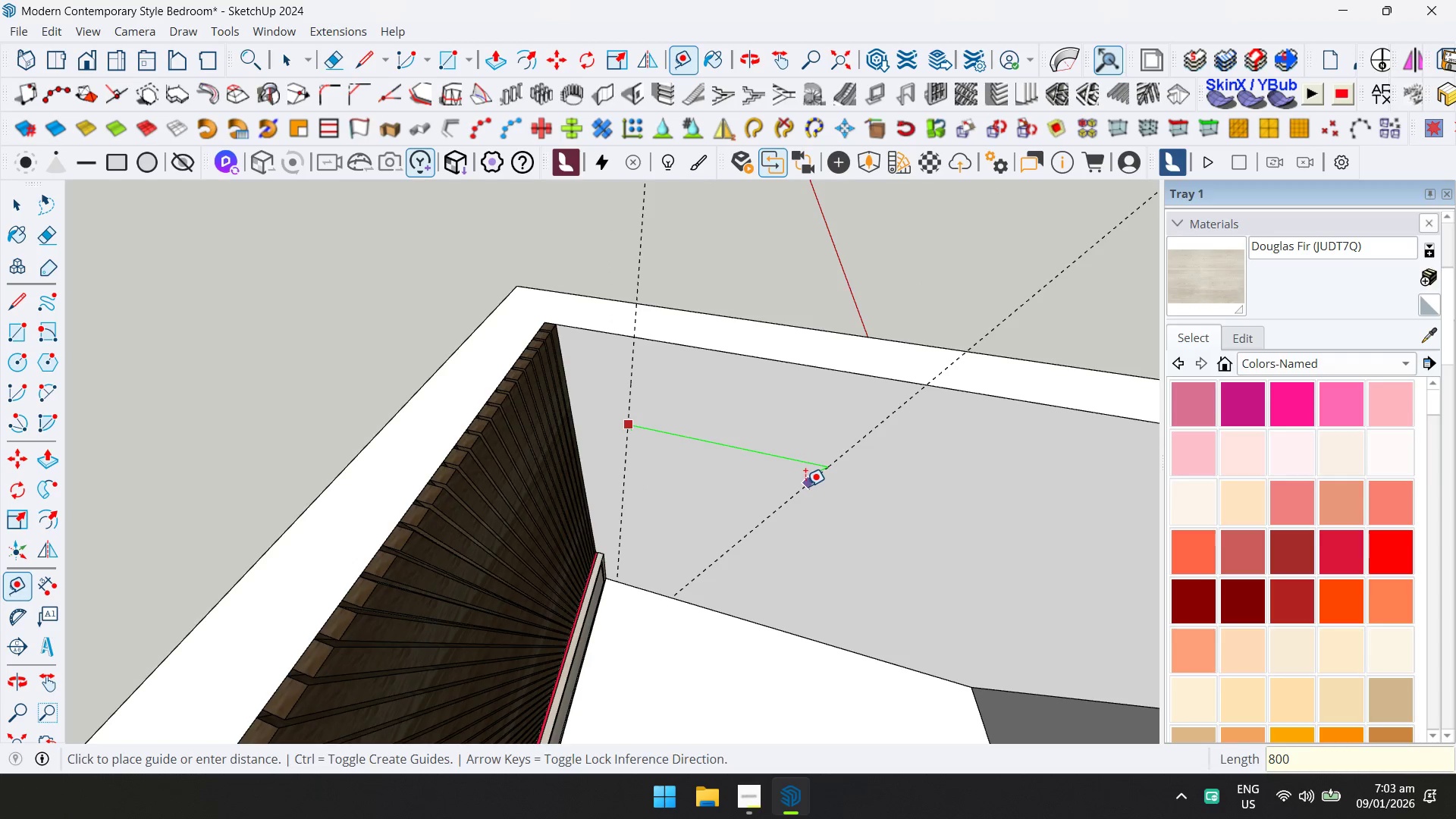 
key(Enter)
 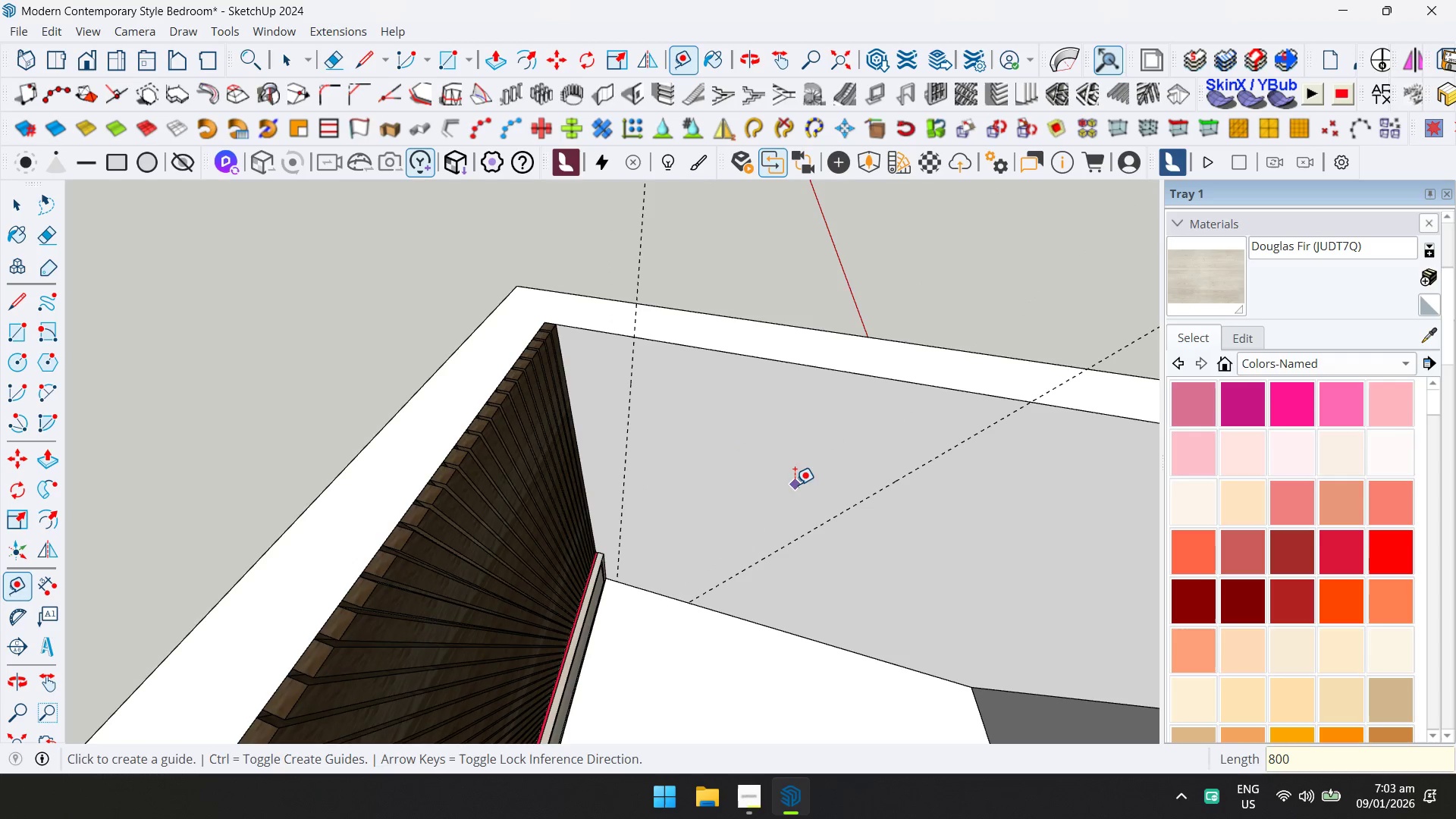 
key(Control+ControlLeft)
 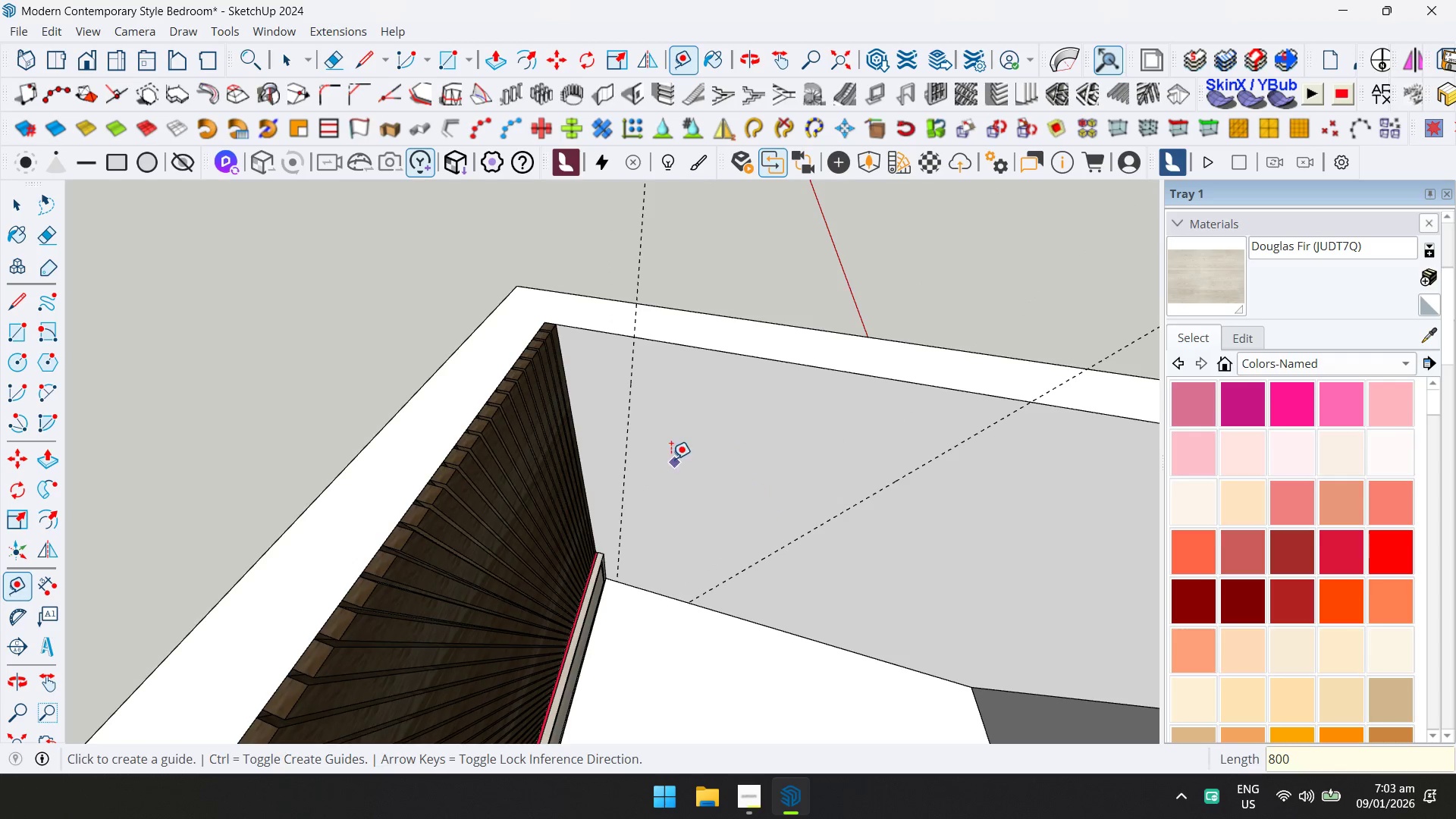 
key(Control+Z)
 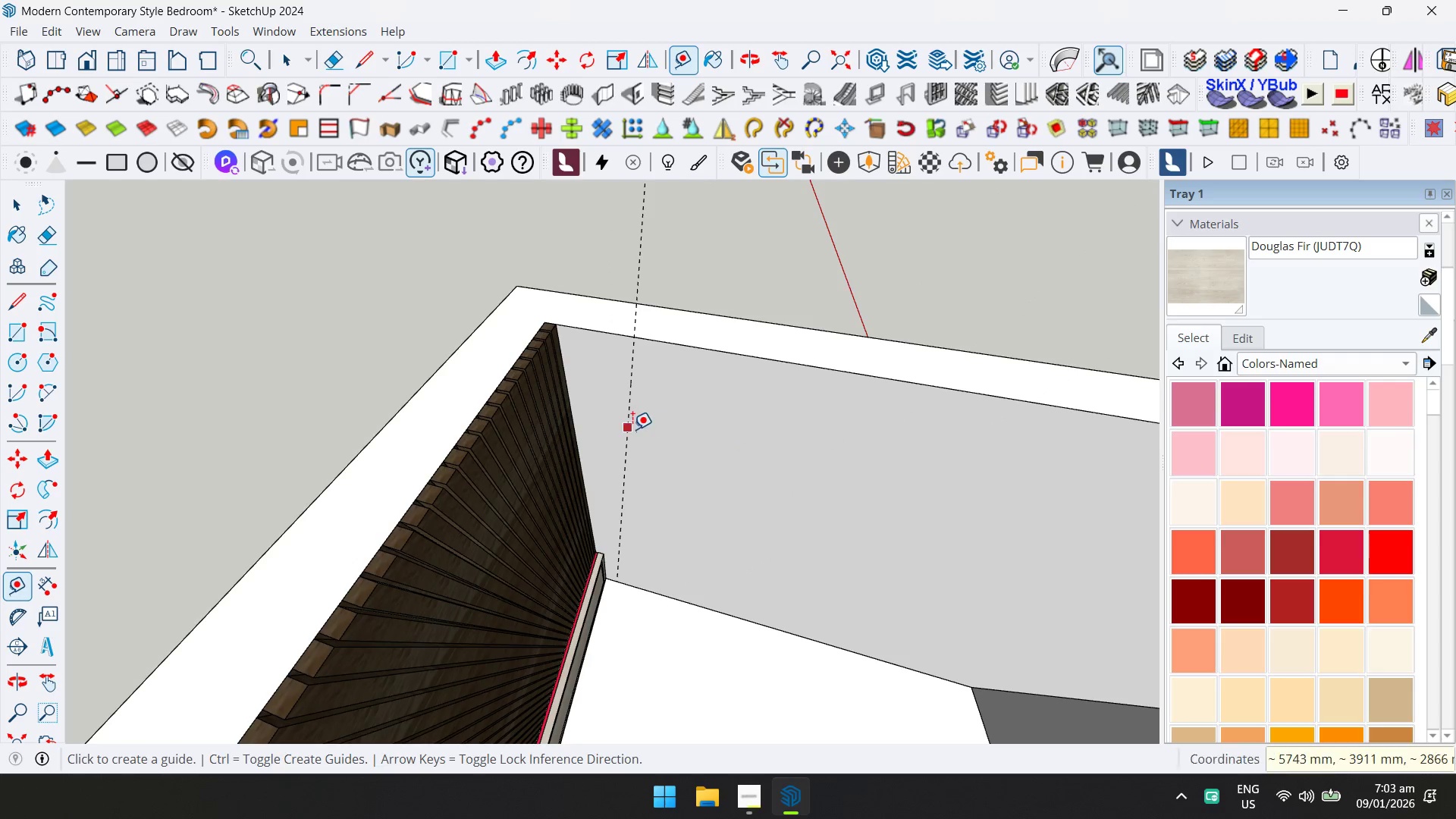 
left_click([632, 428])
 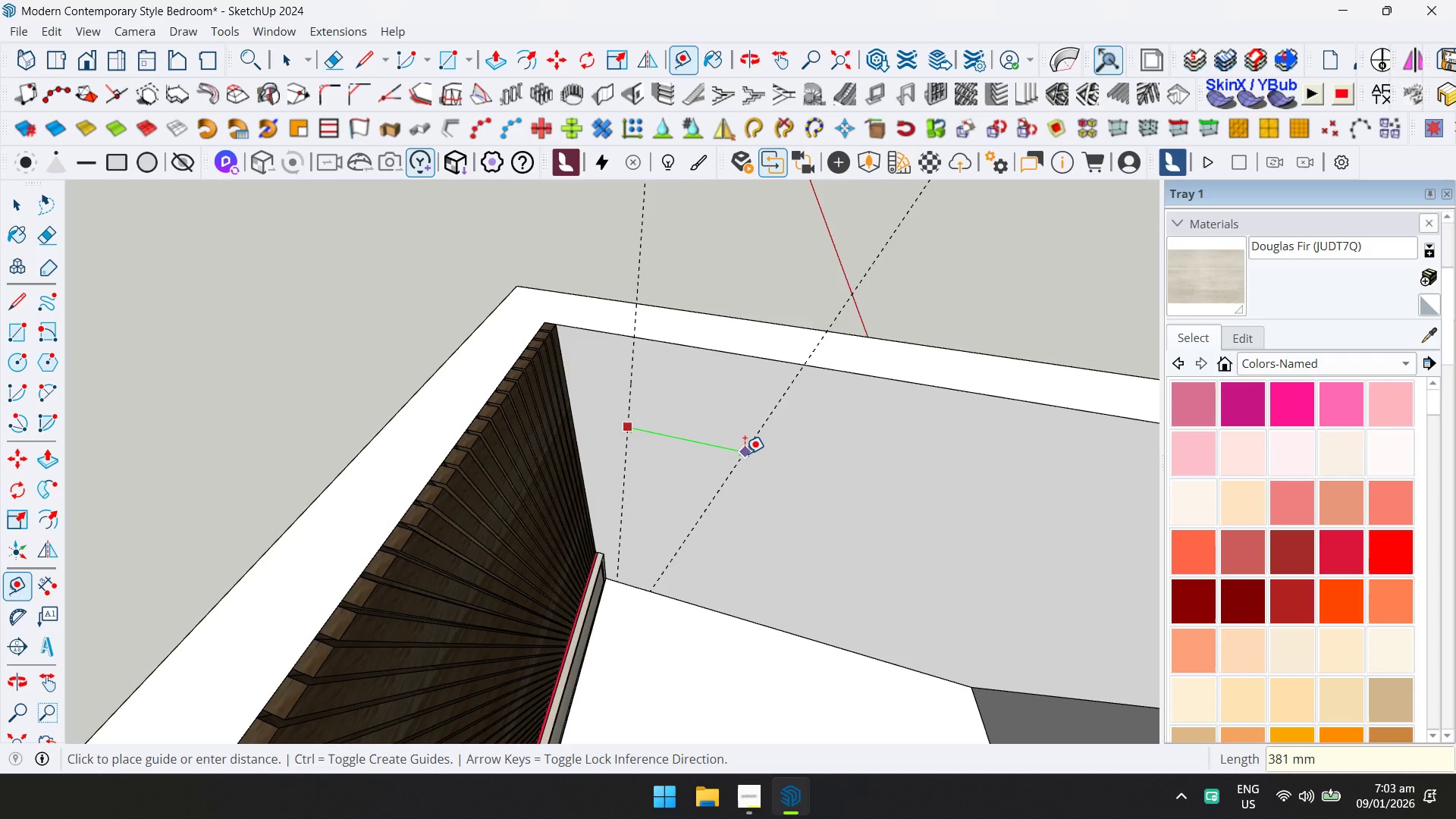 
type(700)
 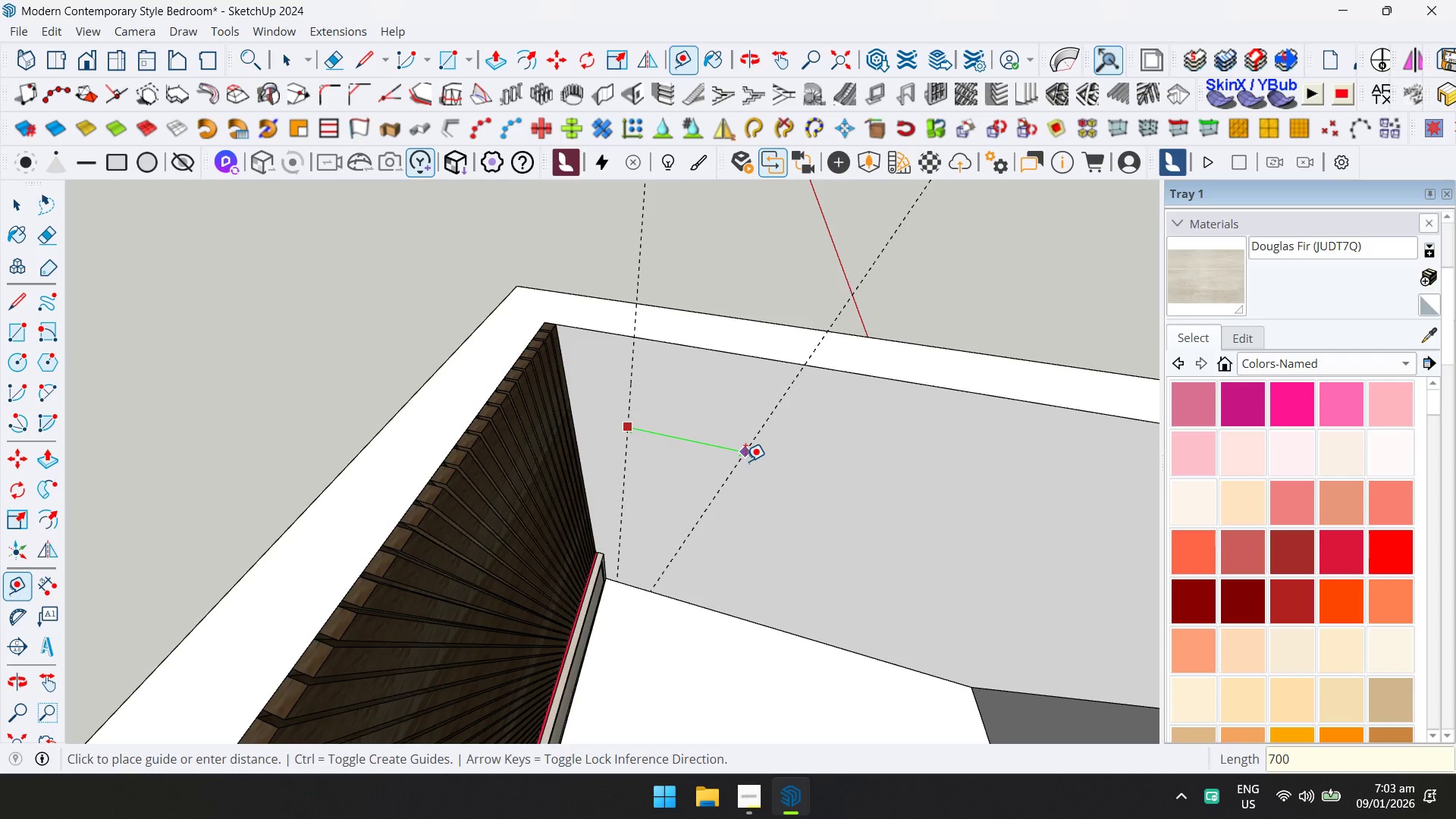 
key(Enter)
 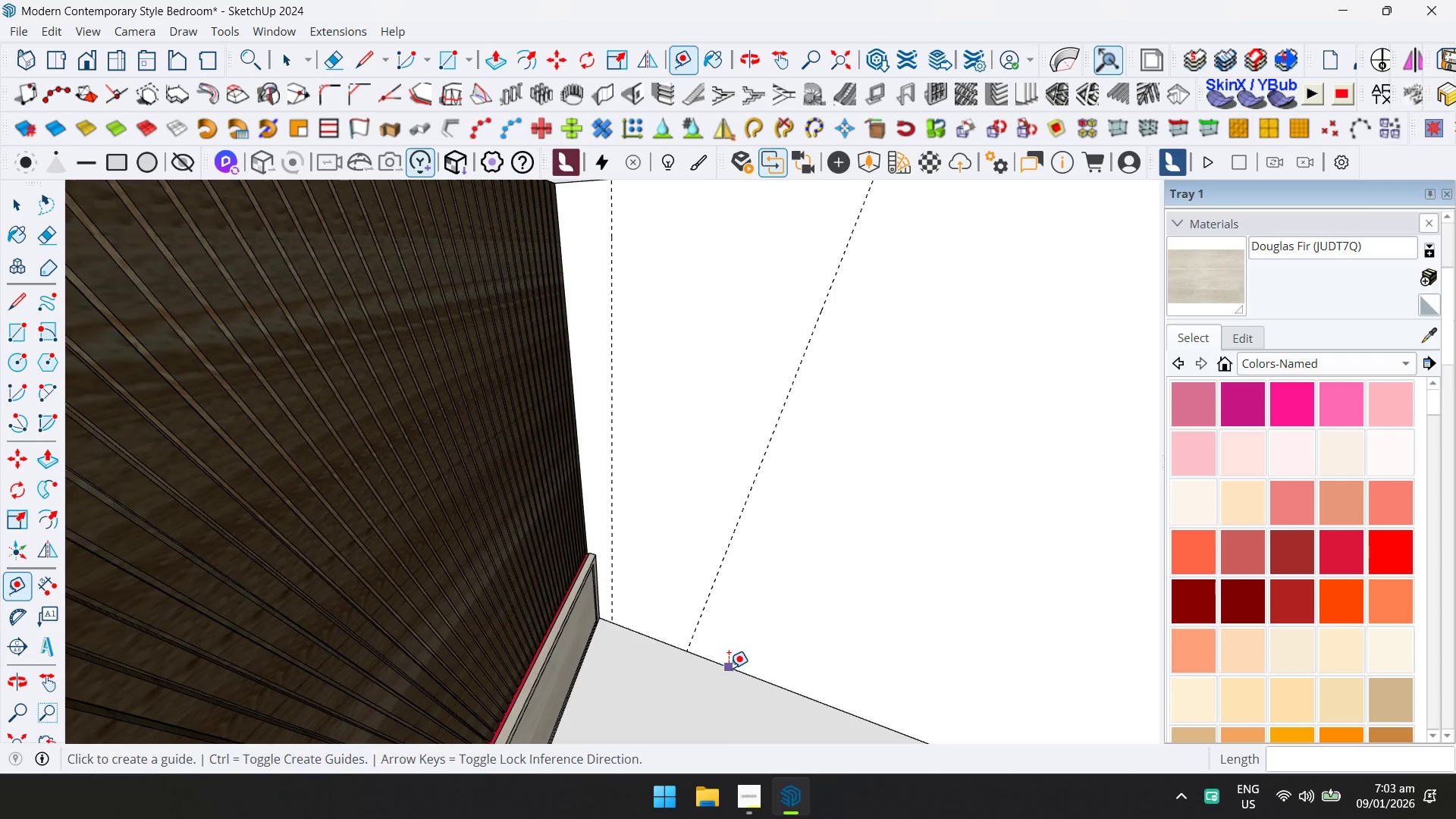 
type(2599)
key(Backspace)
key(Backspace)
type(00)
 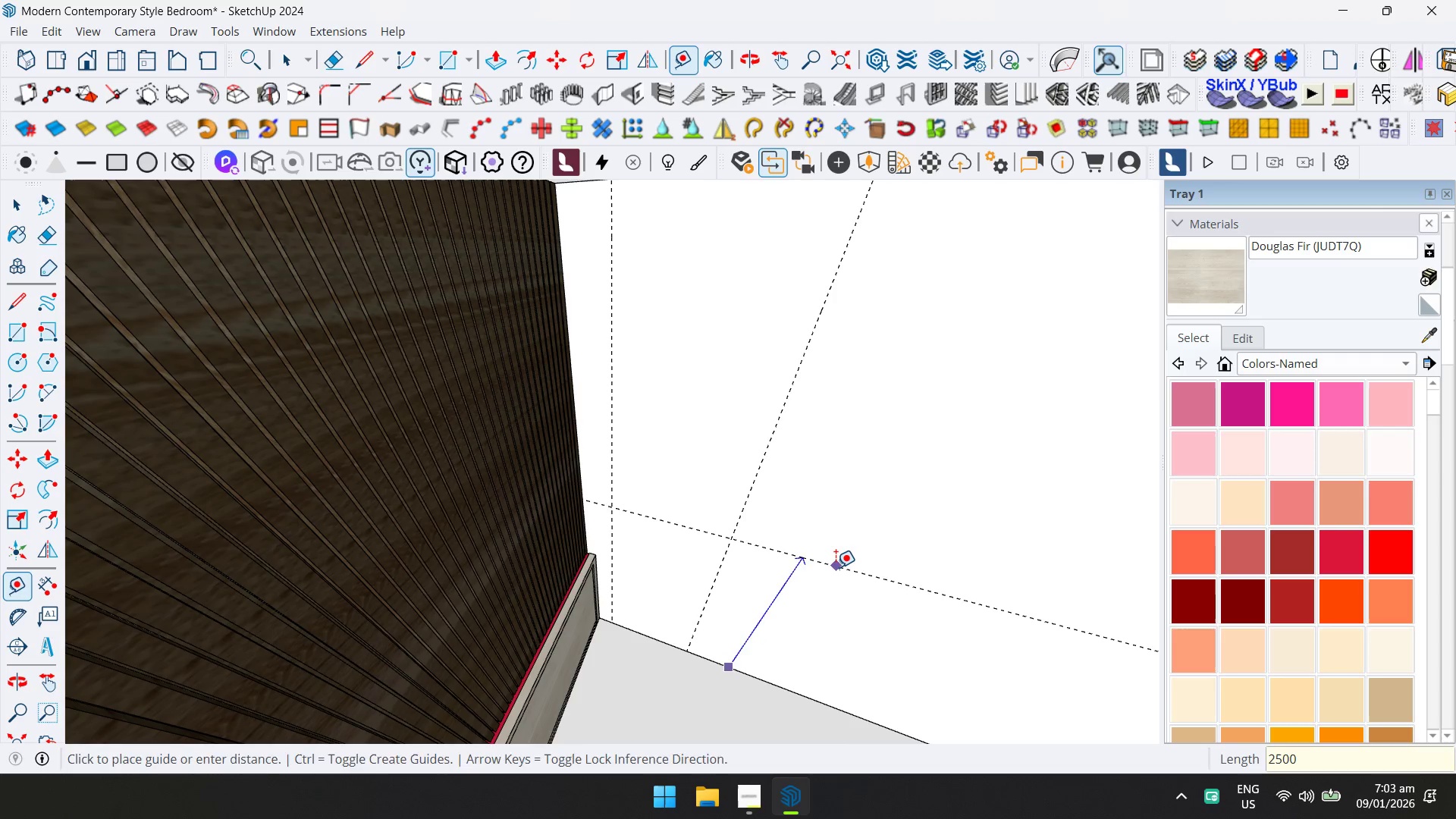 
key(Enter)
 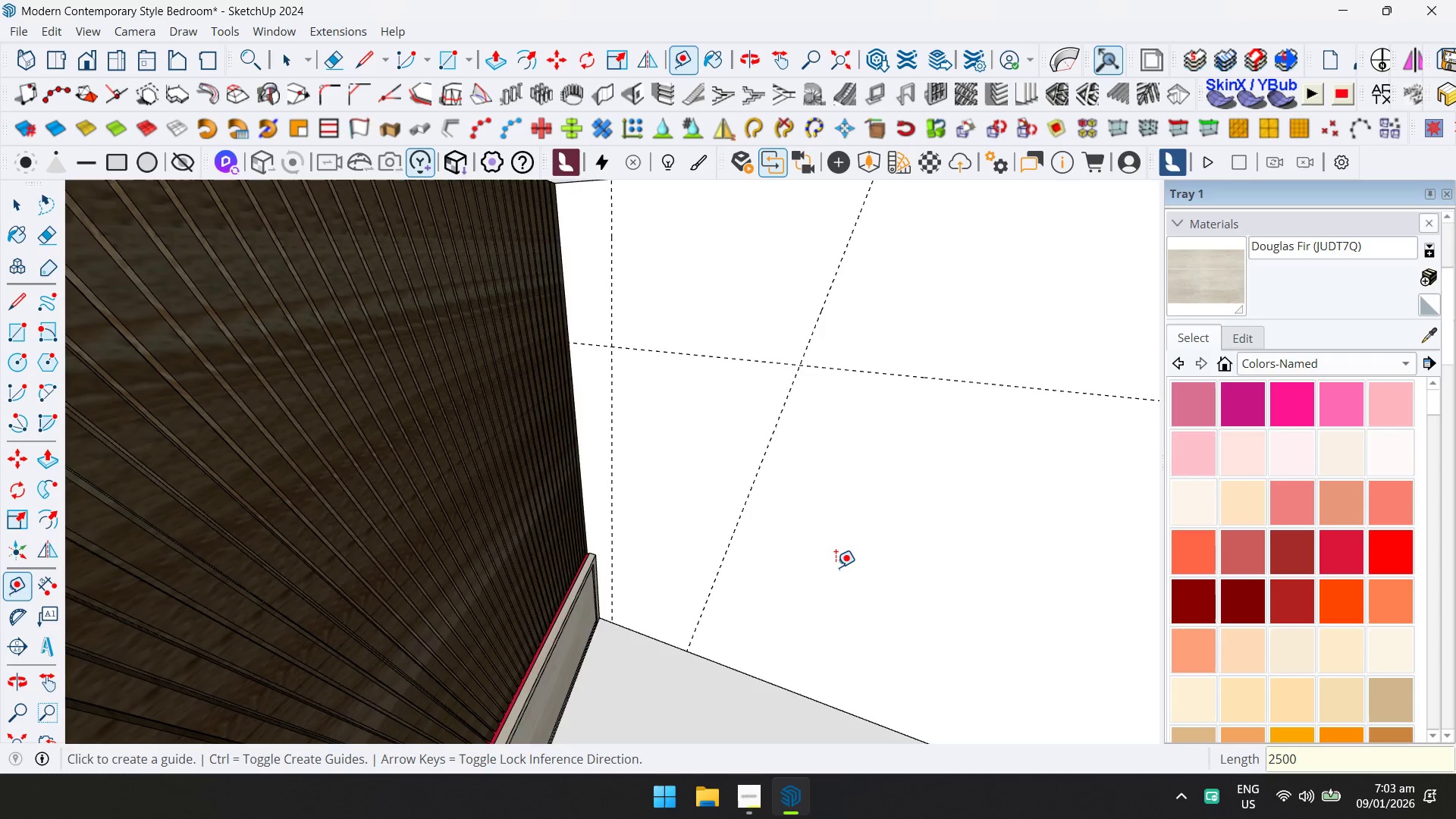 
scroll: coordinate [836, 567], scroll_direction: down, amount: 5.0
 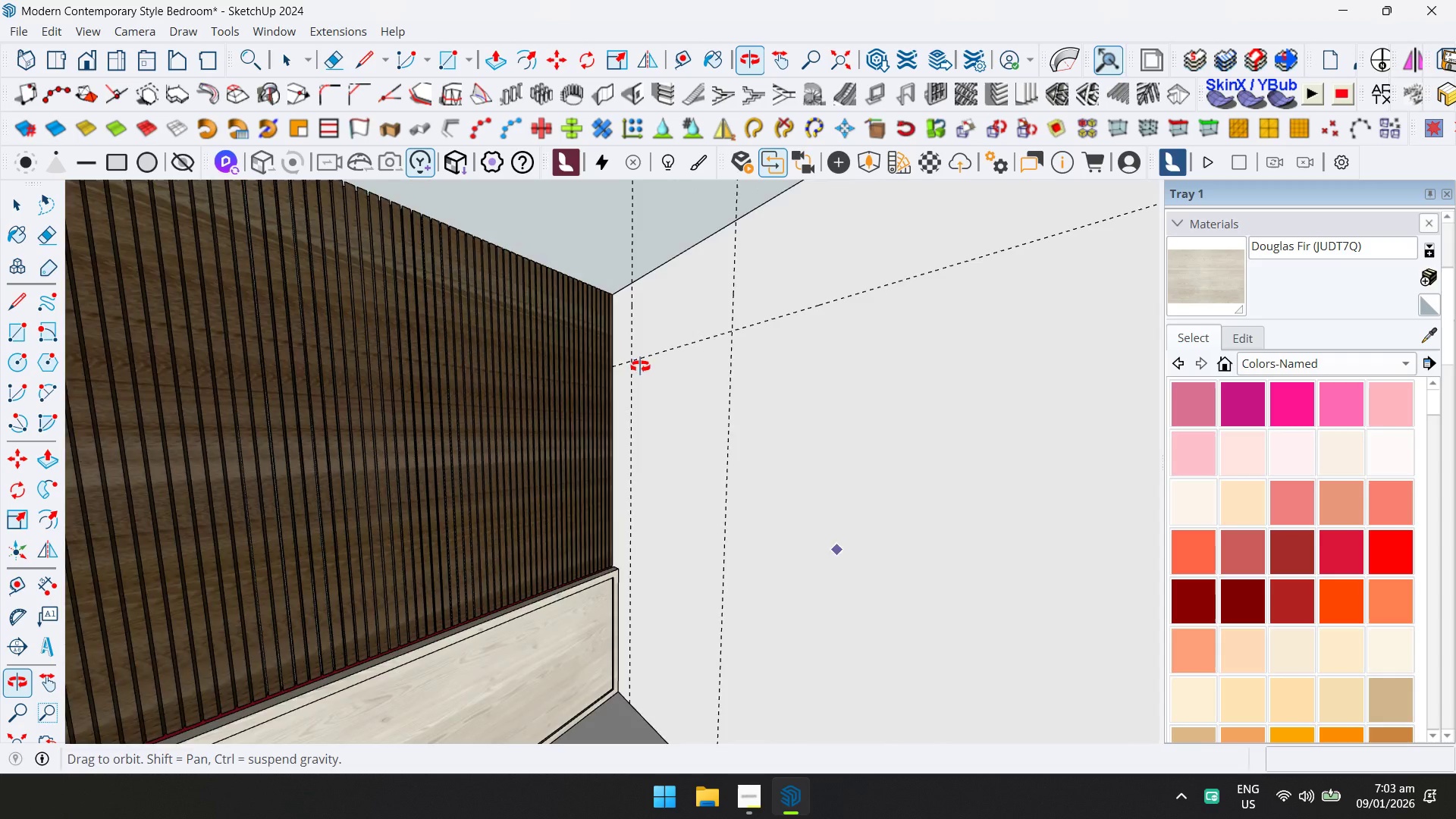 
hold_key(key=ShiftLeft, duration=0.44)
 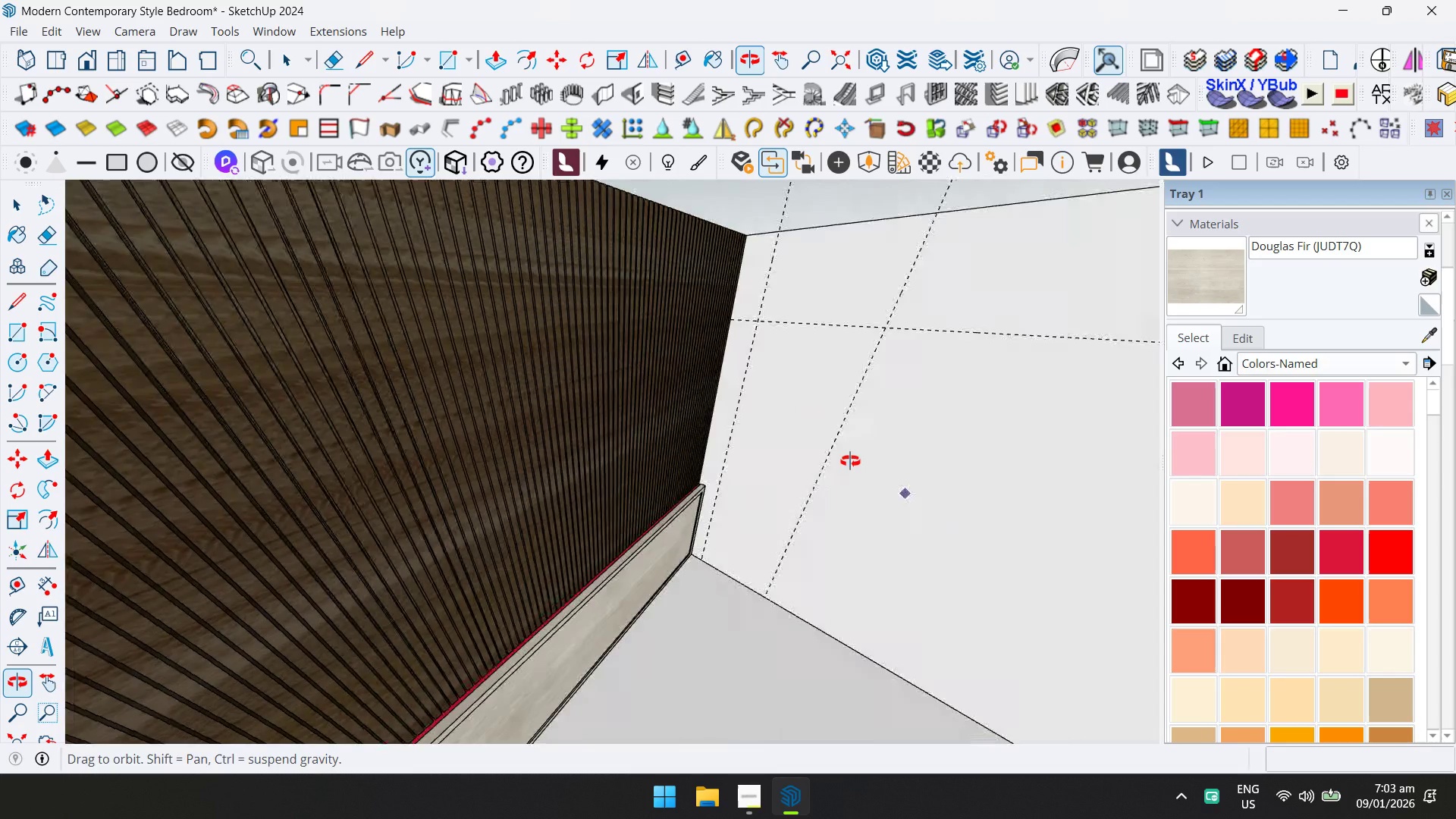 
hold_key(key=ShiftLeft, duration=0.39)
 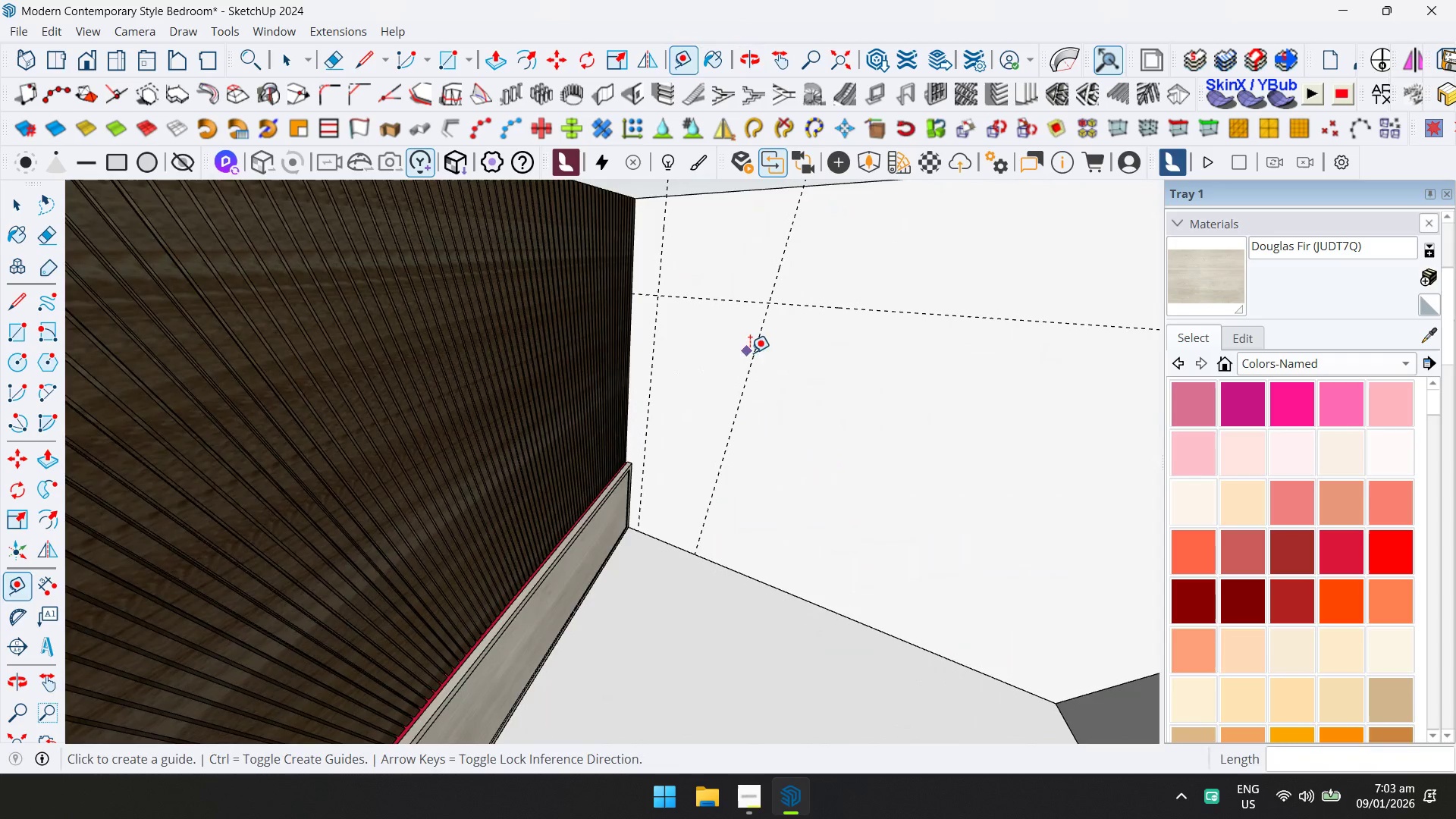 
type(et)
 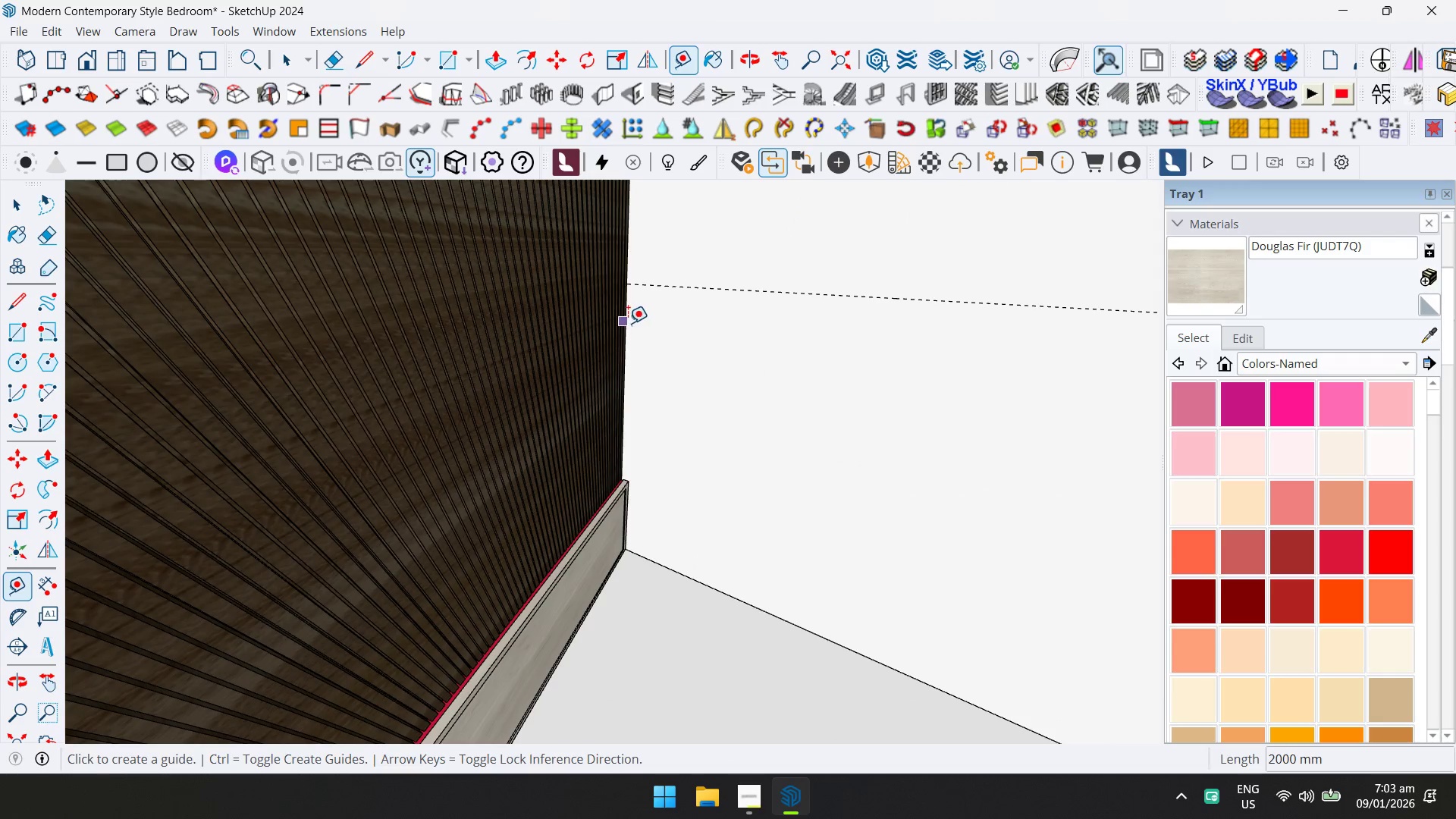 
left_click_drag(start_coordinate=[760, 347], to_coordinate=[745, 346])
 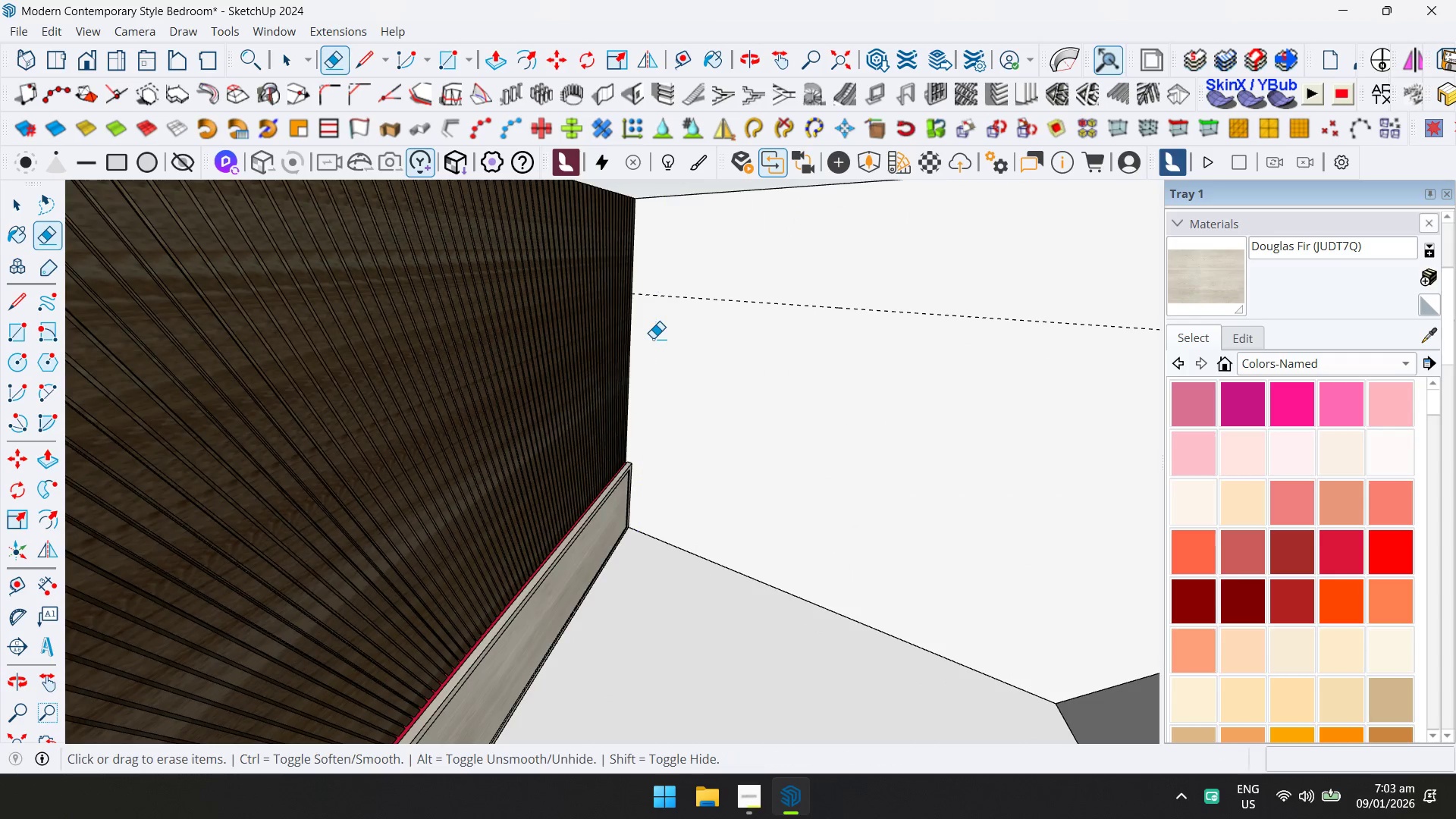 
scroll: coordinate [597, 360], scroll_direction: up, amount: 5.0
 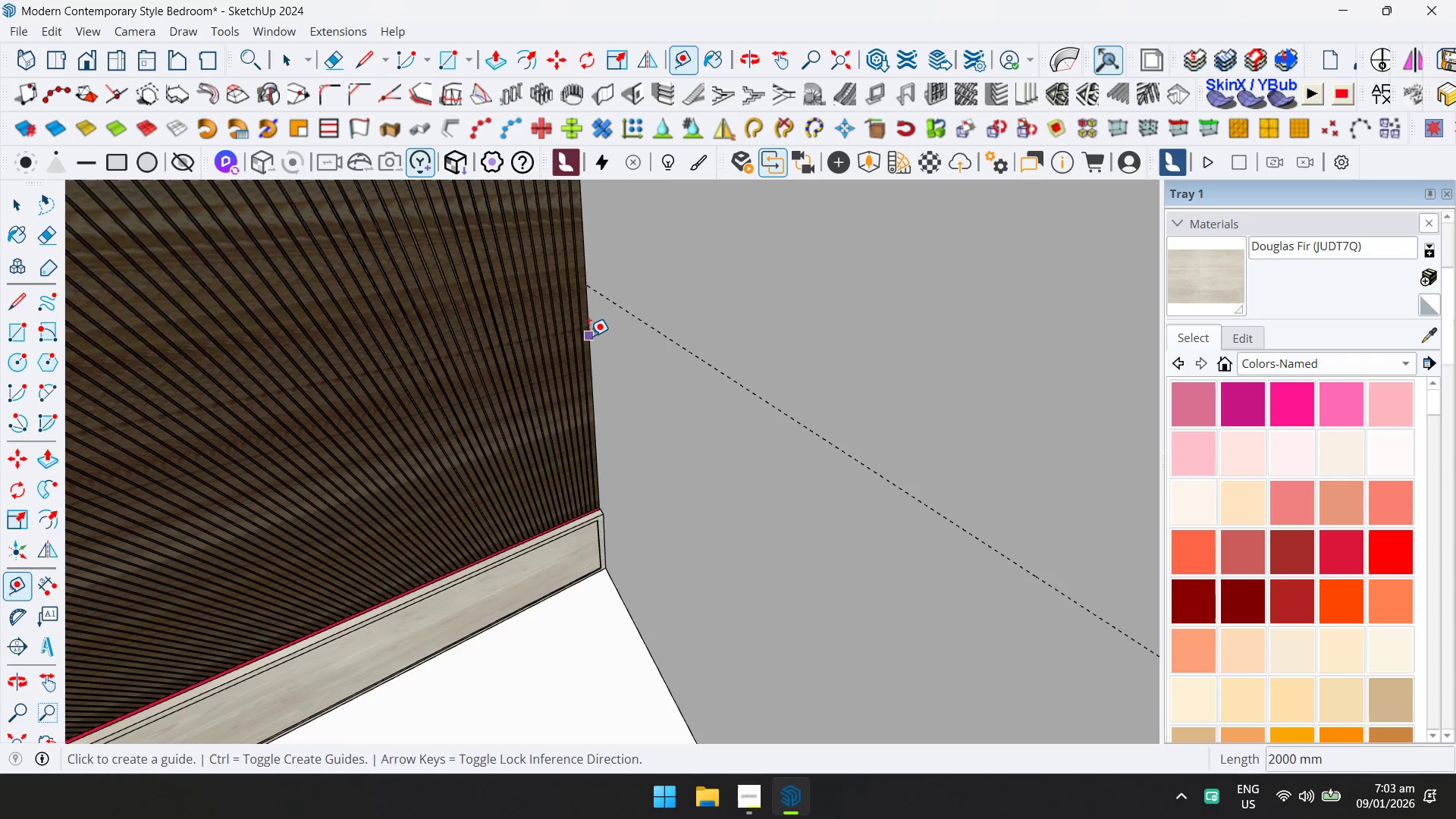 
left_click([589, 336])
 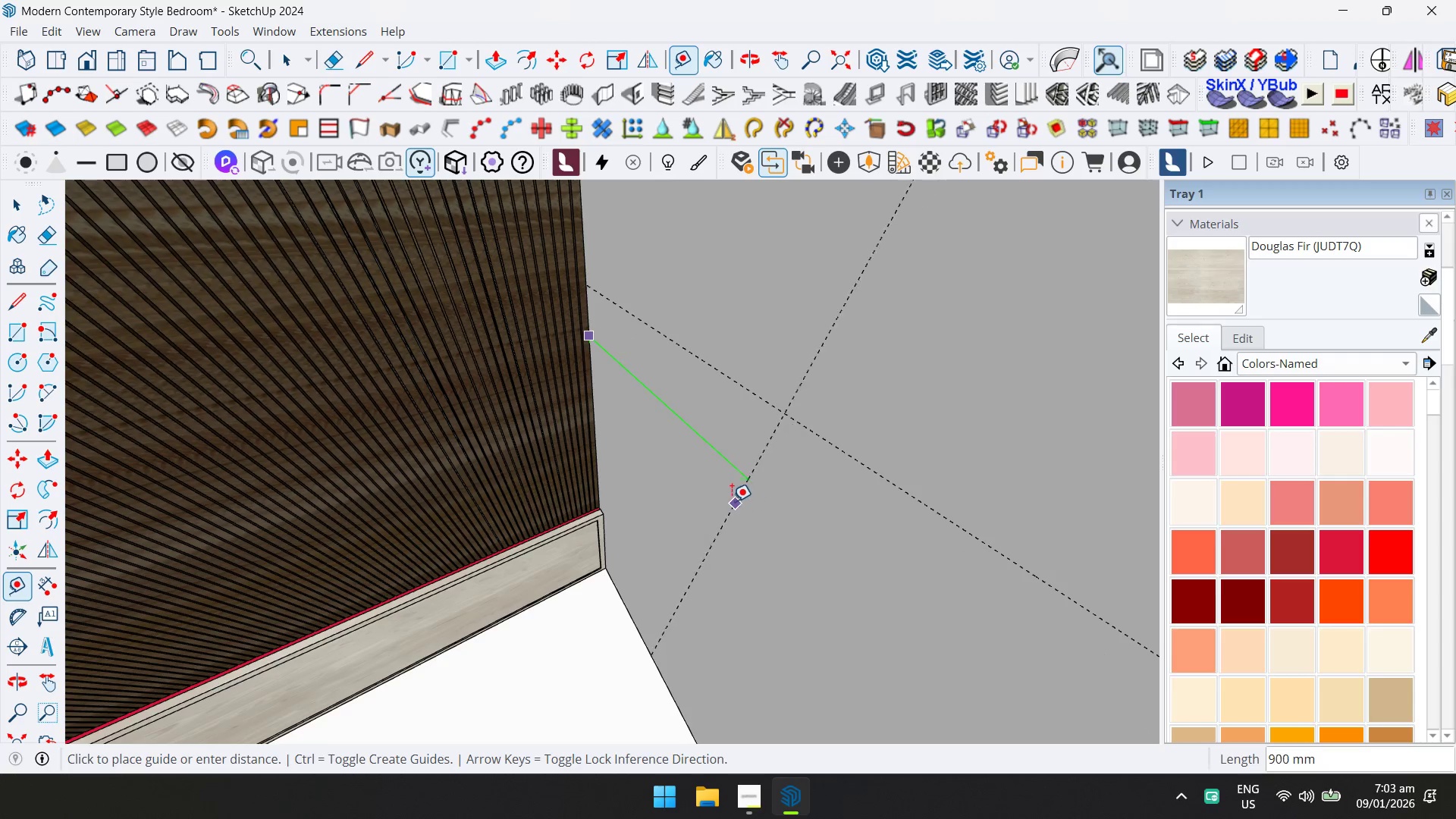 
type(1000)
 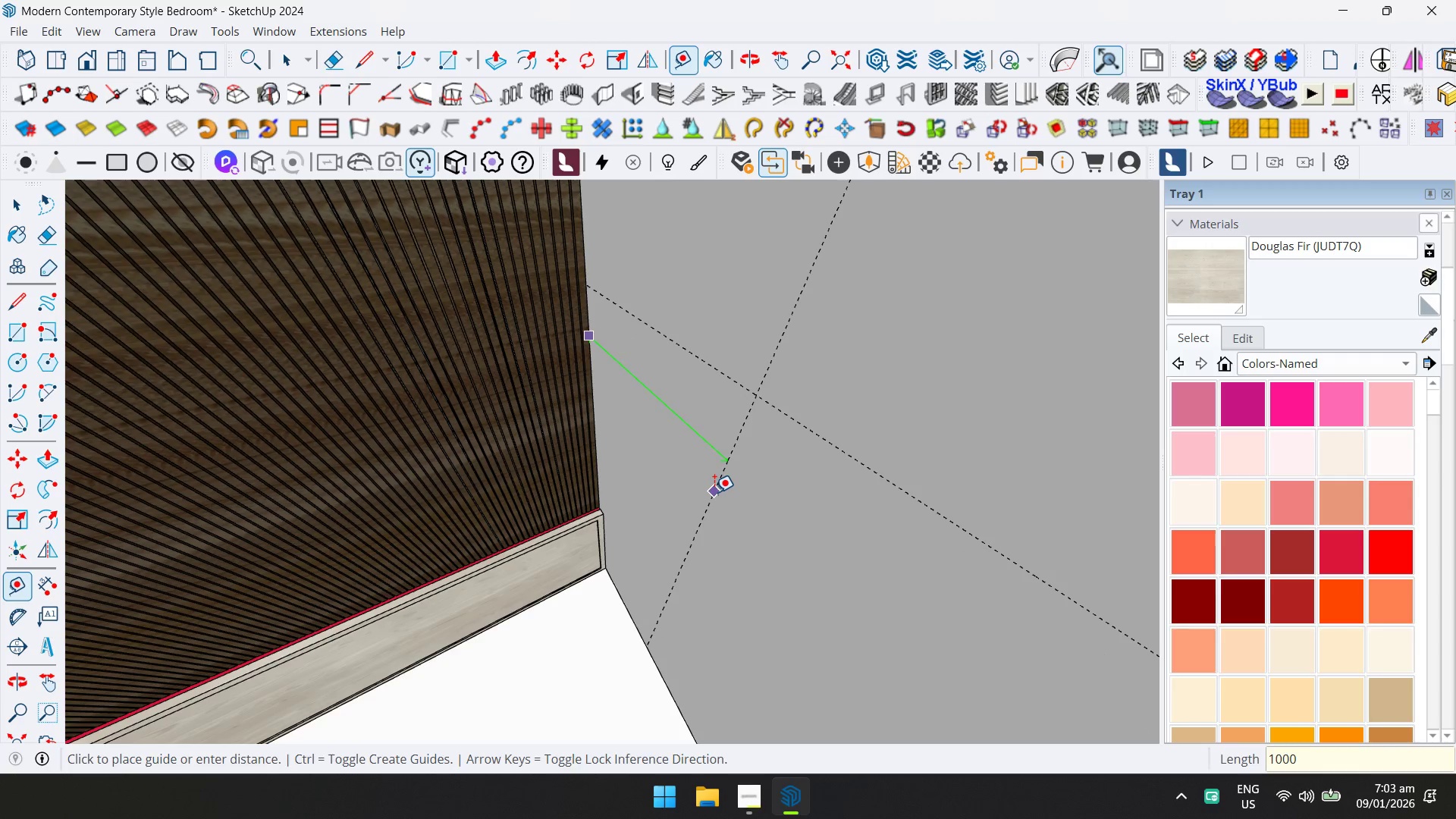 
key(Enter)
 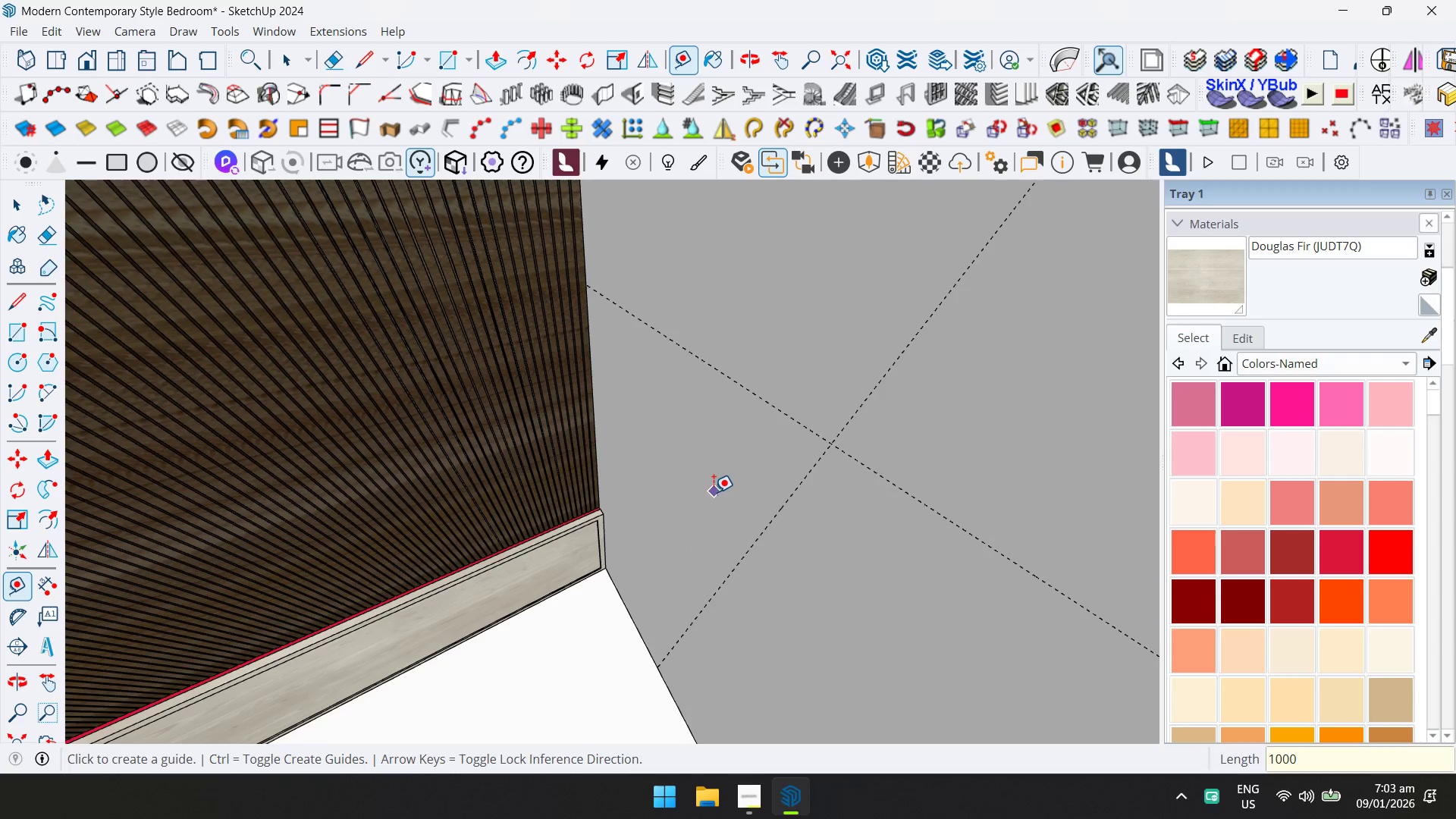 
scroll: coordinate [716, 486], scroll_direction: down, amount: 7.0
 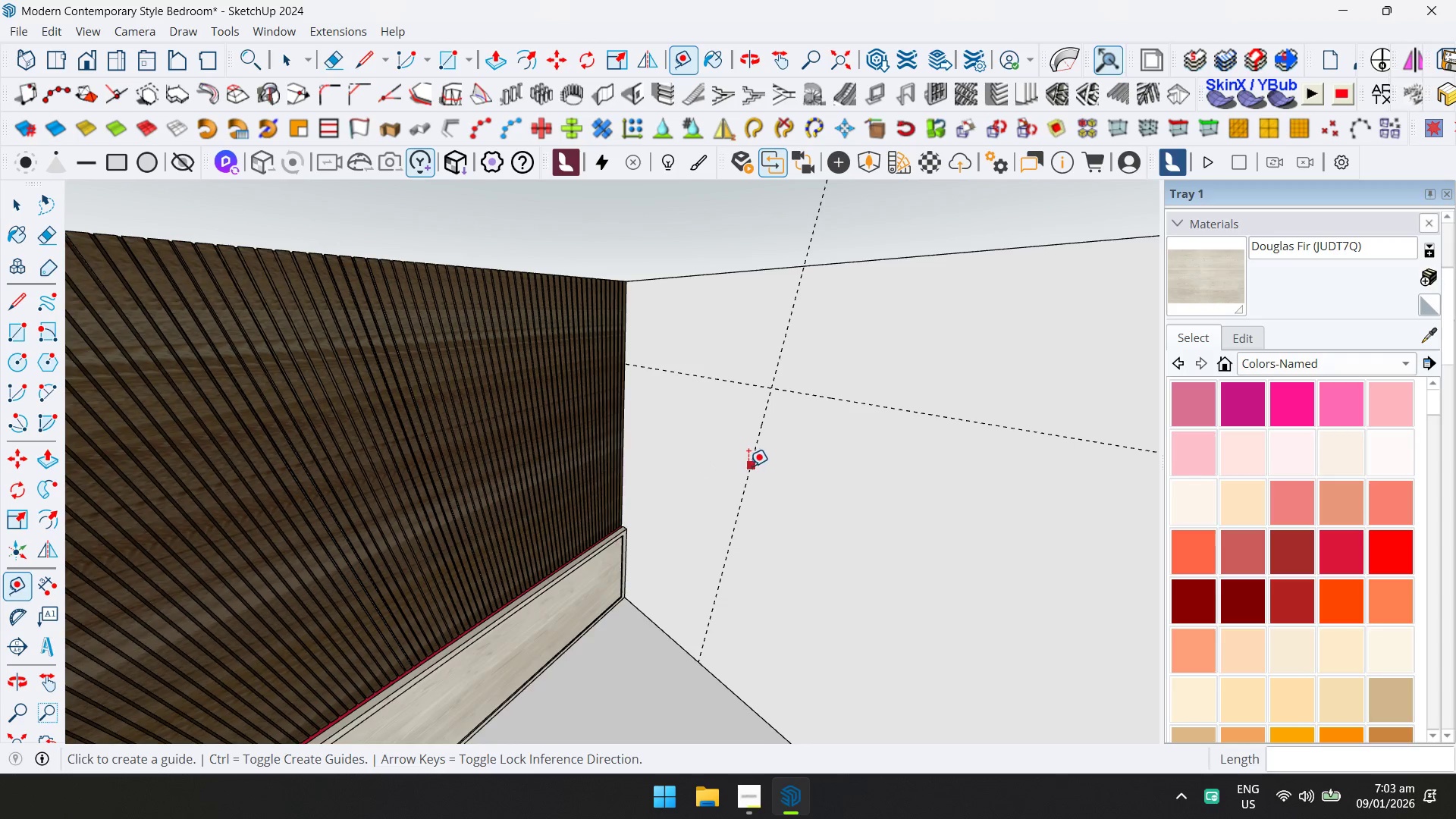 
type(1000)
 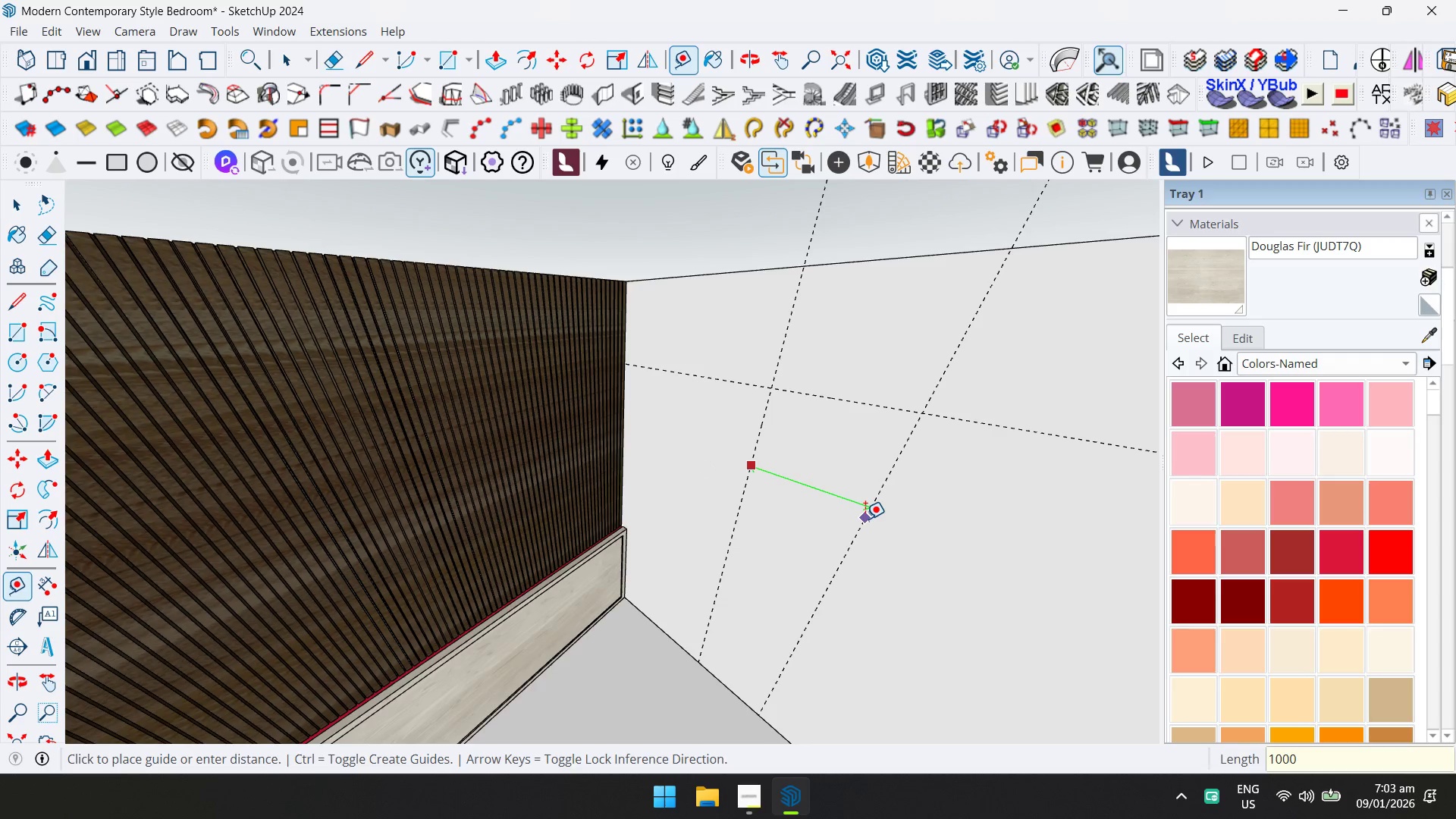 
key(Enter)
 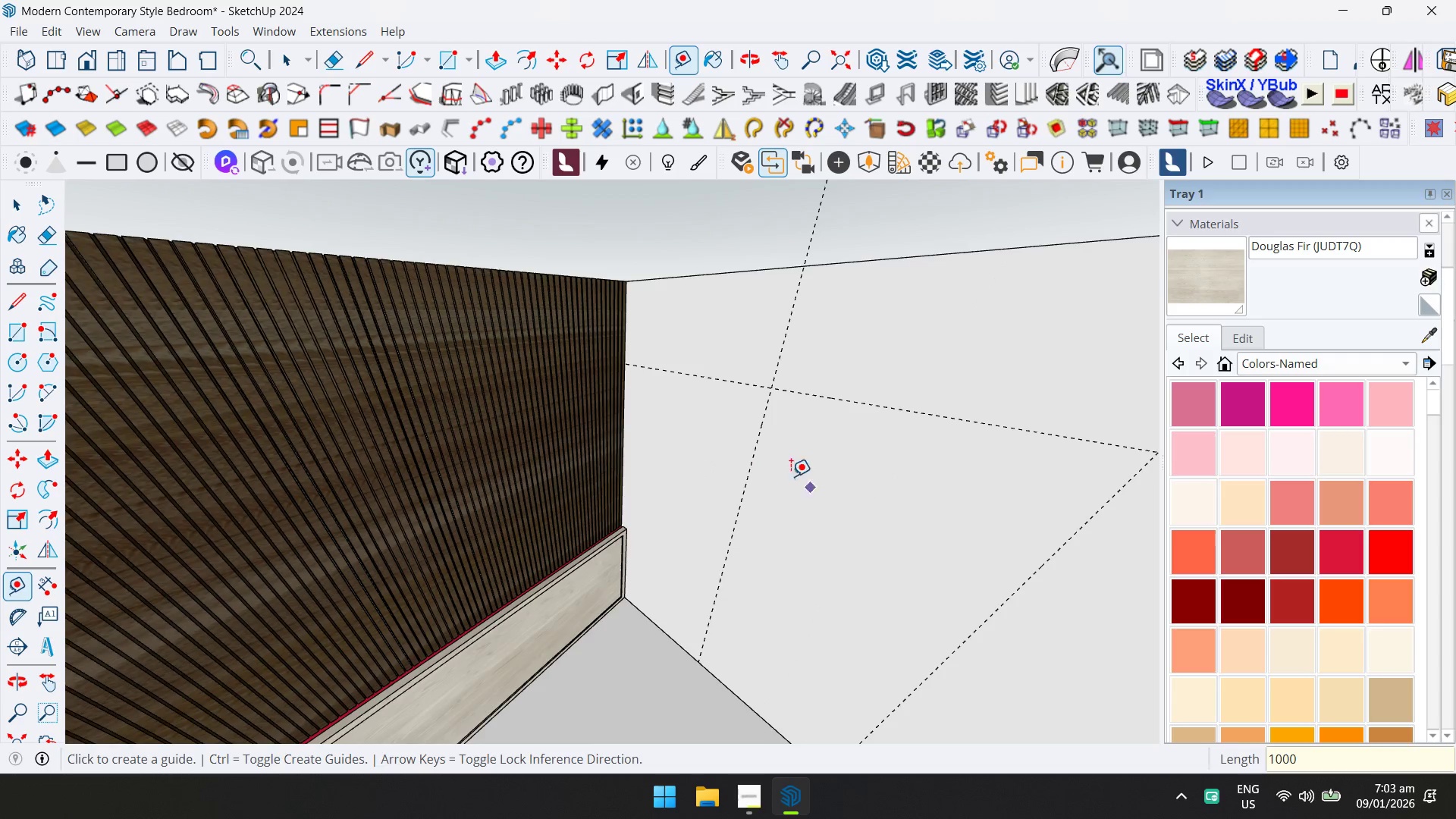 
hold_key(key=ShiftLeft, duration=0.38)
 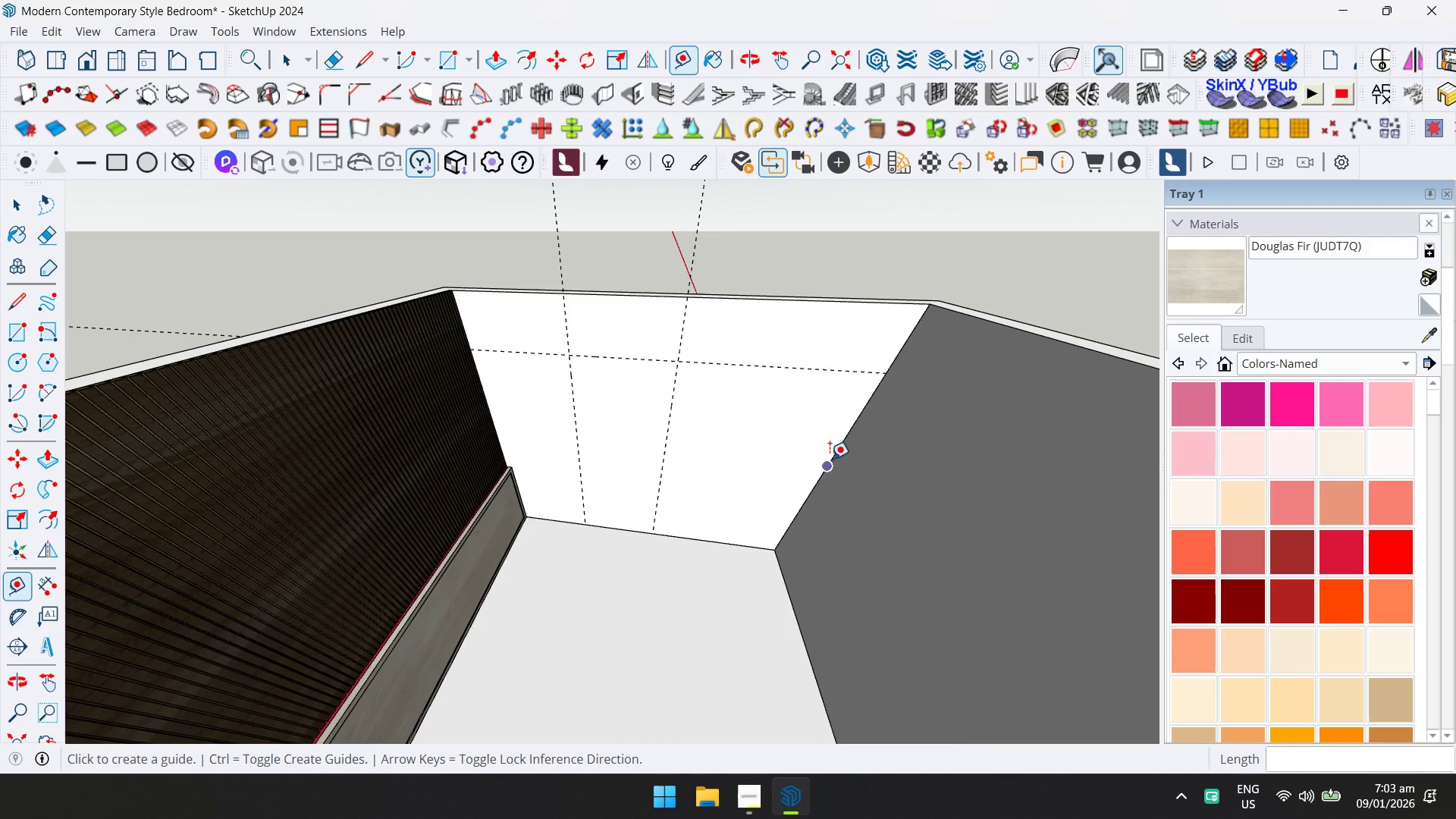 
scroll: coordinate [772, 469], scroll_direction: down, amount: 4.0
 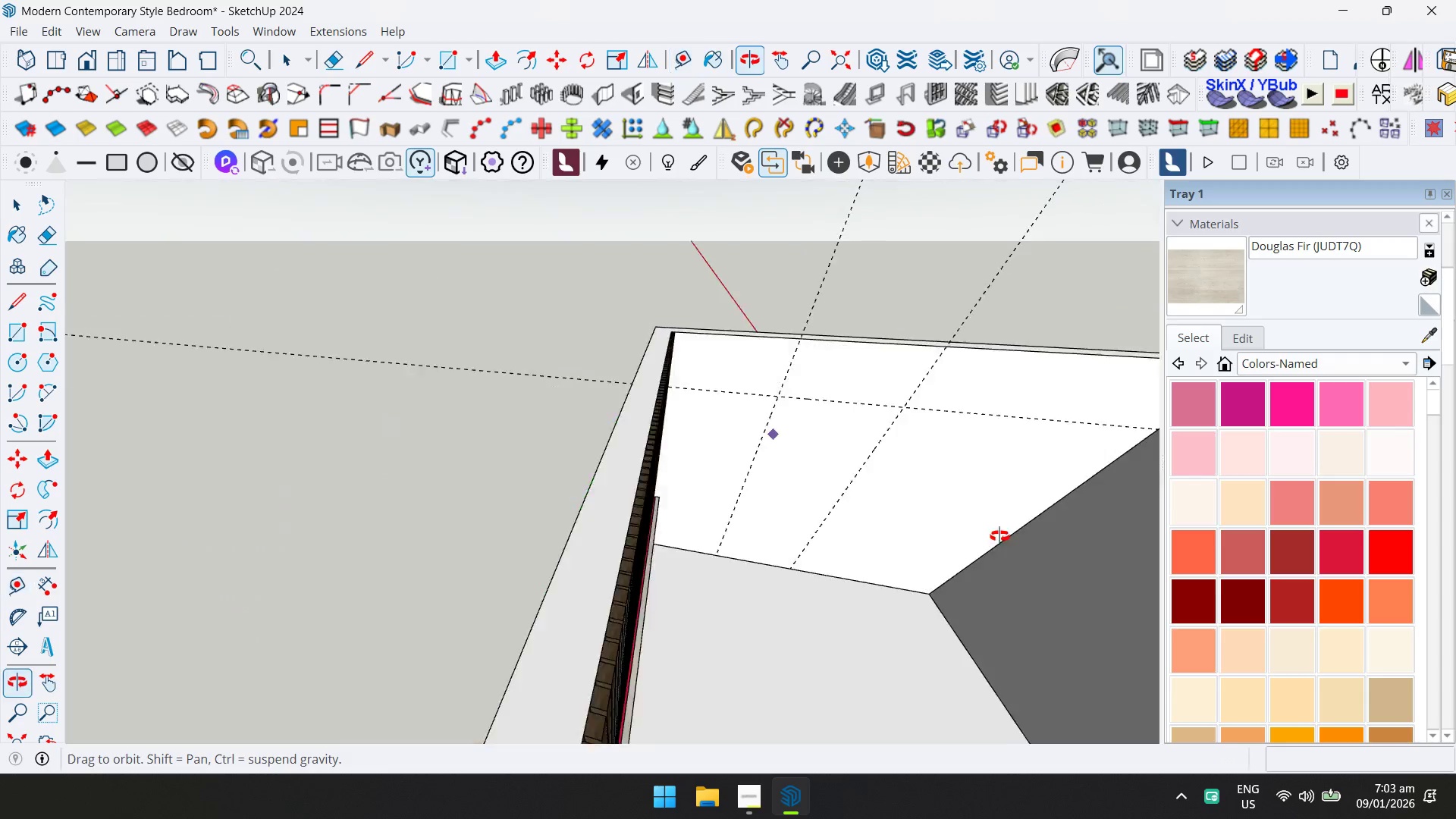 
mouse_move([815, 452])
 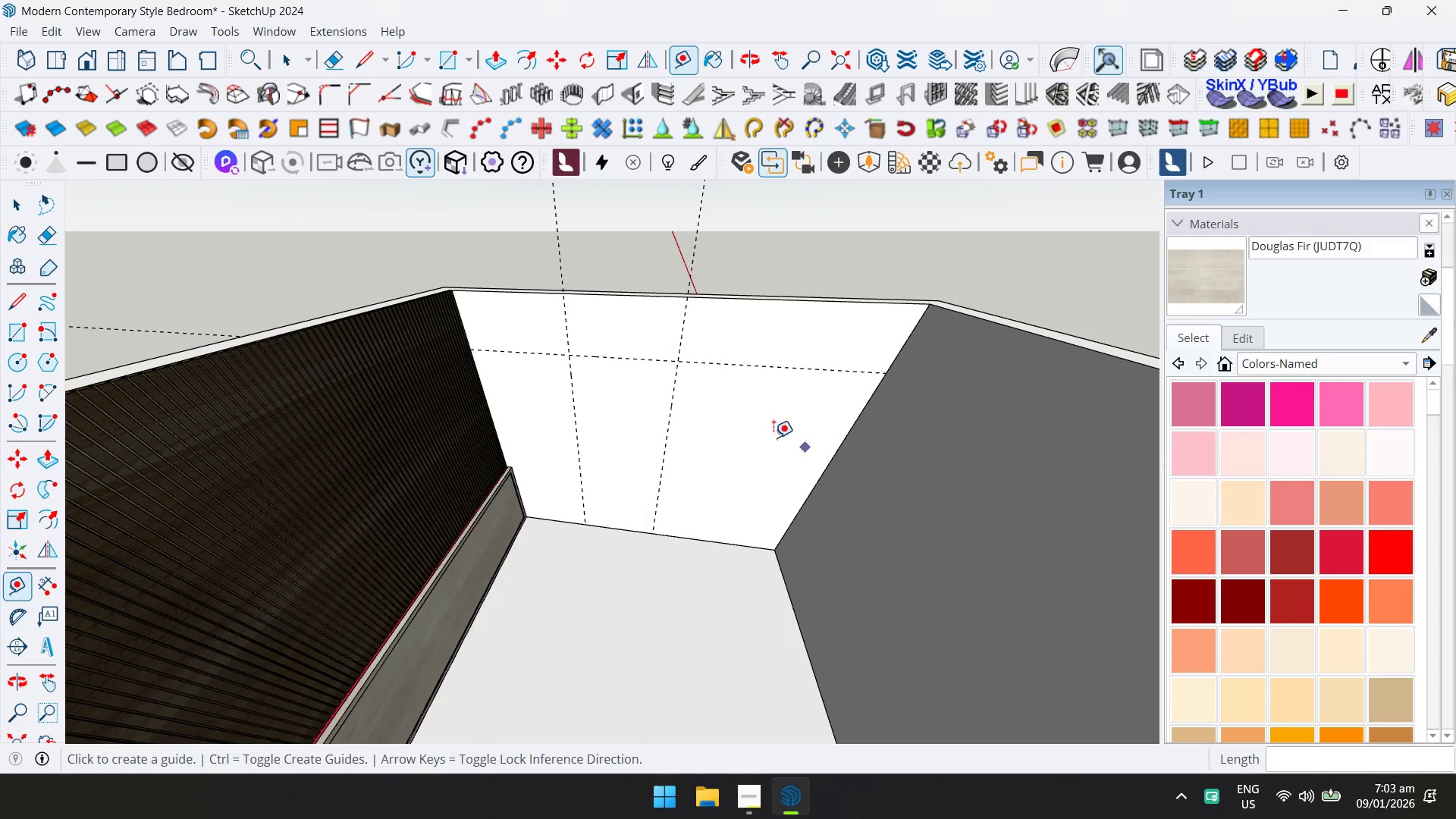 
key(Control+ControlLeft)
 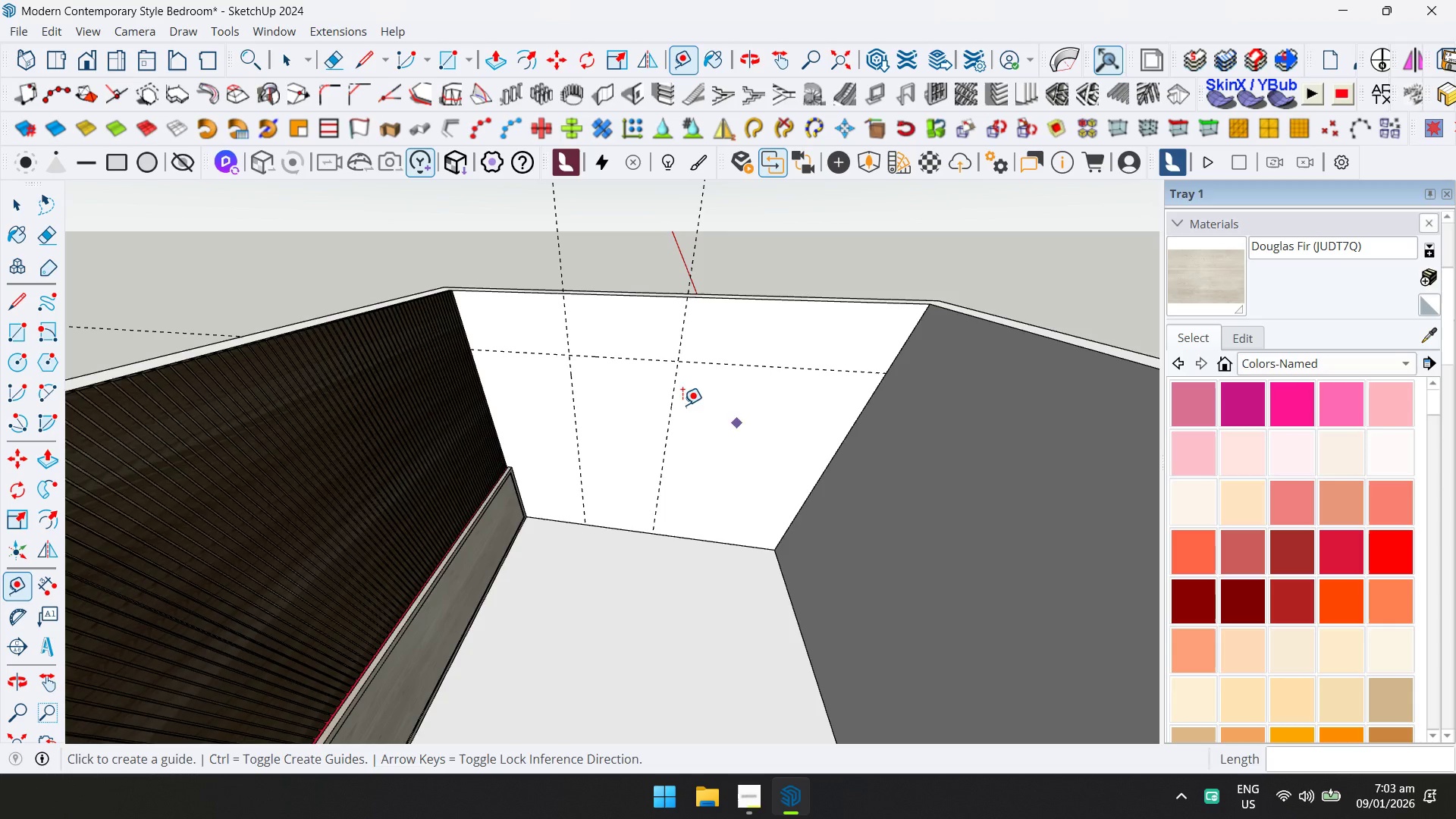 
key(Control+Z)
 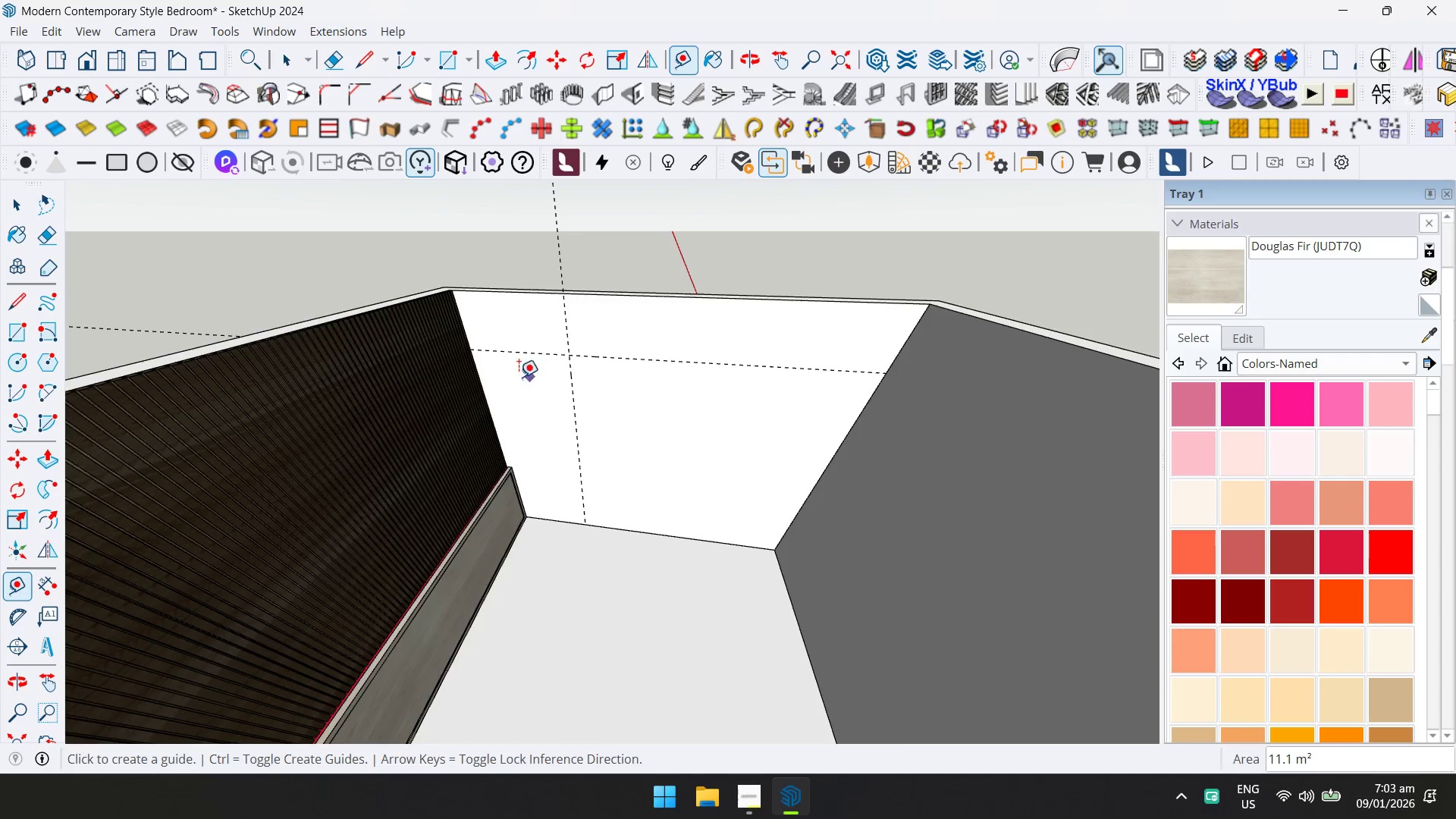 
key(Control+ControlLeft)
 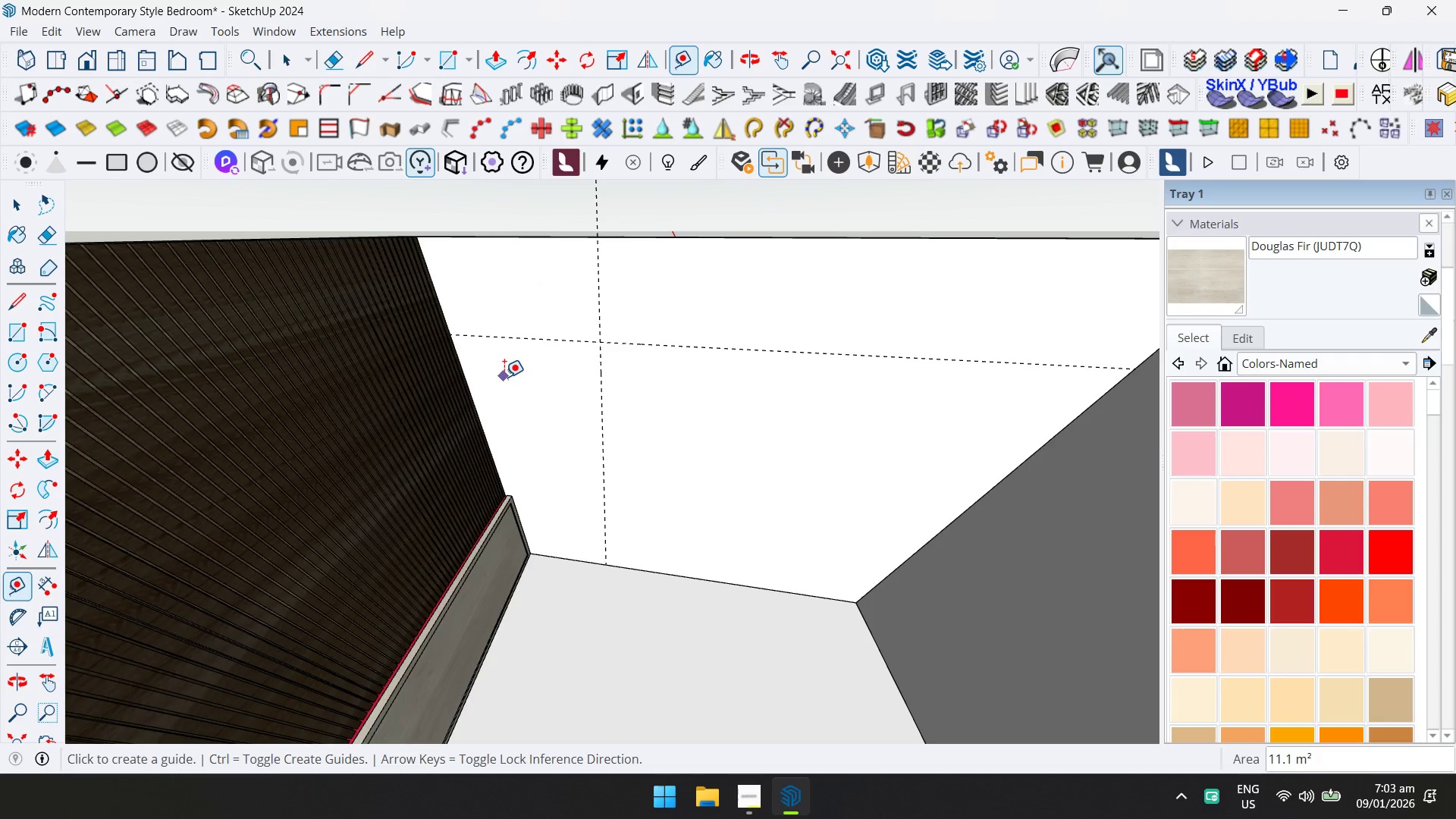 
key(Control+Z)
 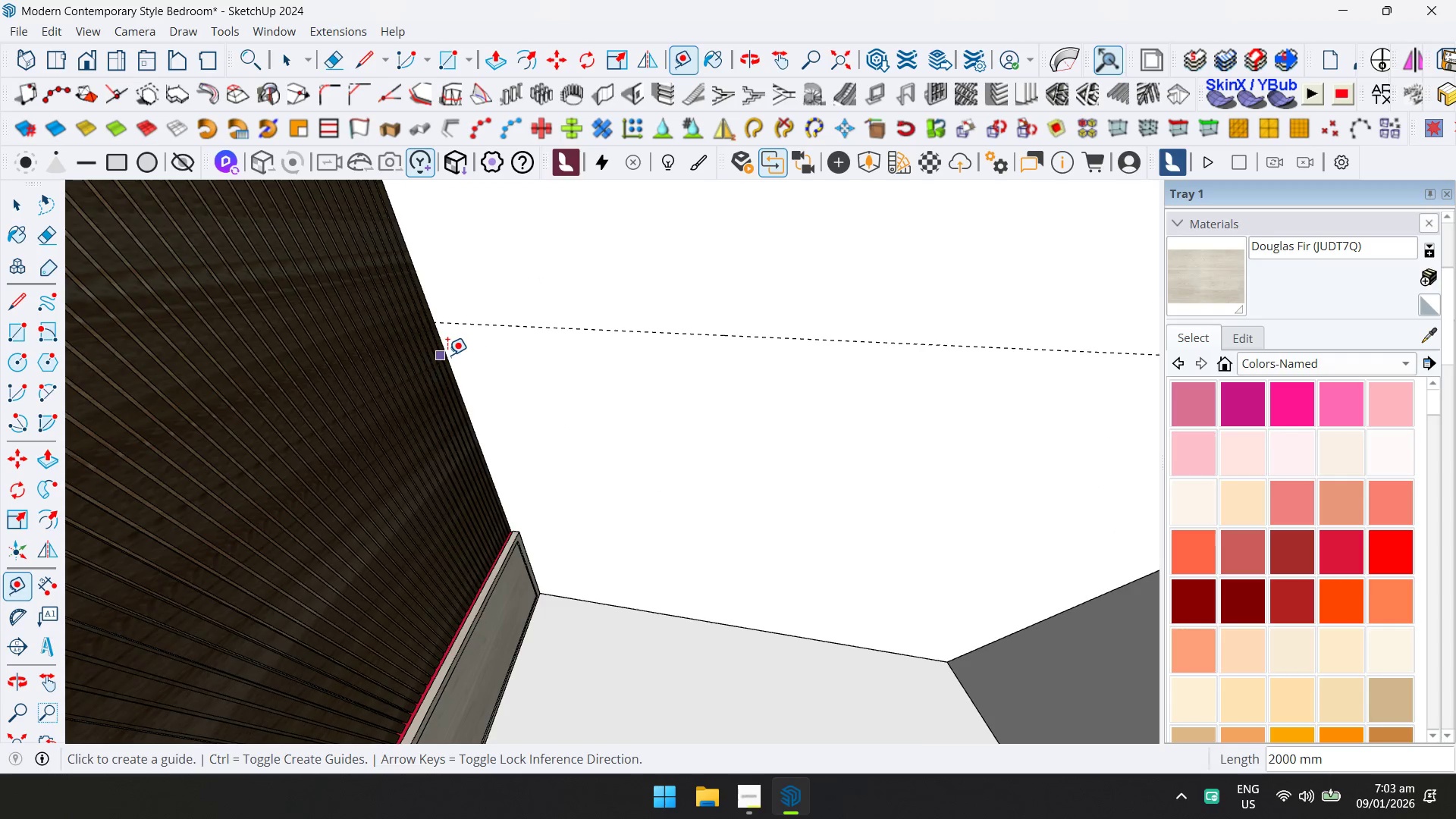 
scroll: coordinate [484, 361], scroll_direction: up, amount: 8.0
 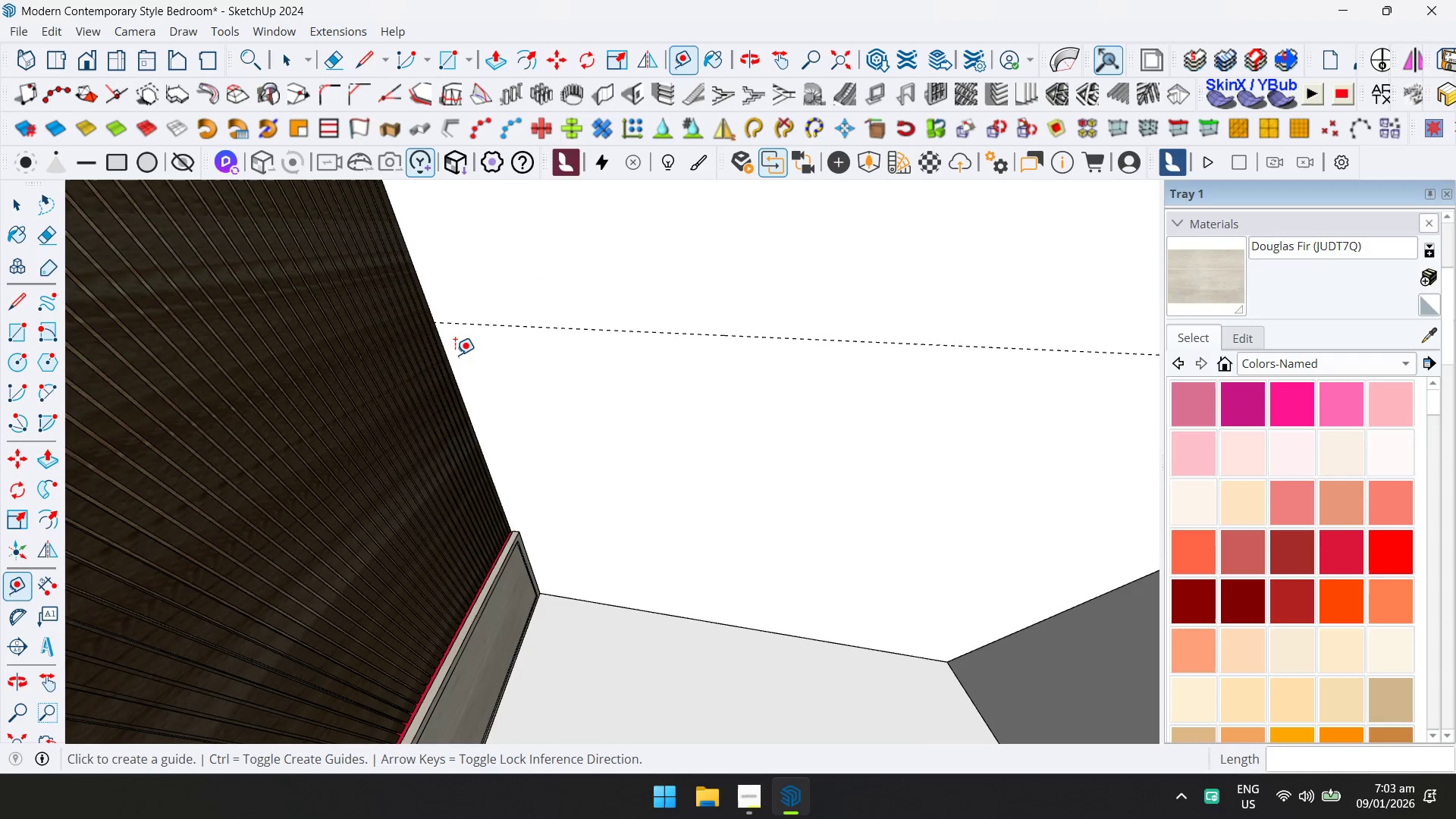 
left_click([451, 355])
 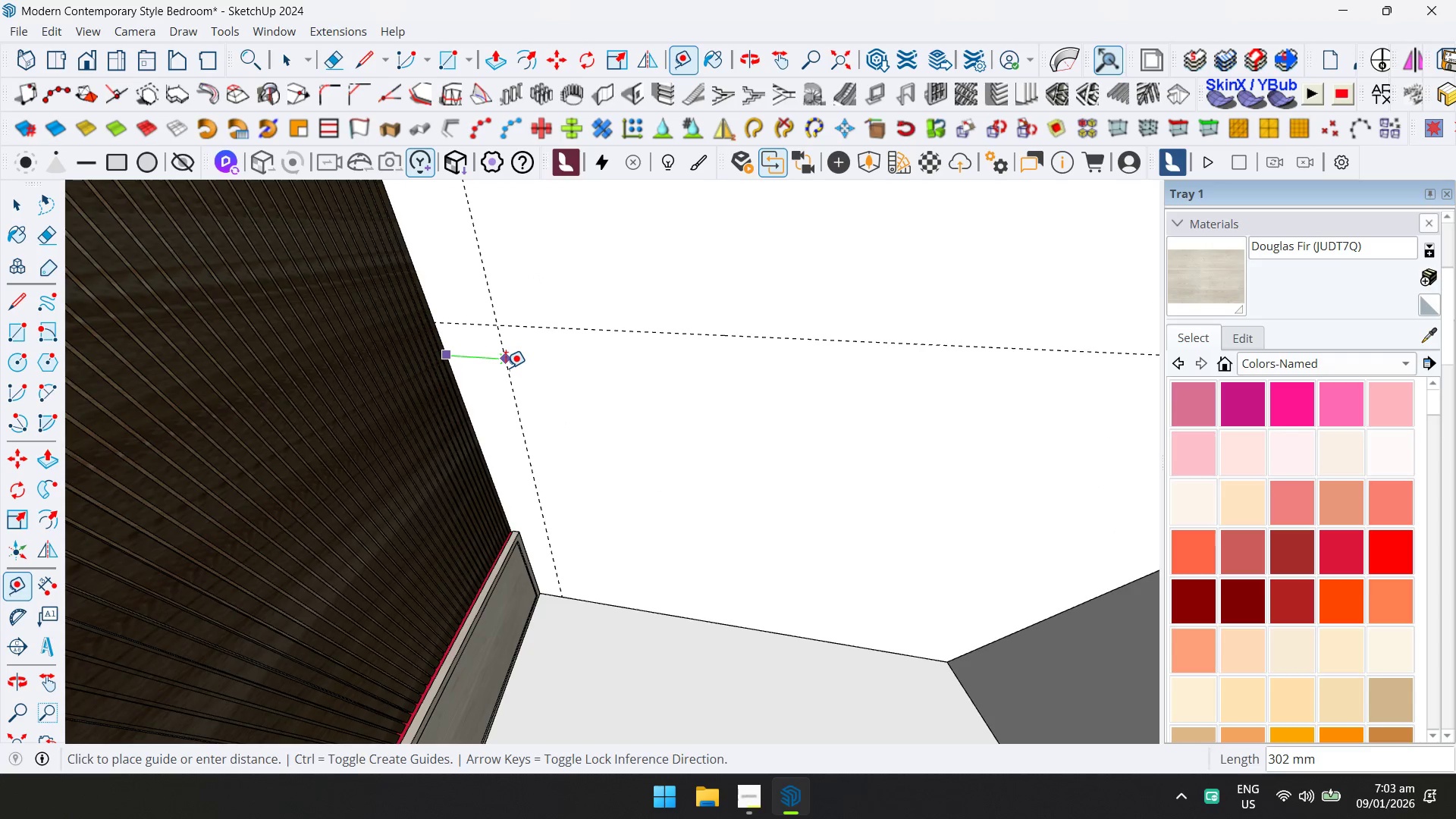 
type(500)
 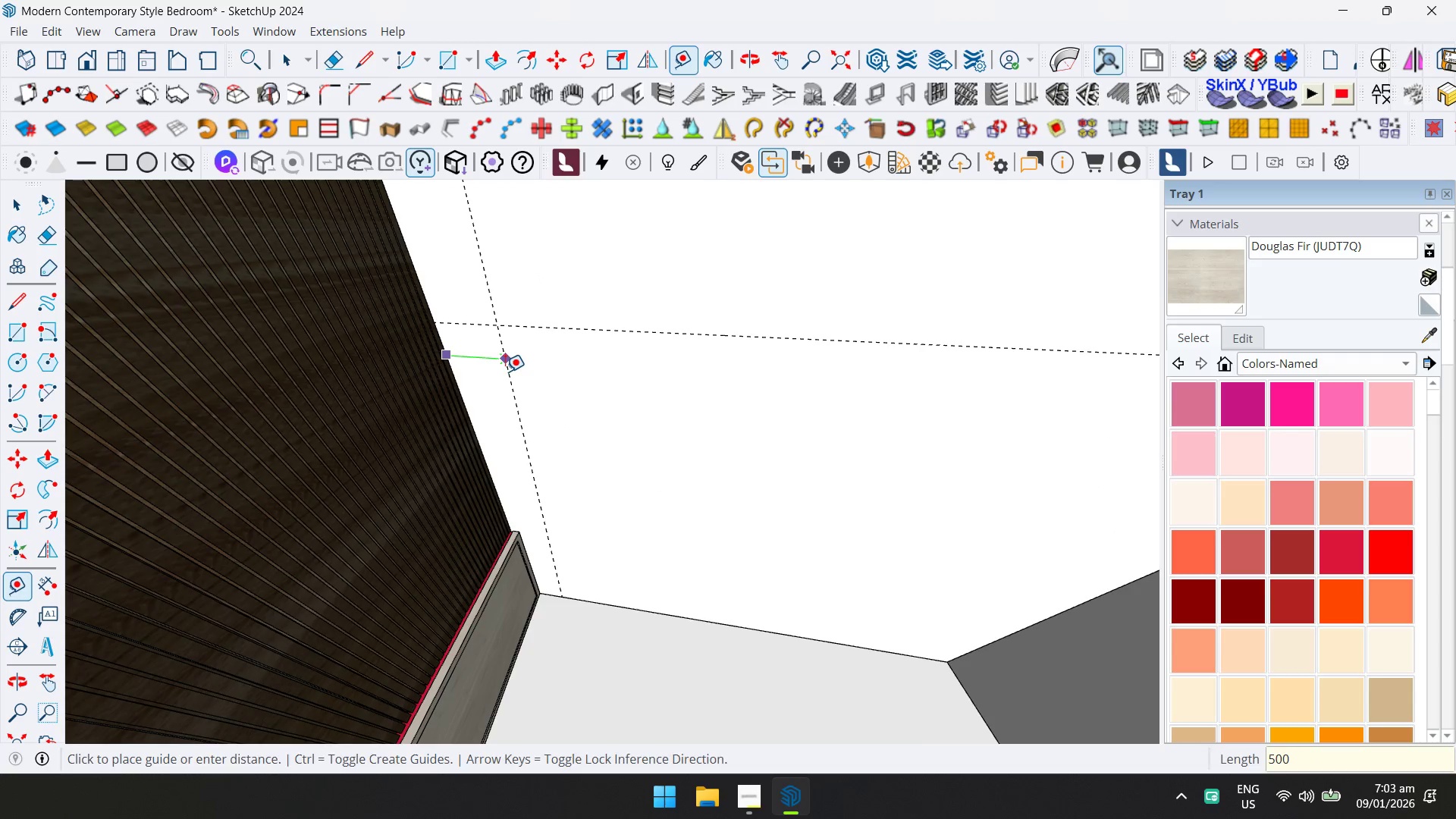 
key(Enter)
 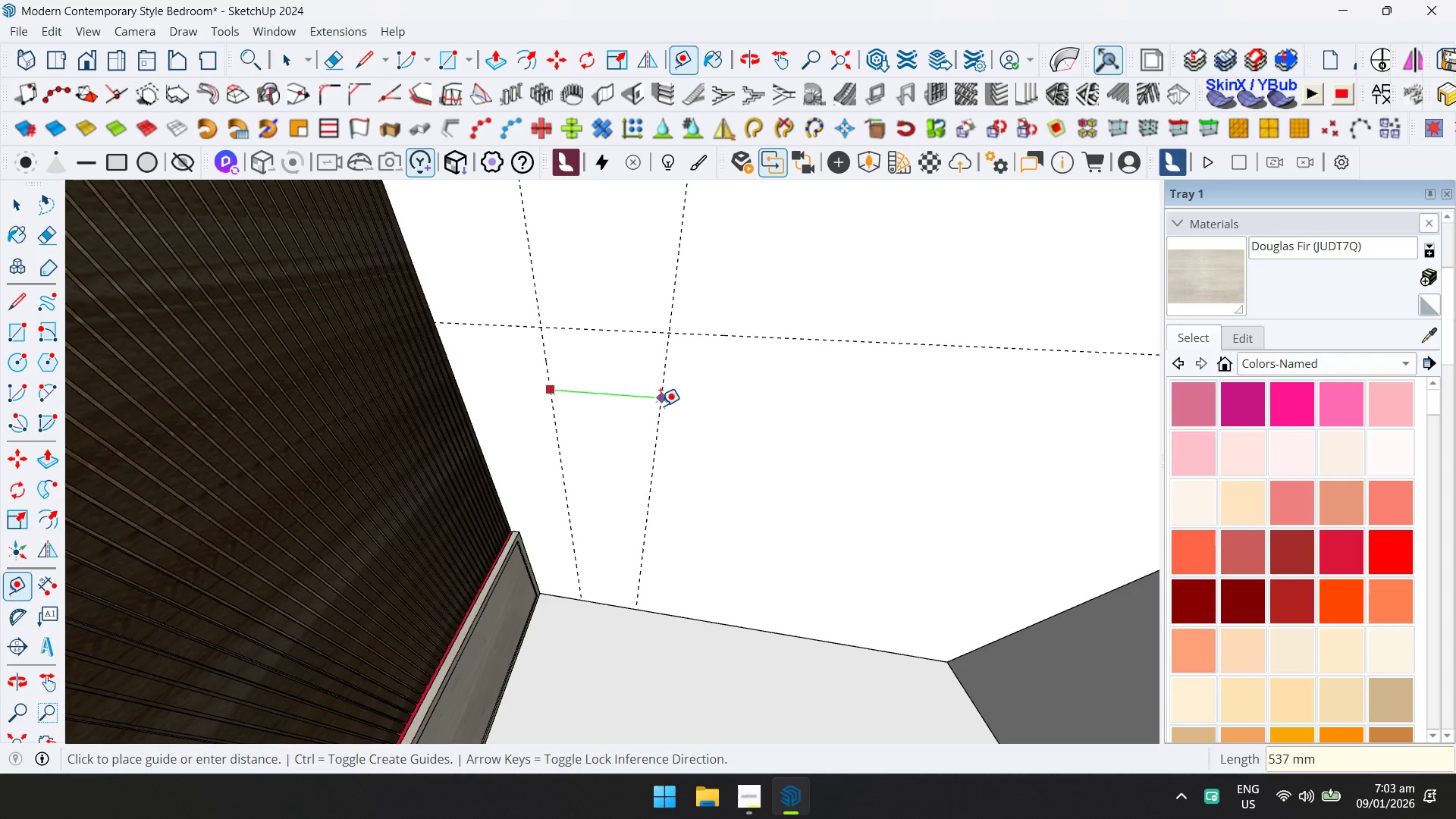 
type(700)
 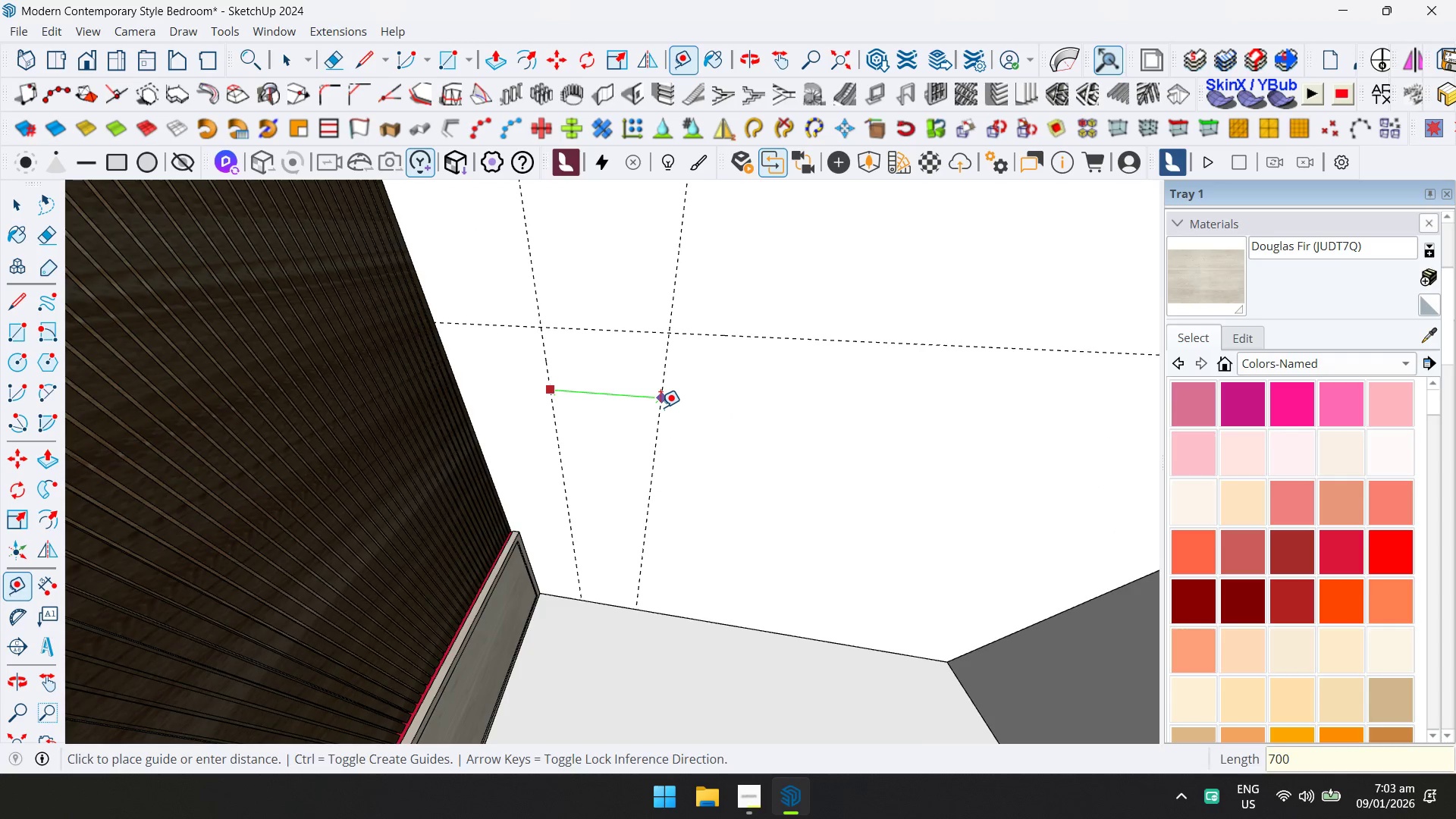 
key(Enter)
 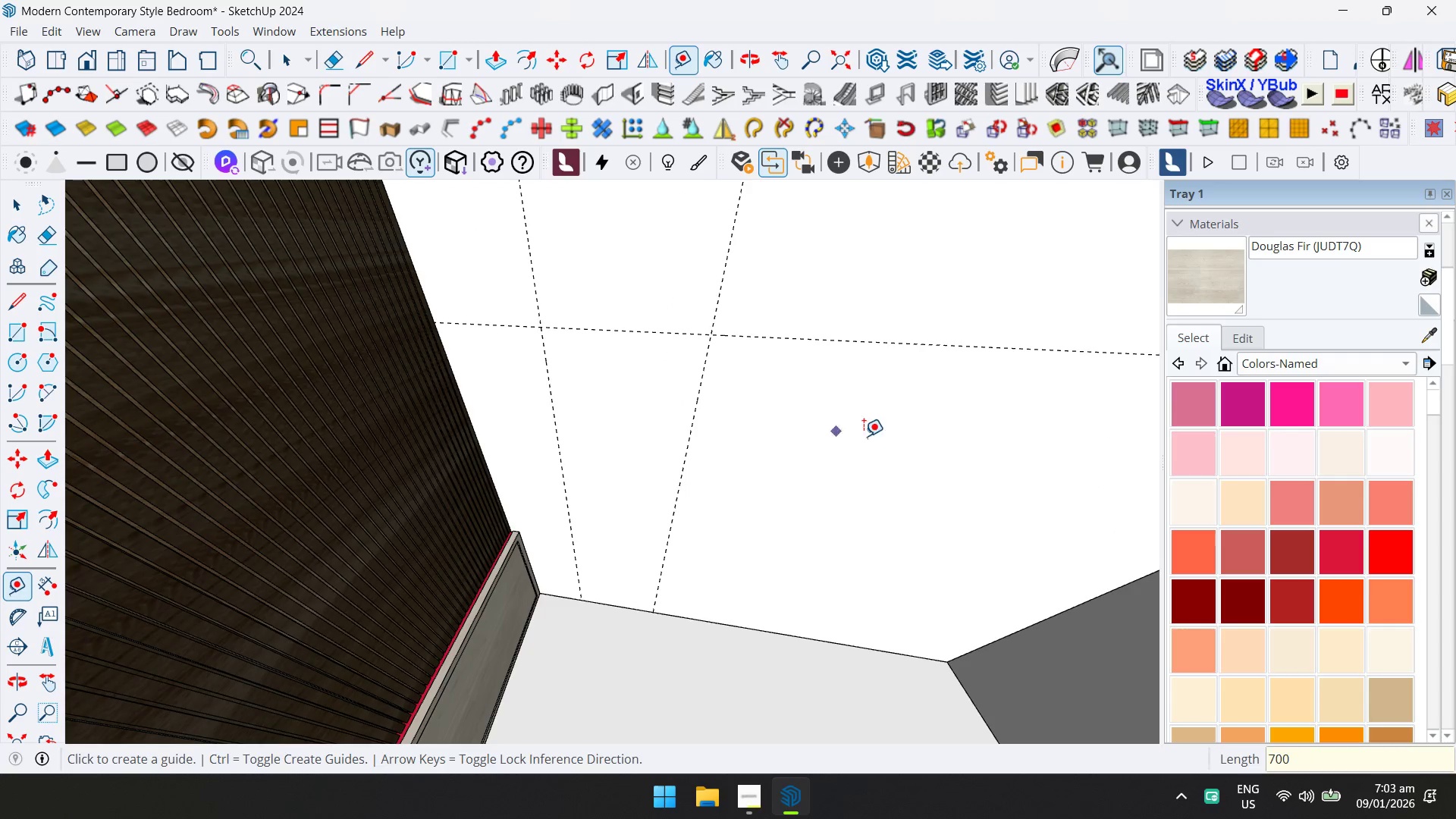 
hold_key(key=ShiftLeft, duration=0.33)
 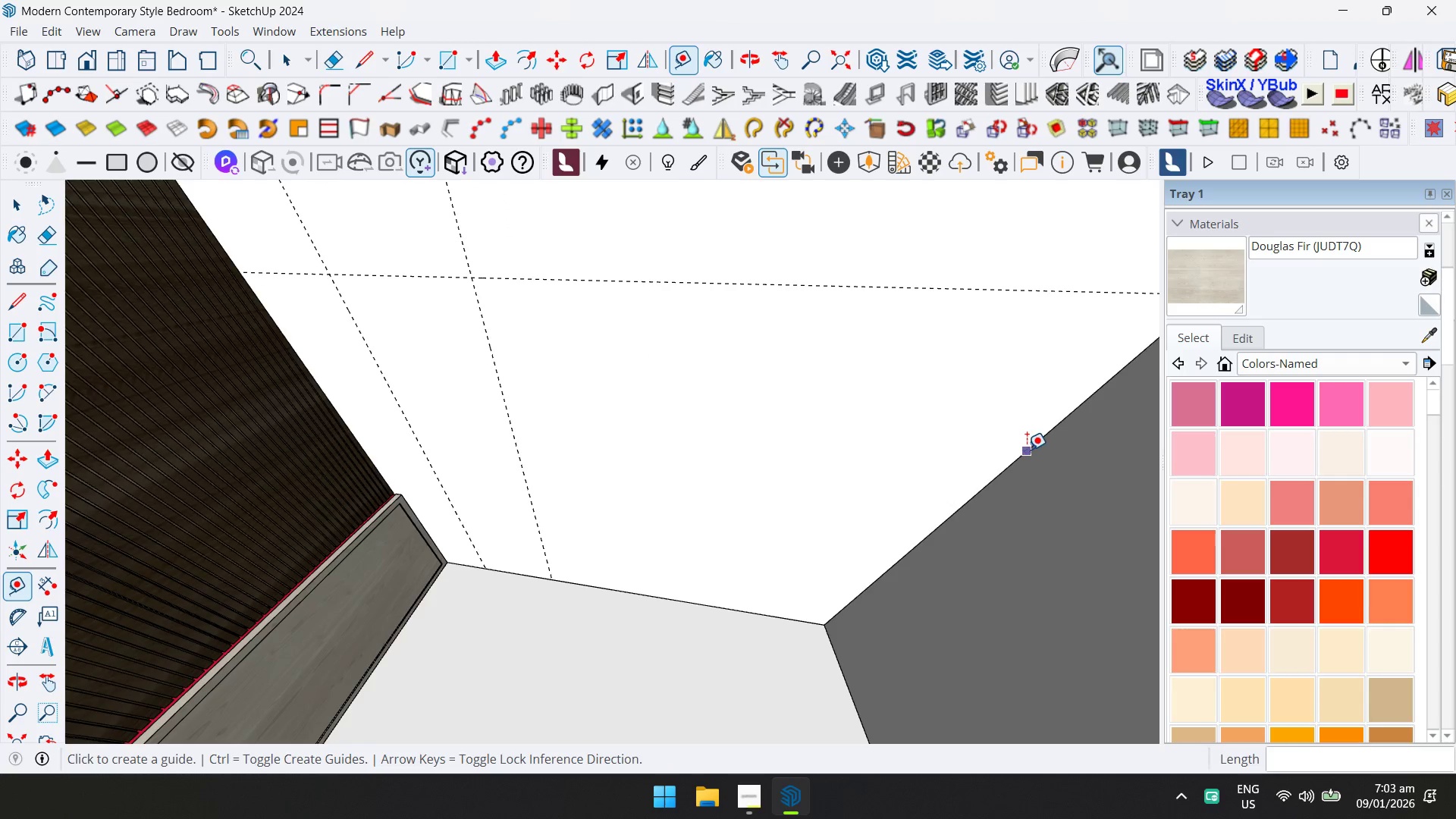 
scroll: coordinate [936, 449], scroll_direction: down, amount: 1.0
 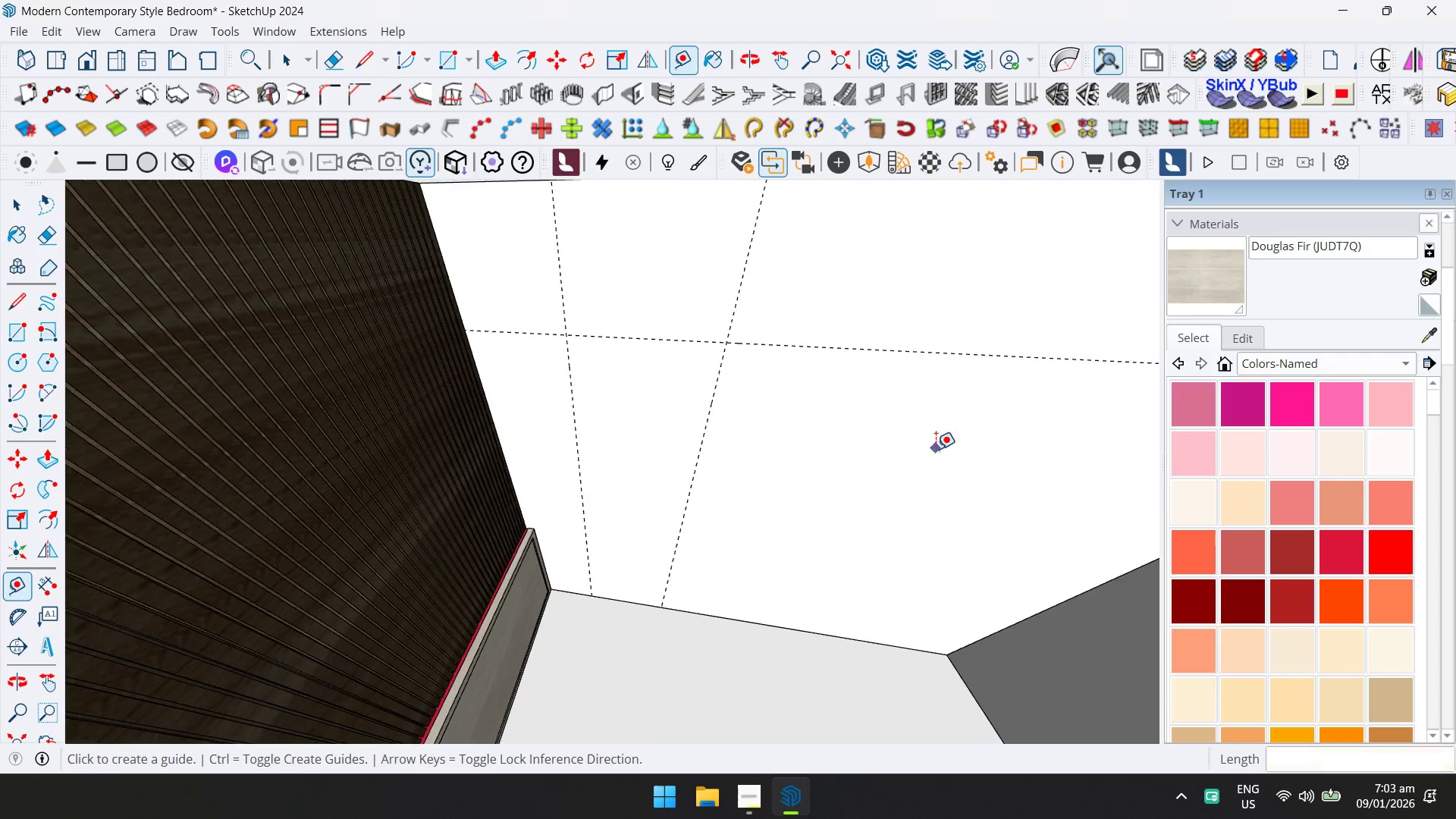 
left_click([1028, 449])
 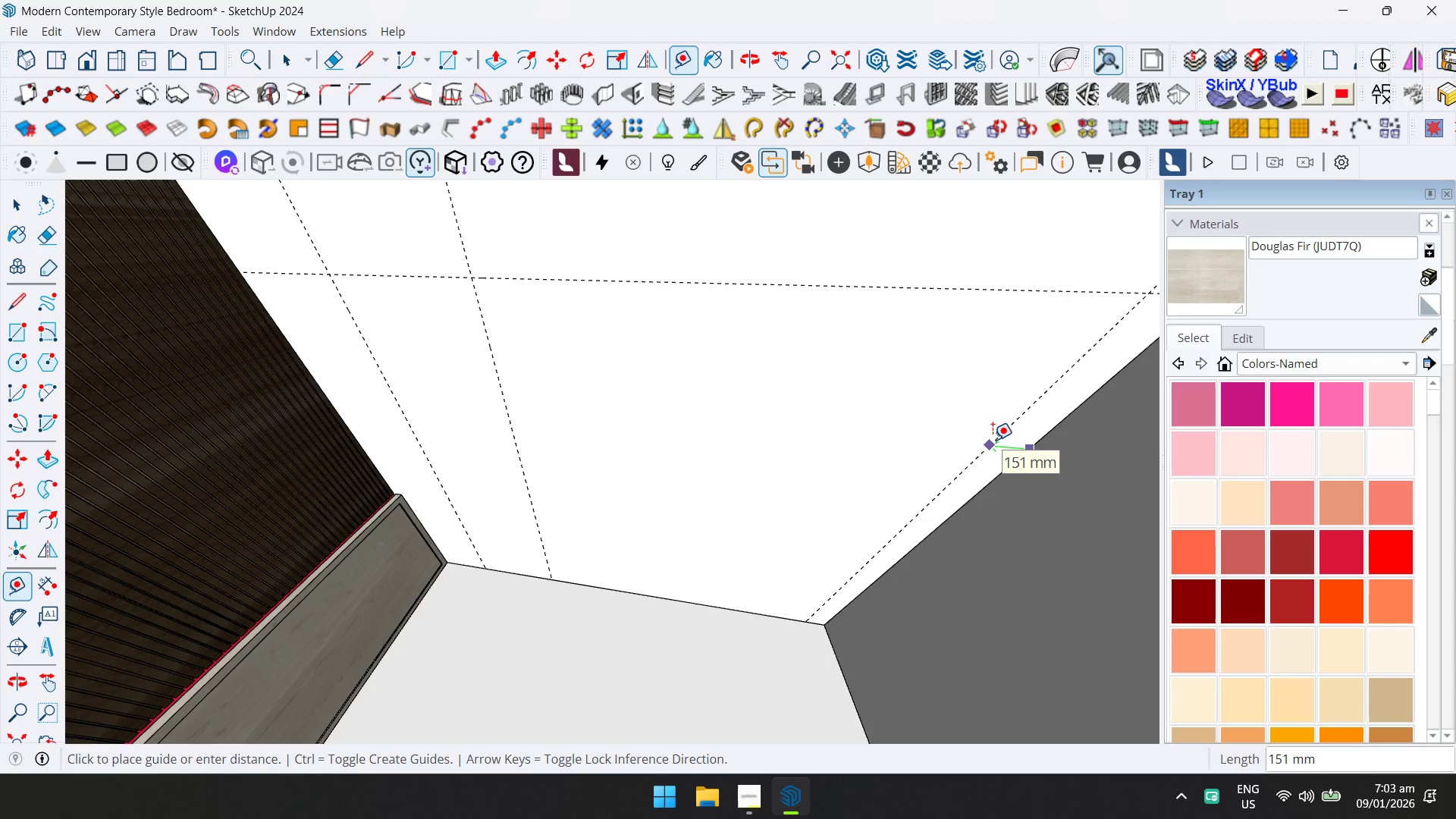 
type(200)
 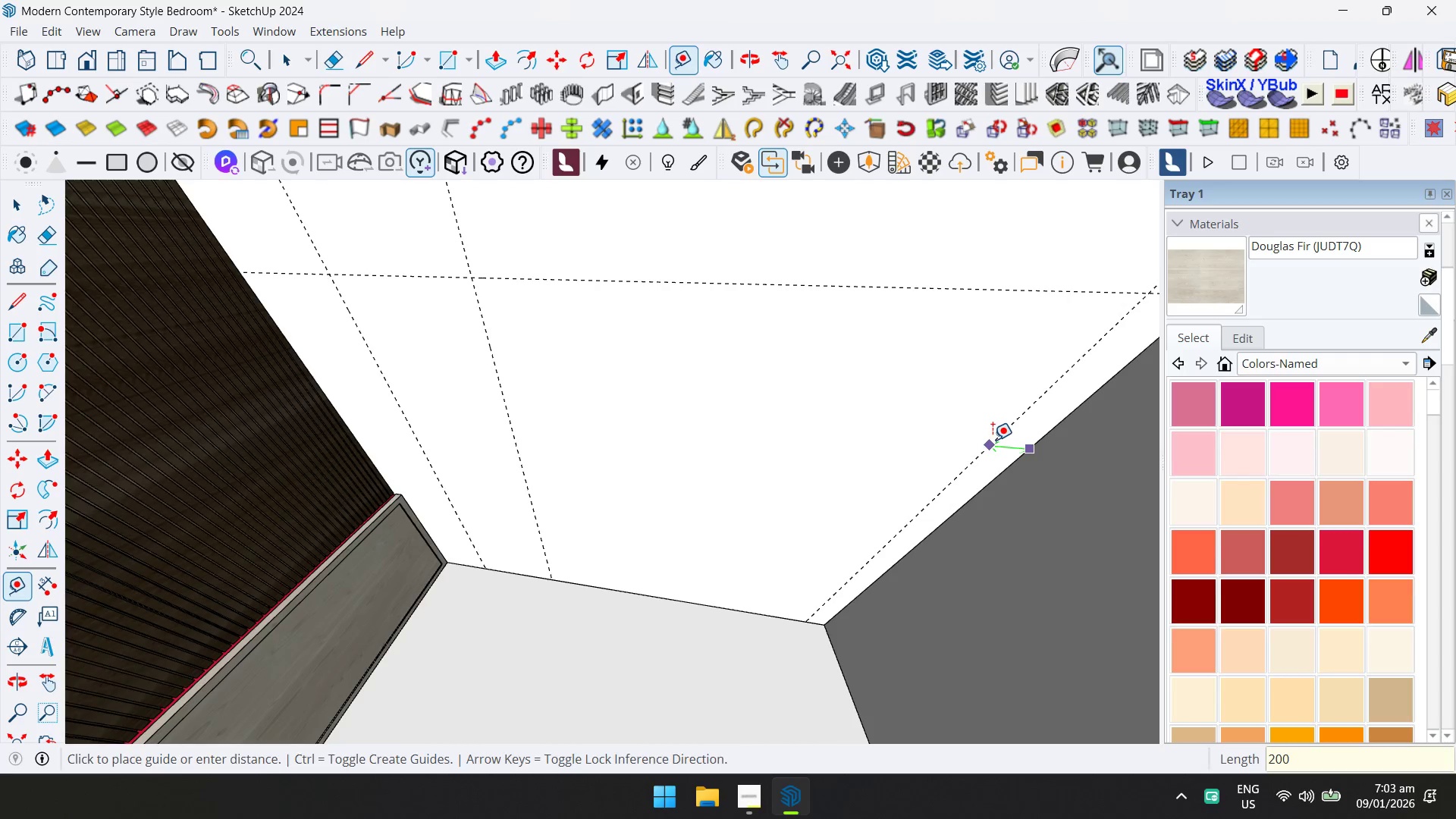 
key(Enter)
 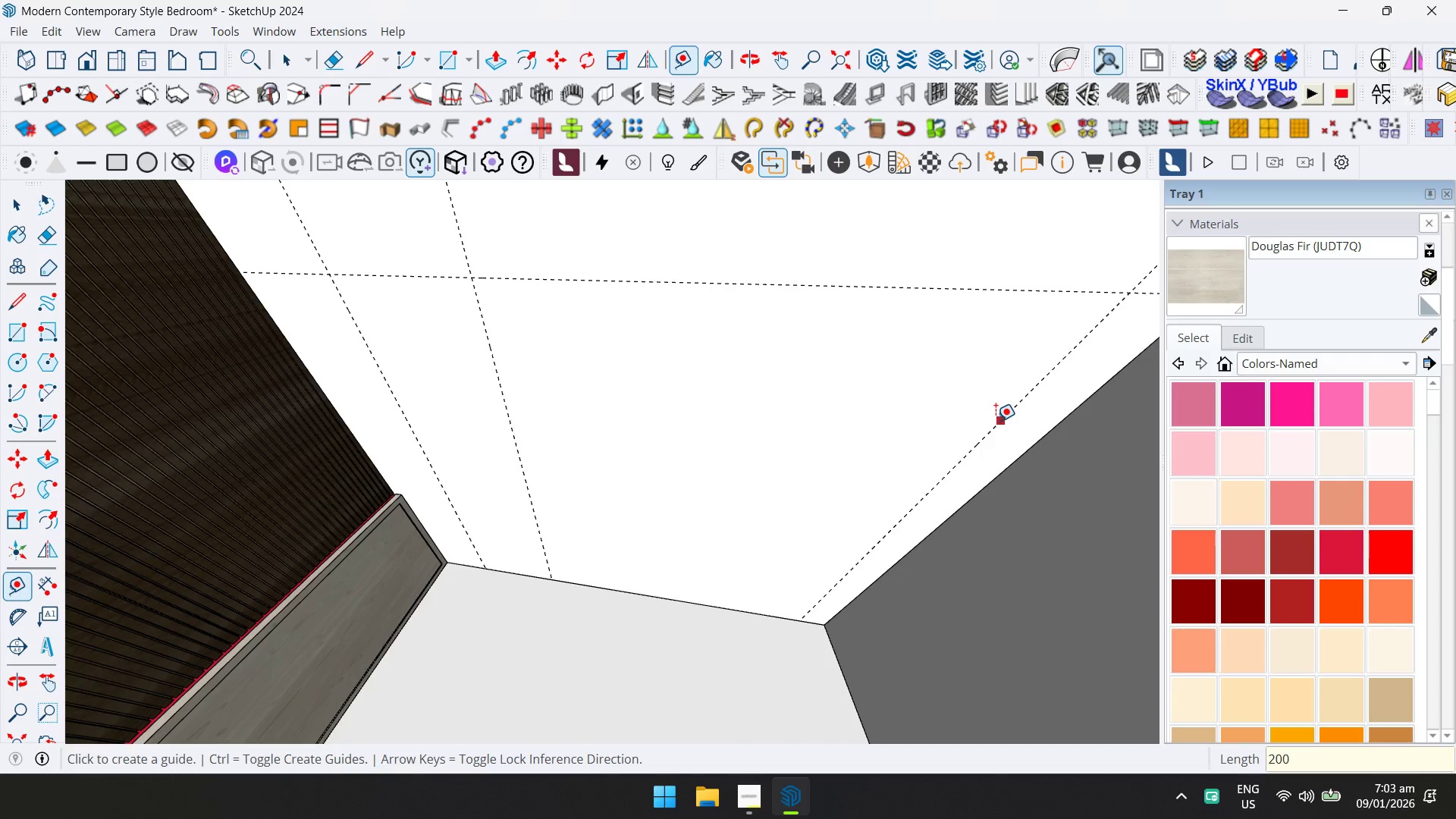 
left_click([996, 421])
 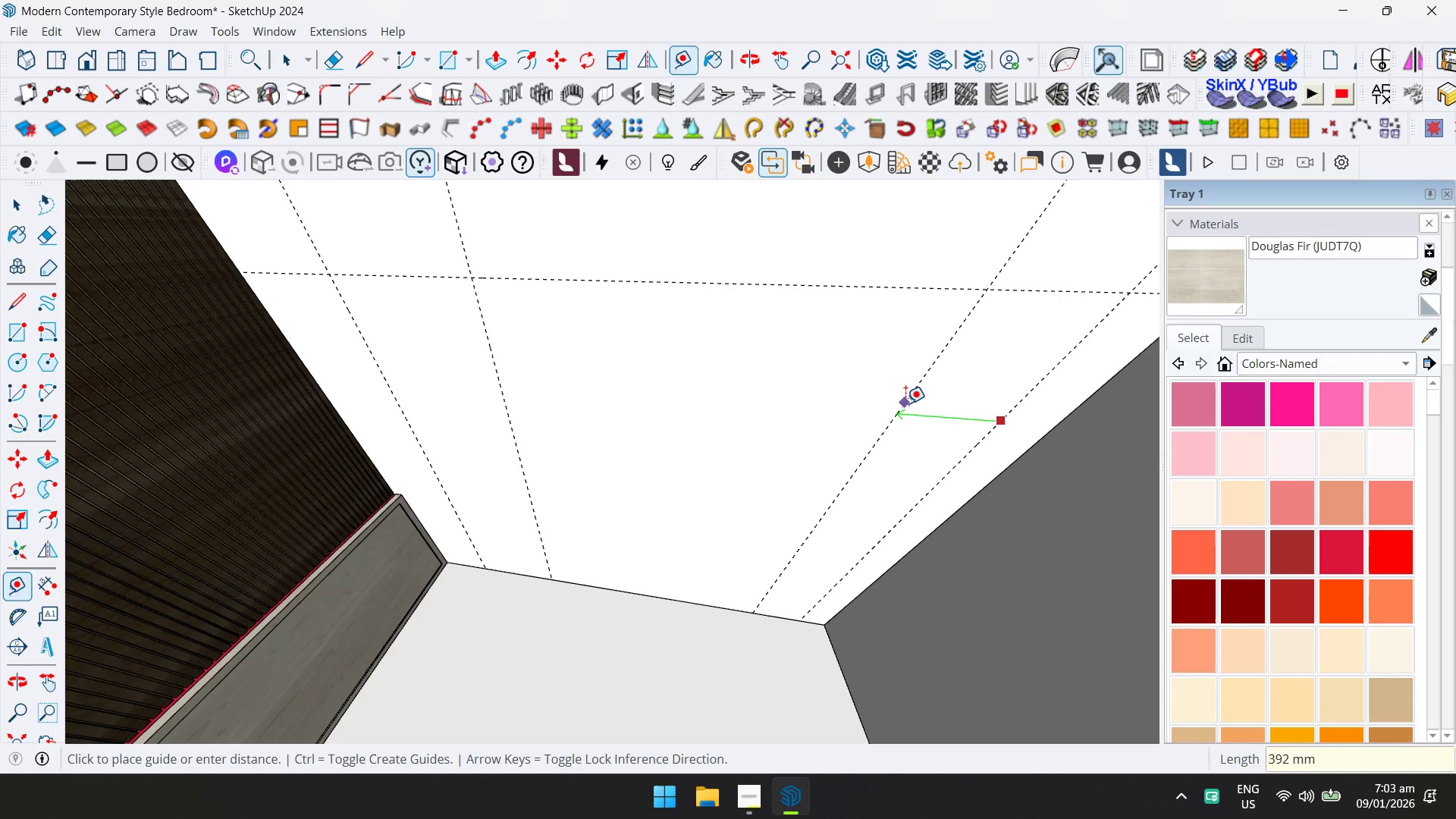 
type(800)
 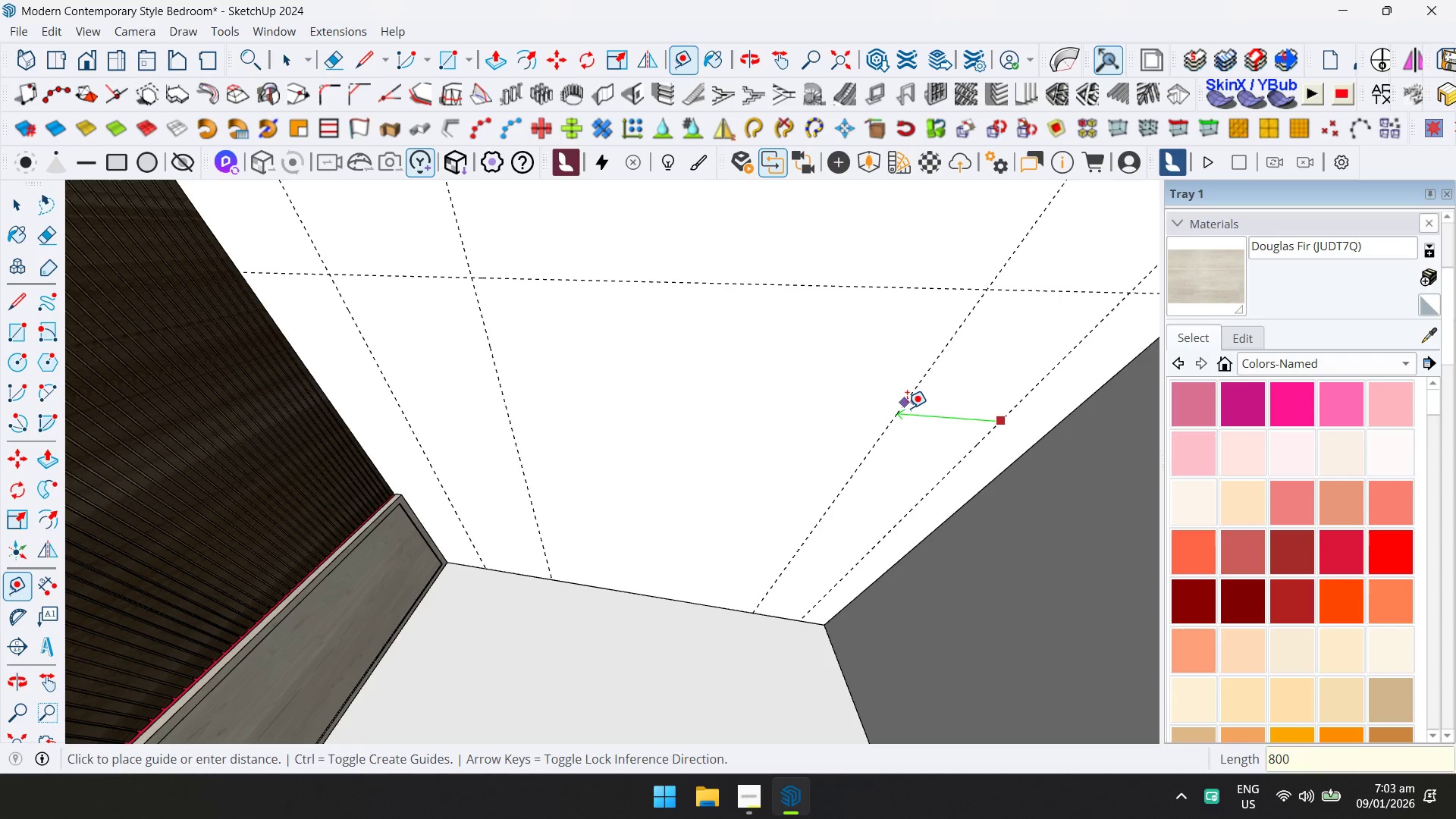 
key(Enter)
 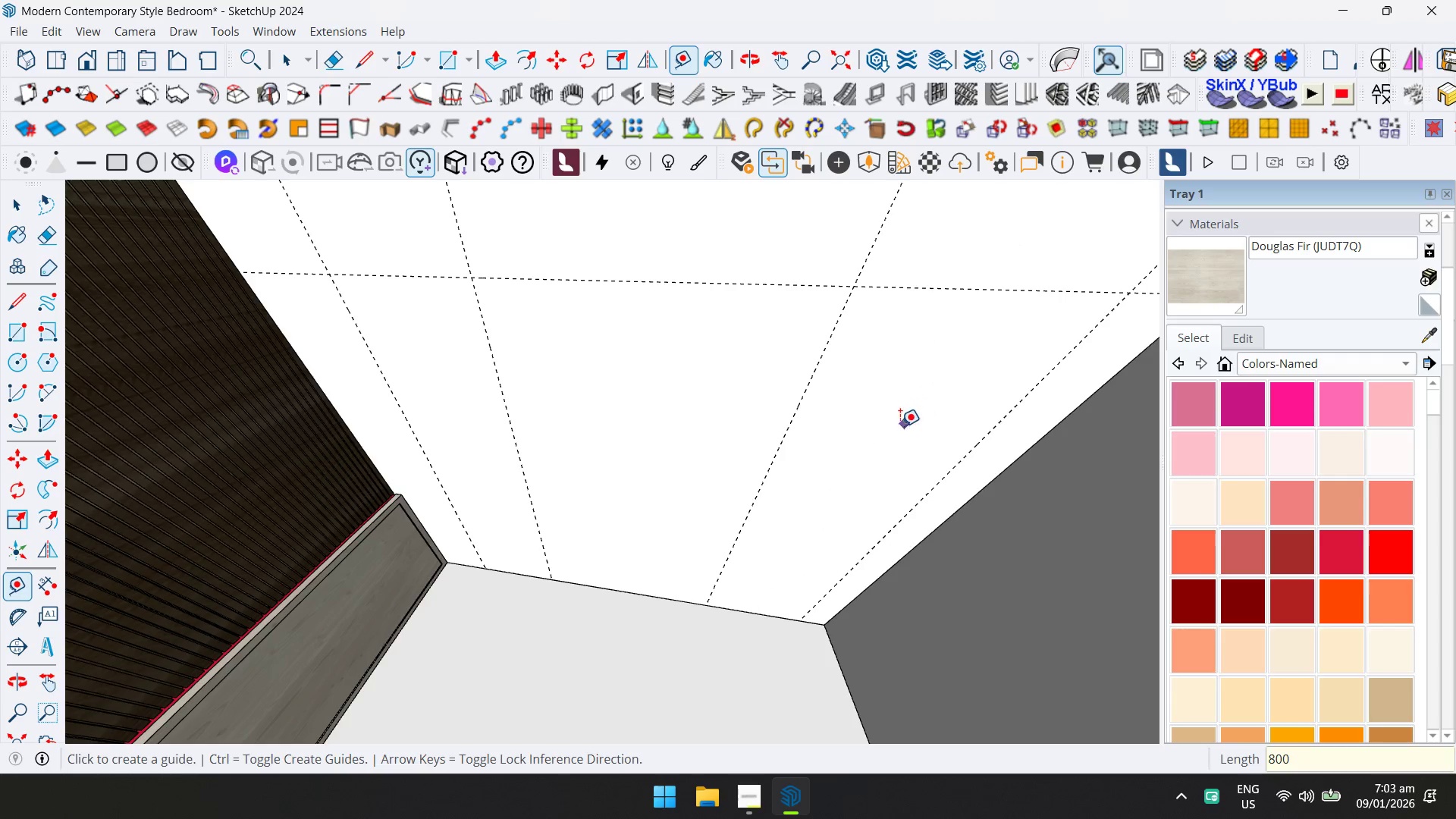 
key(Space)
 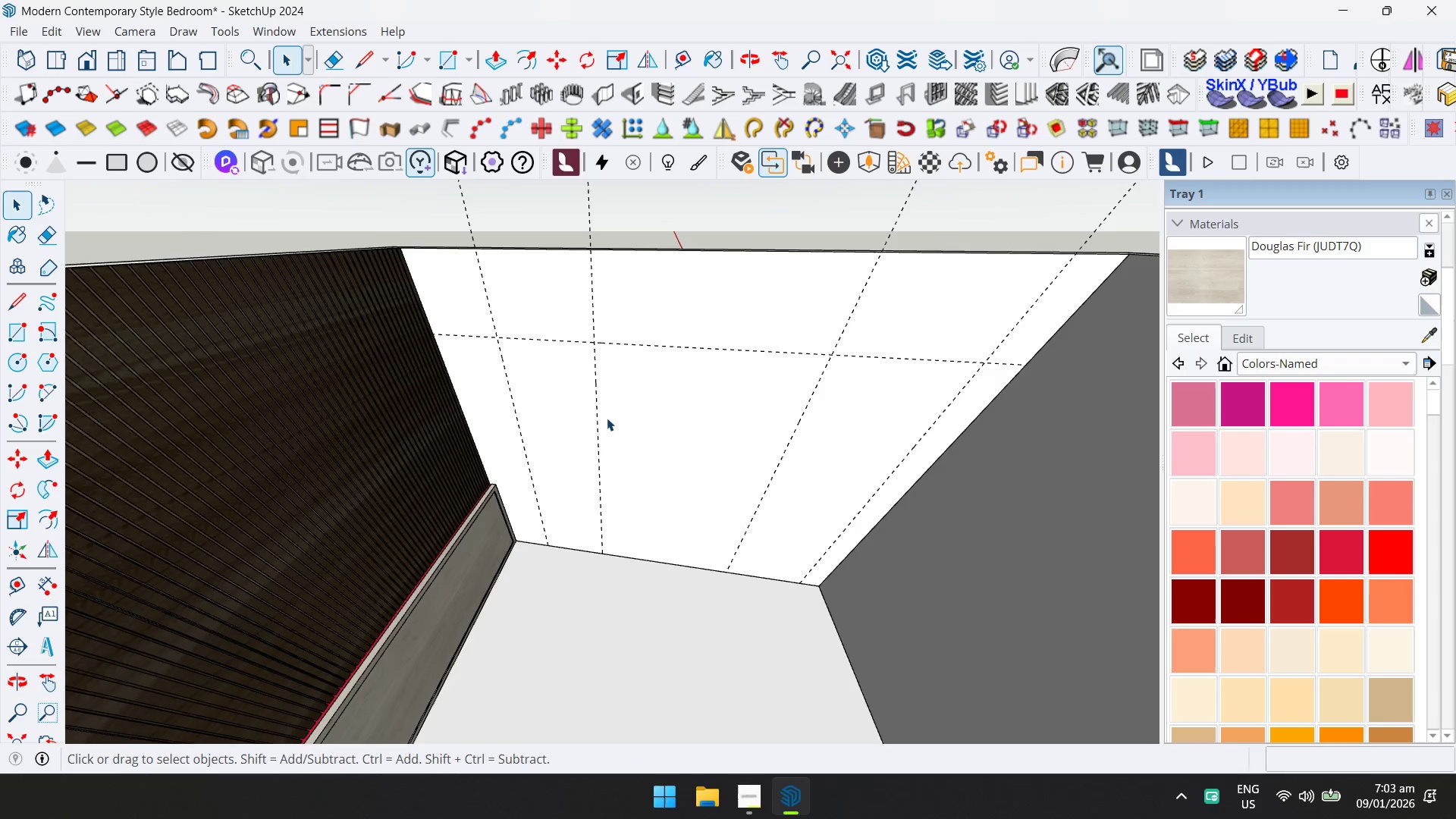 
scroll: coordinate [796, 451], scroll_direction: down, amount: 5.0
 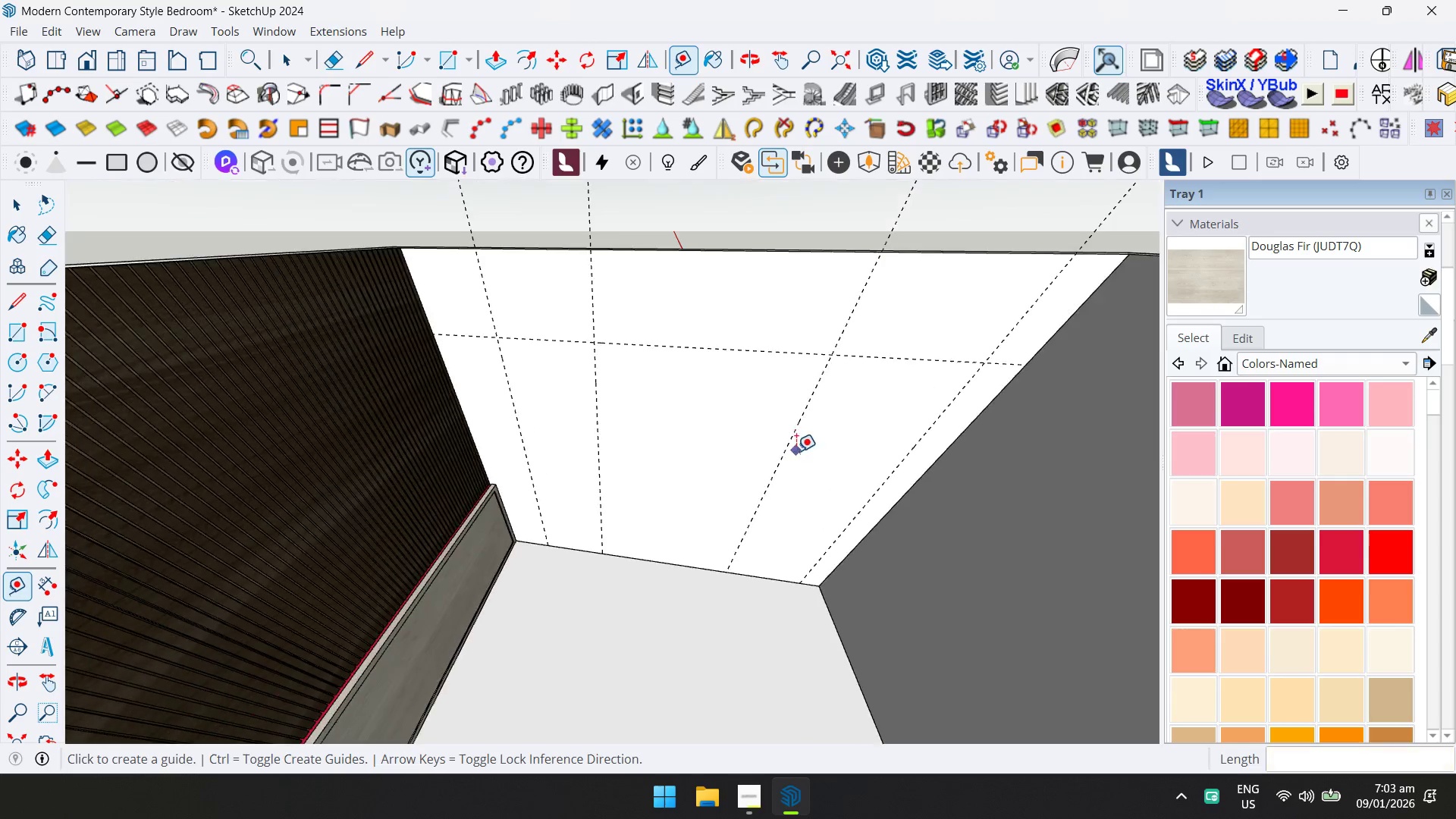 
double_click([607, 418])
 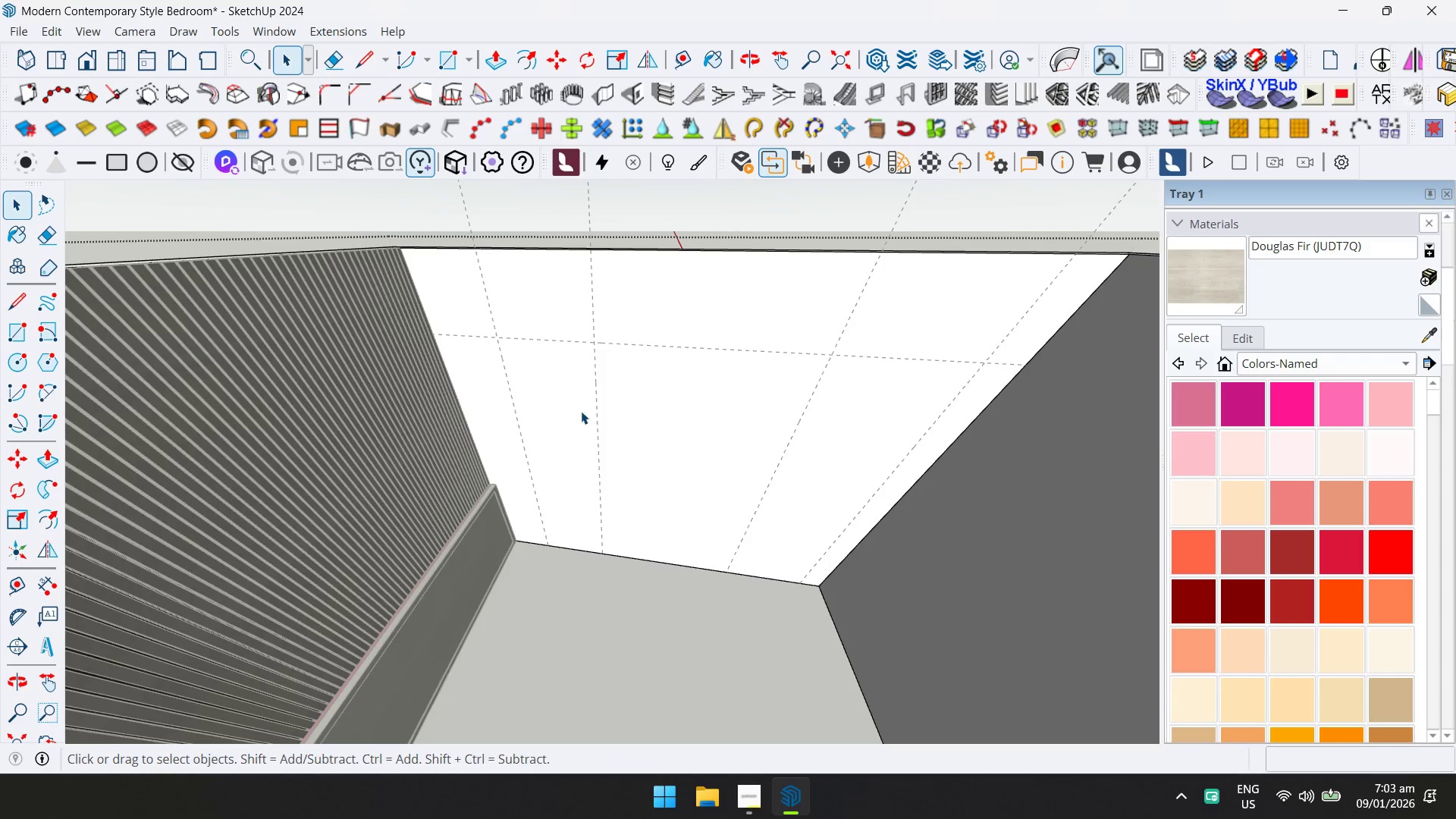 
triple_click([558, 397])
 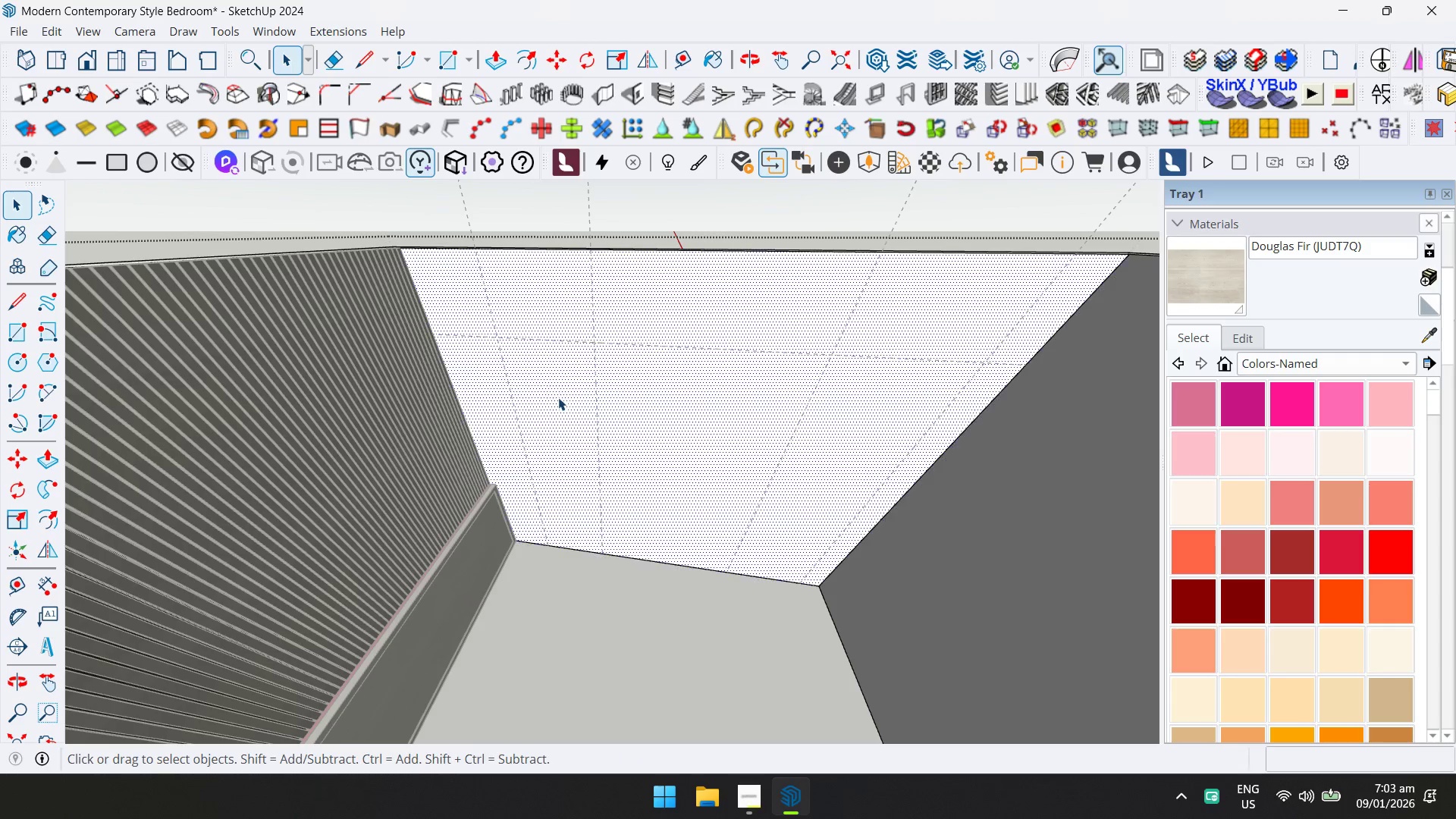 
key(R)
 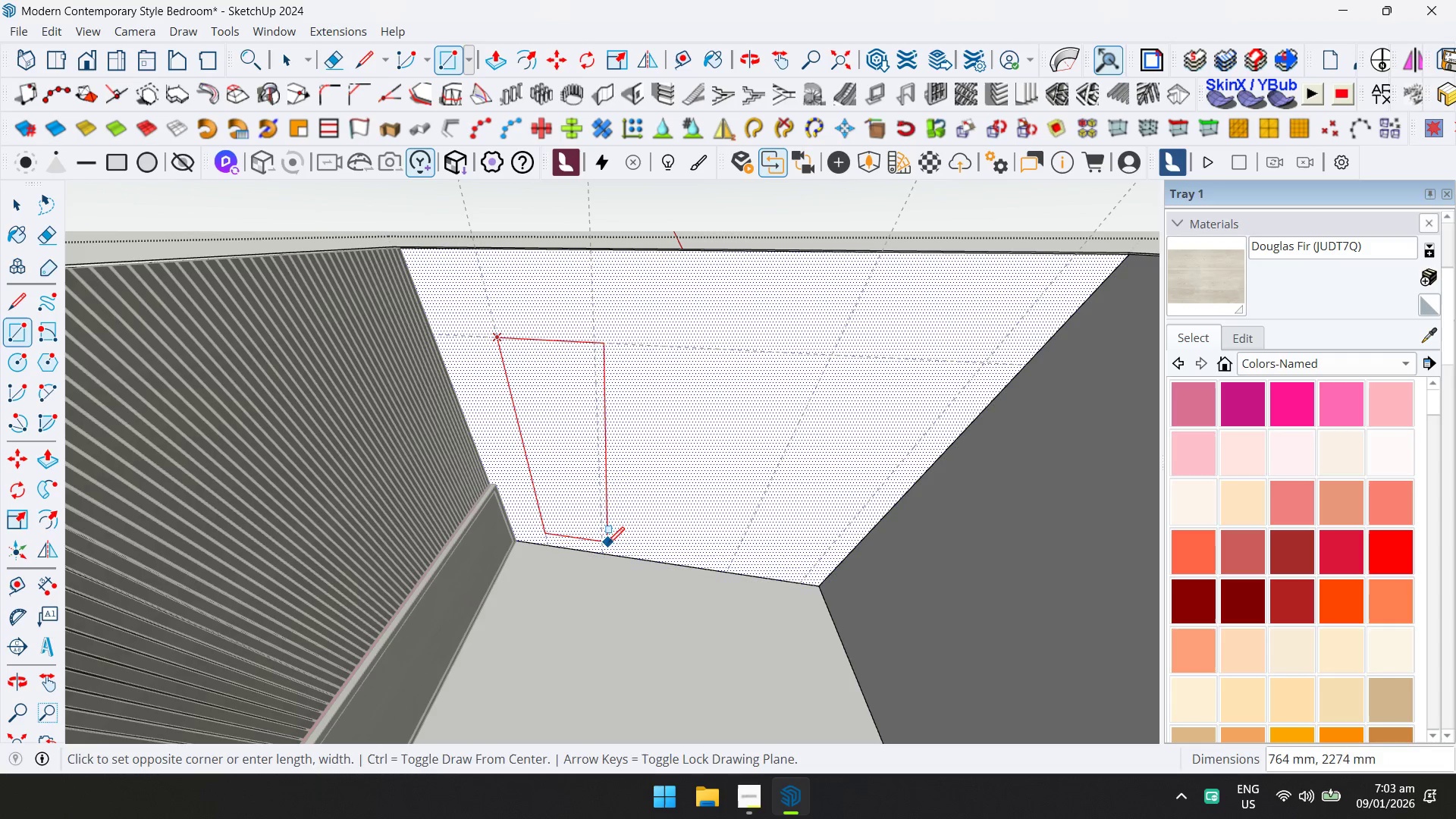 
left_click([604, 551])
 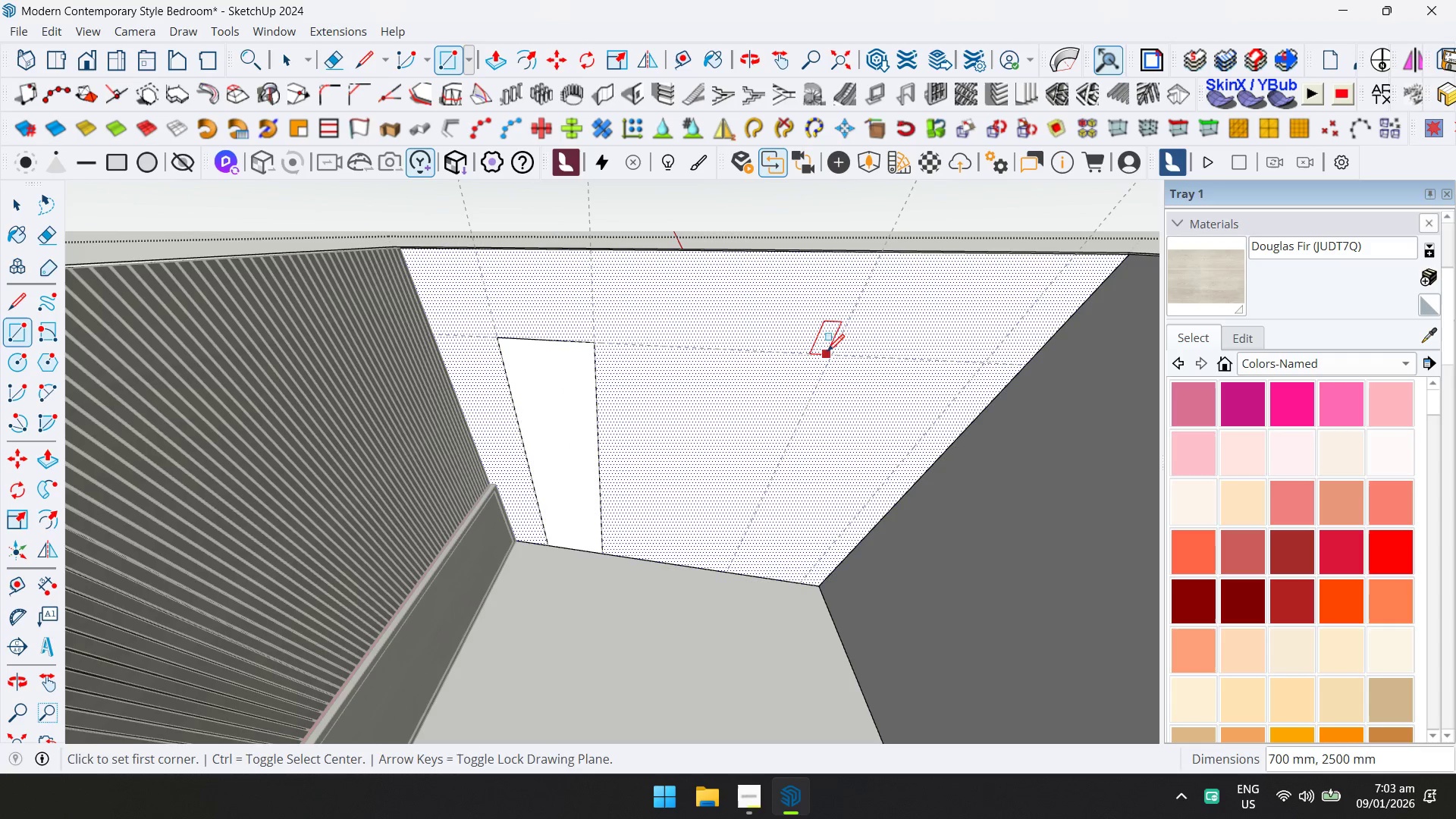 
left_click([830, 351])
 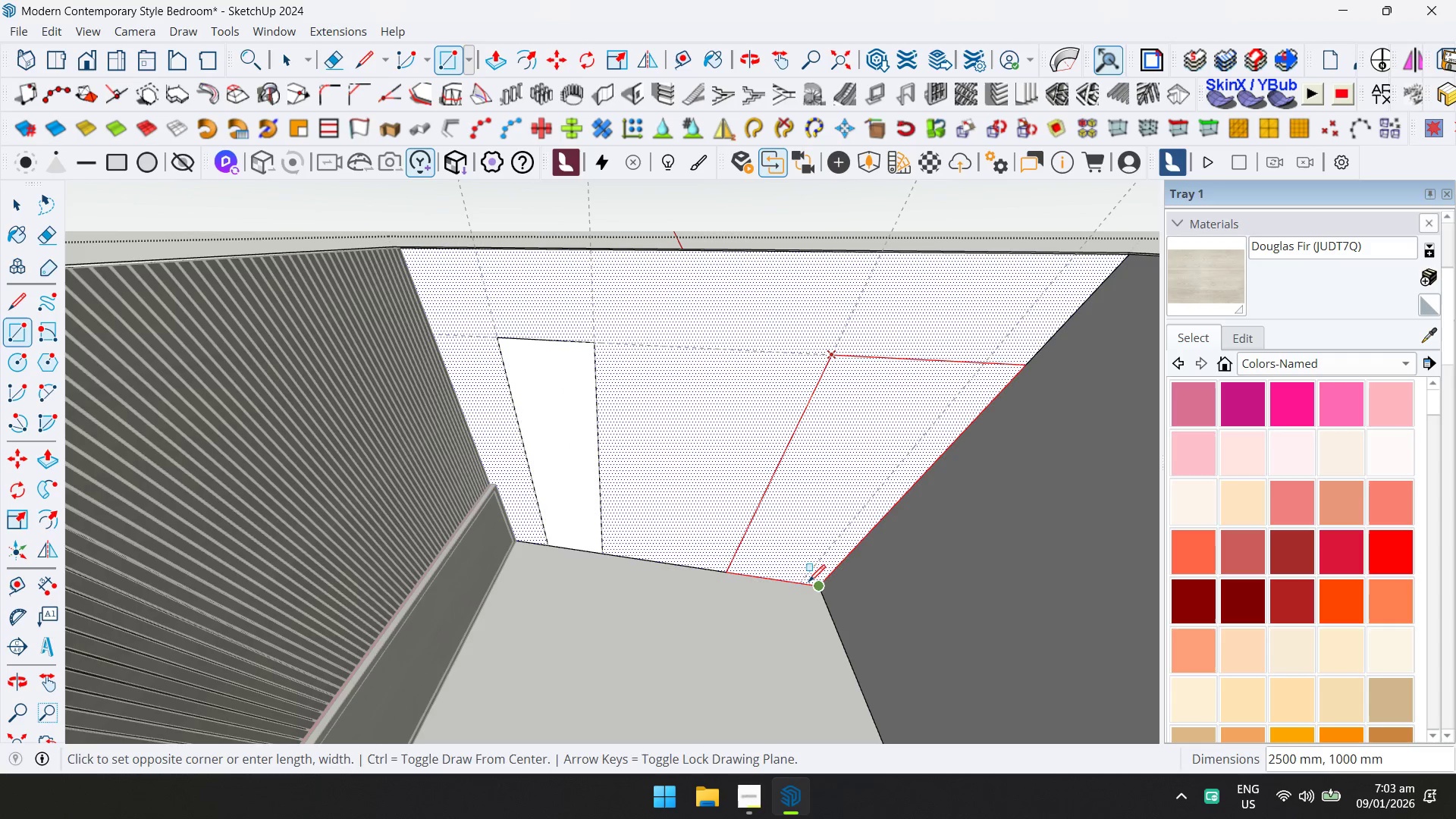 
left_click([805, 582])
 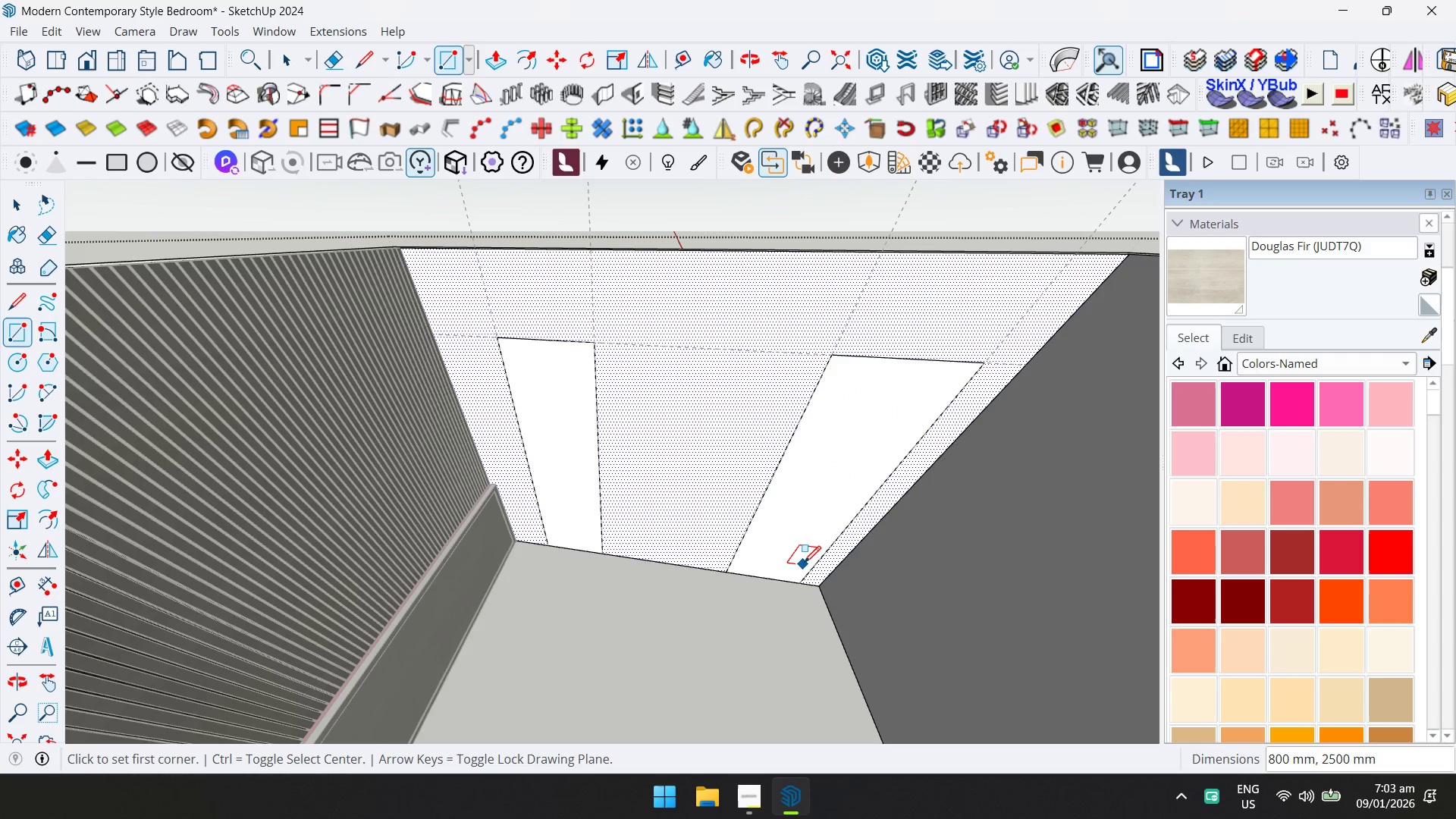 
key(P)
 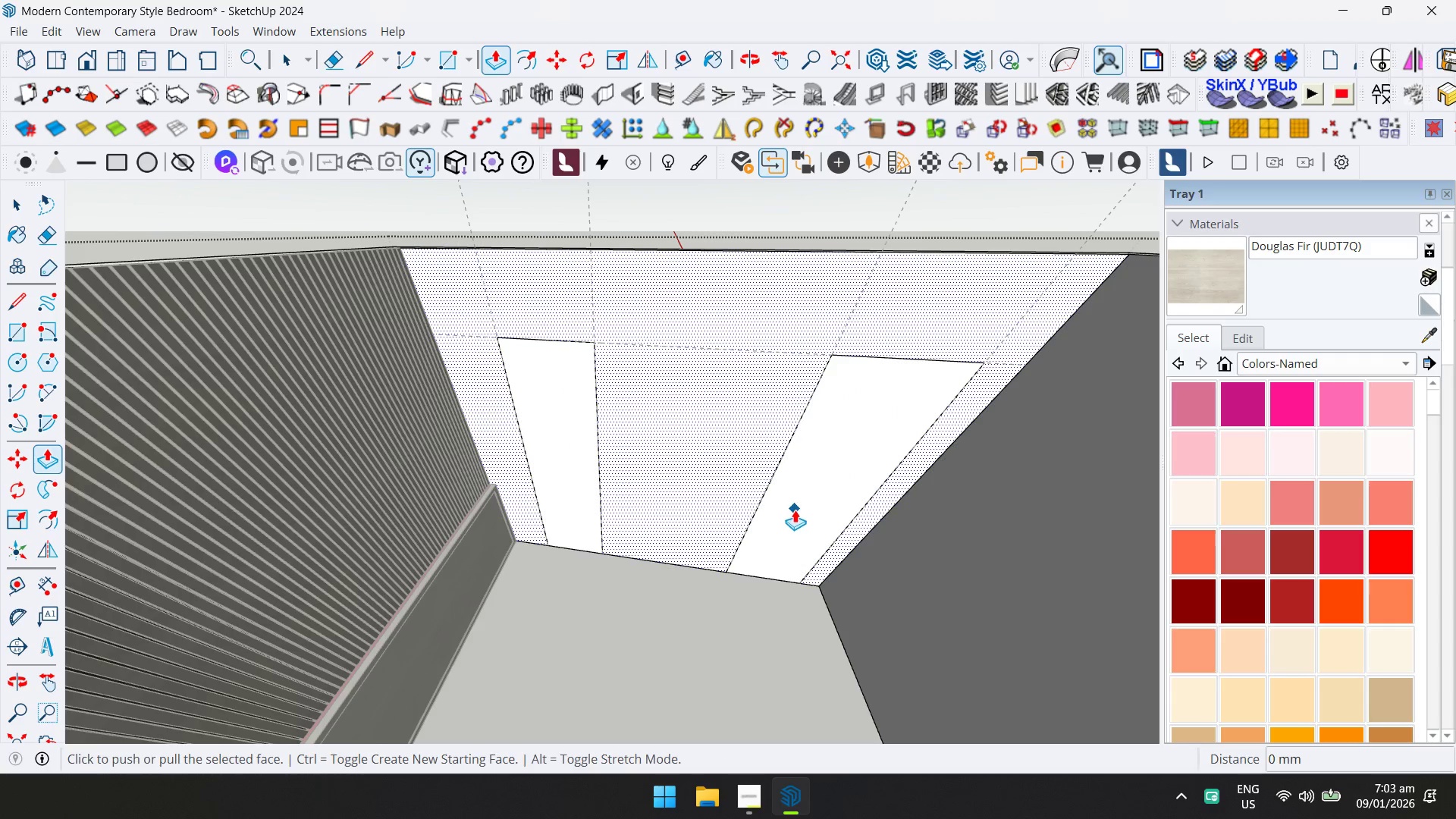 
key(Escape)
 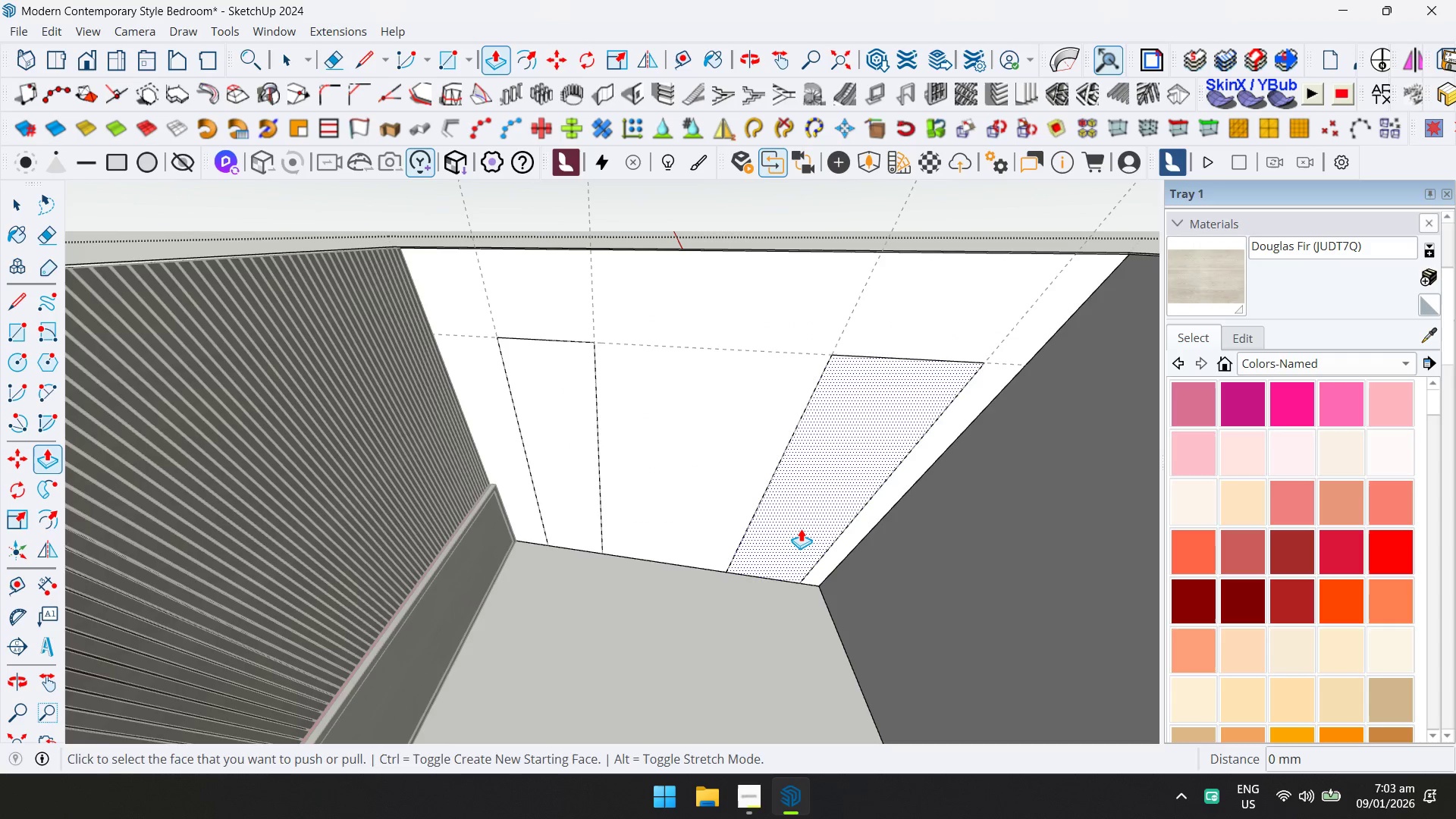 
left_click([801, 529])
 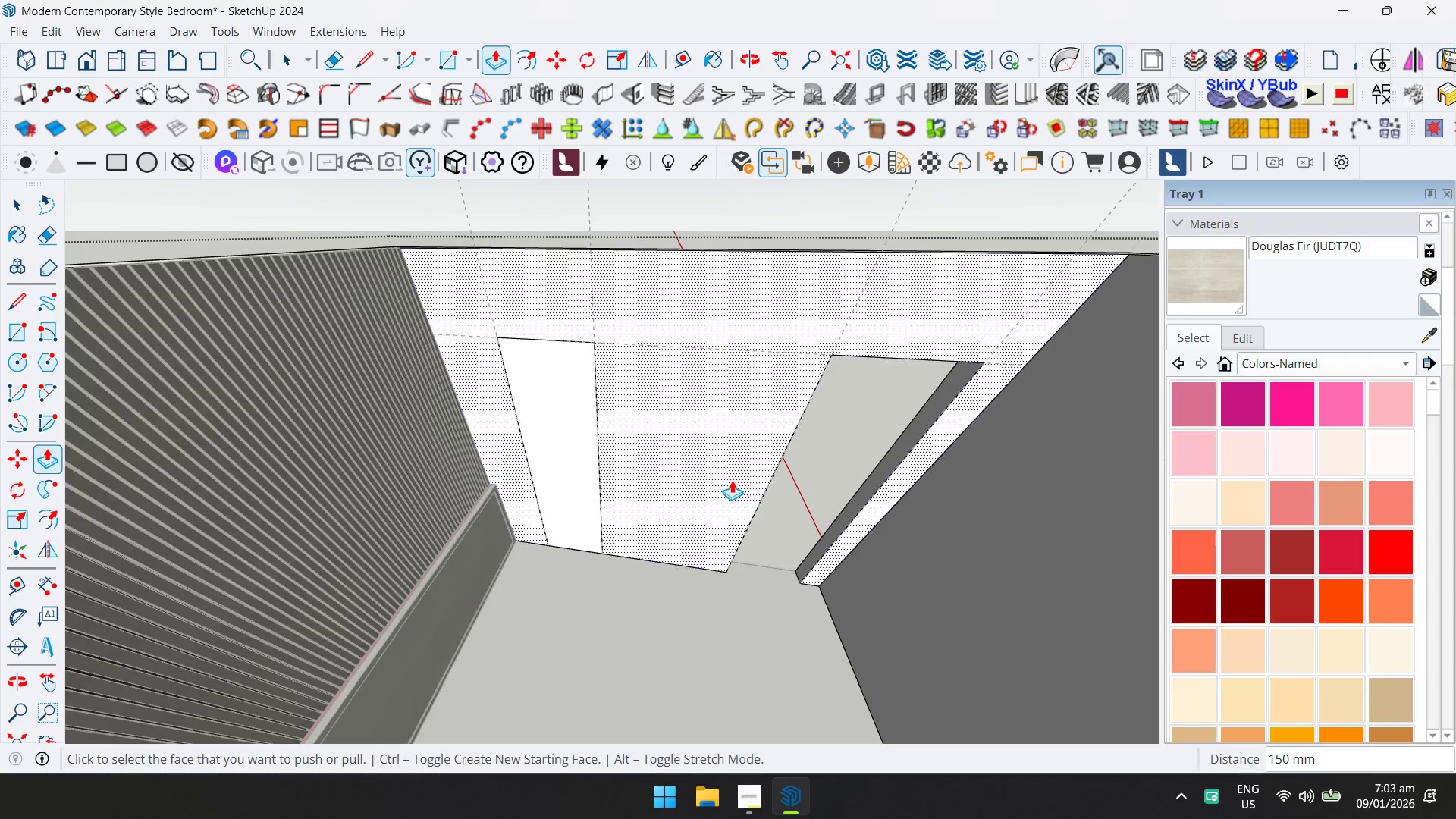 
double_click([575, 463])
 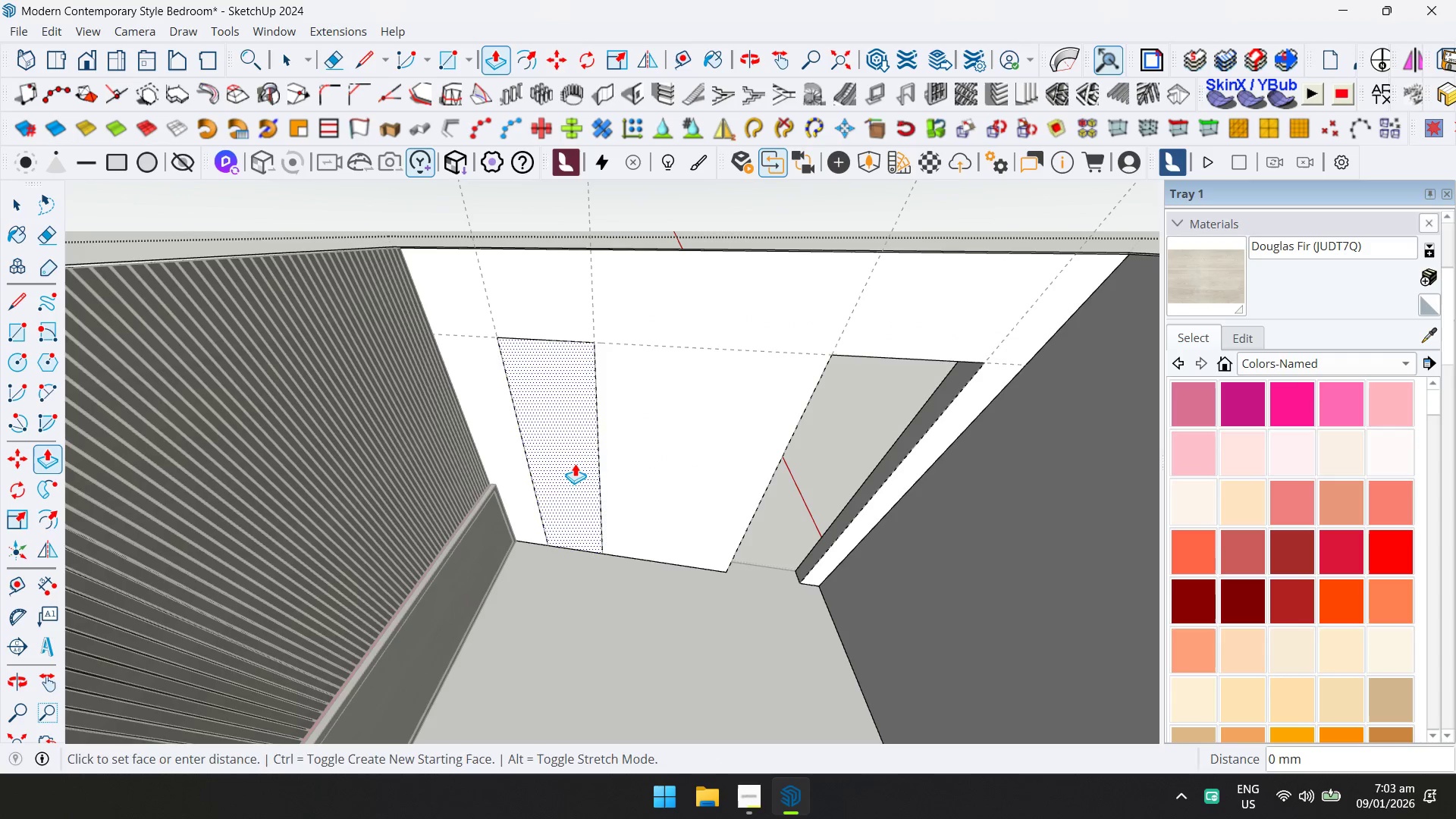 
triple_click([575, 463])
 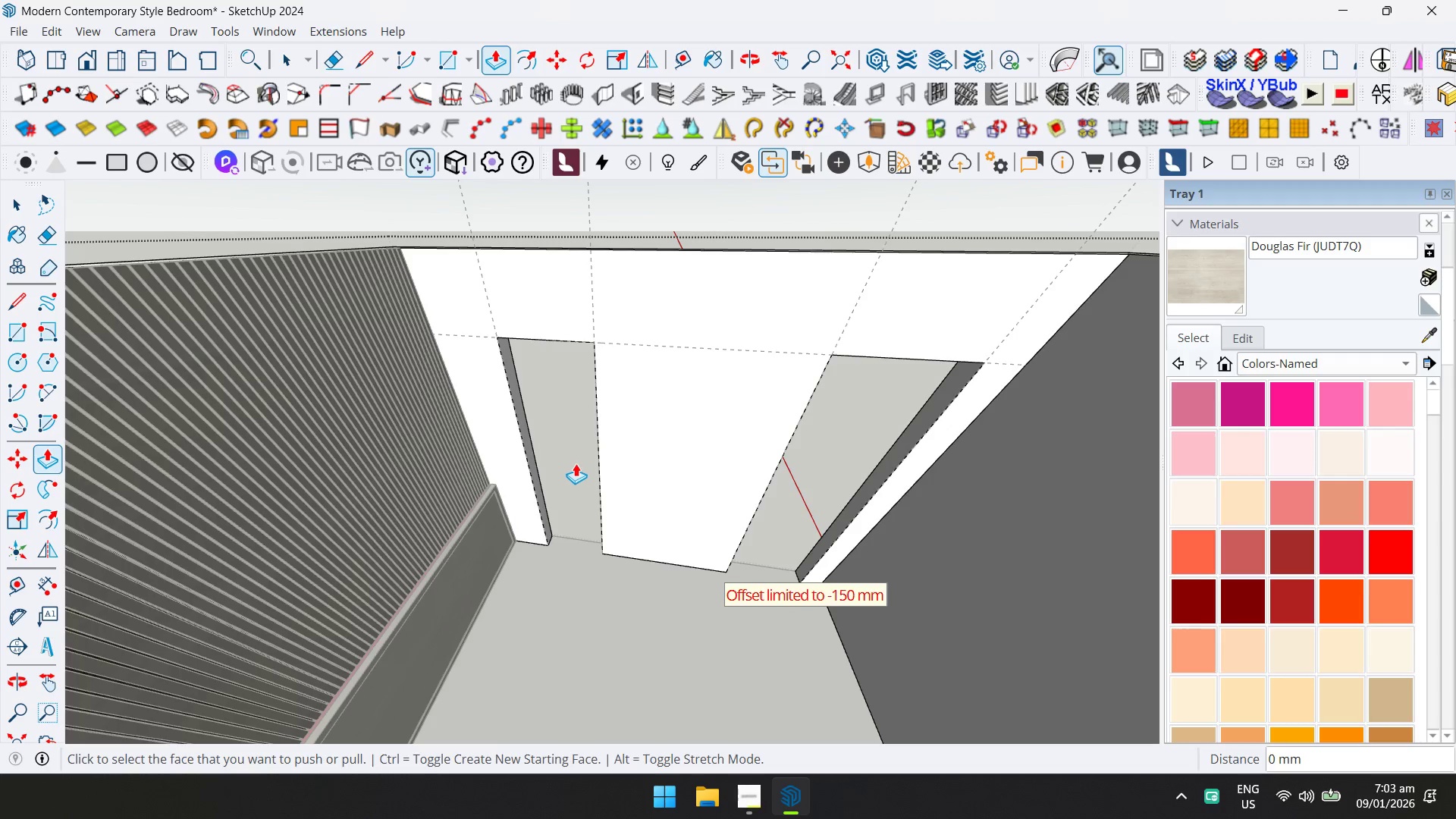 
key(Space)
 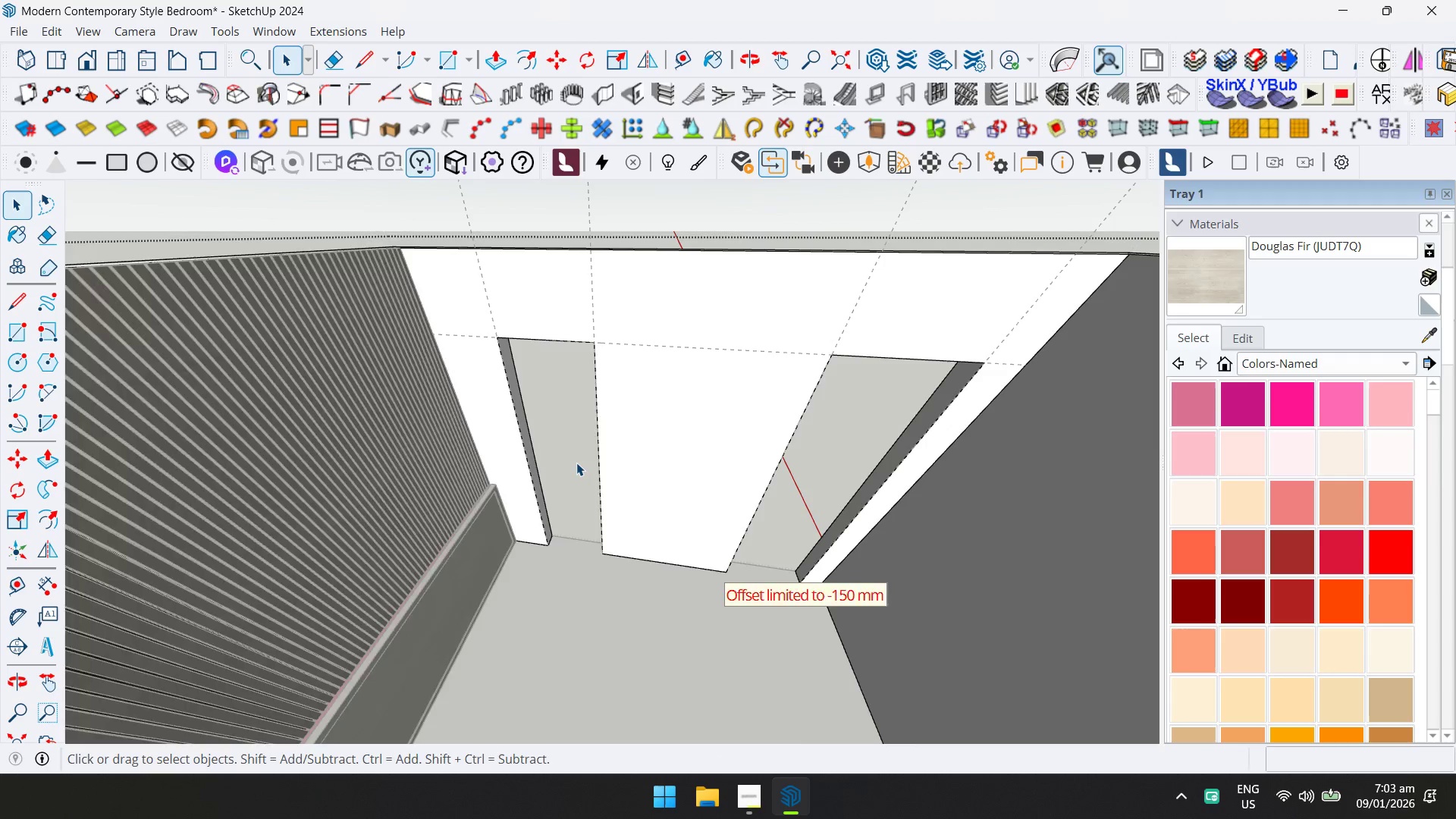 
key(Escape)
 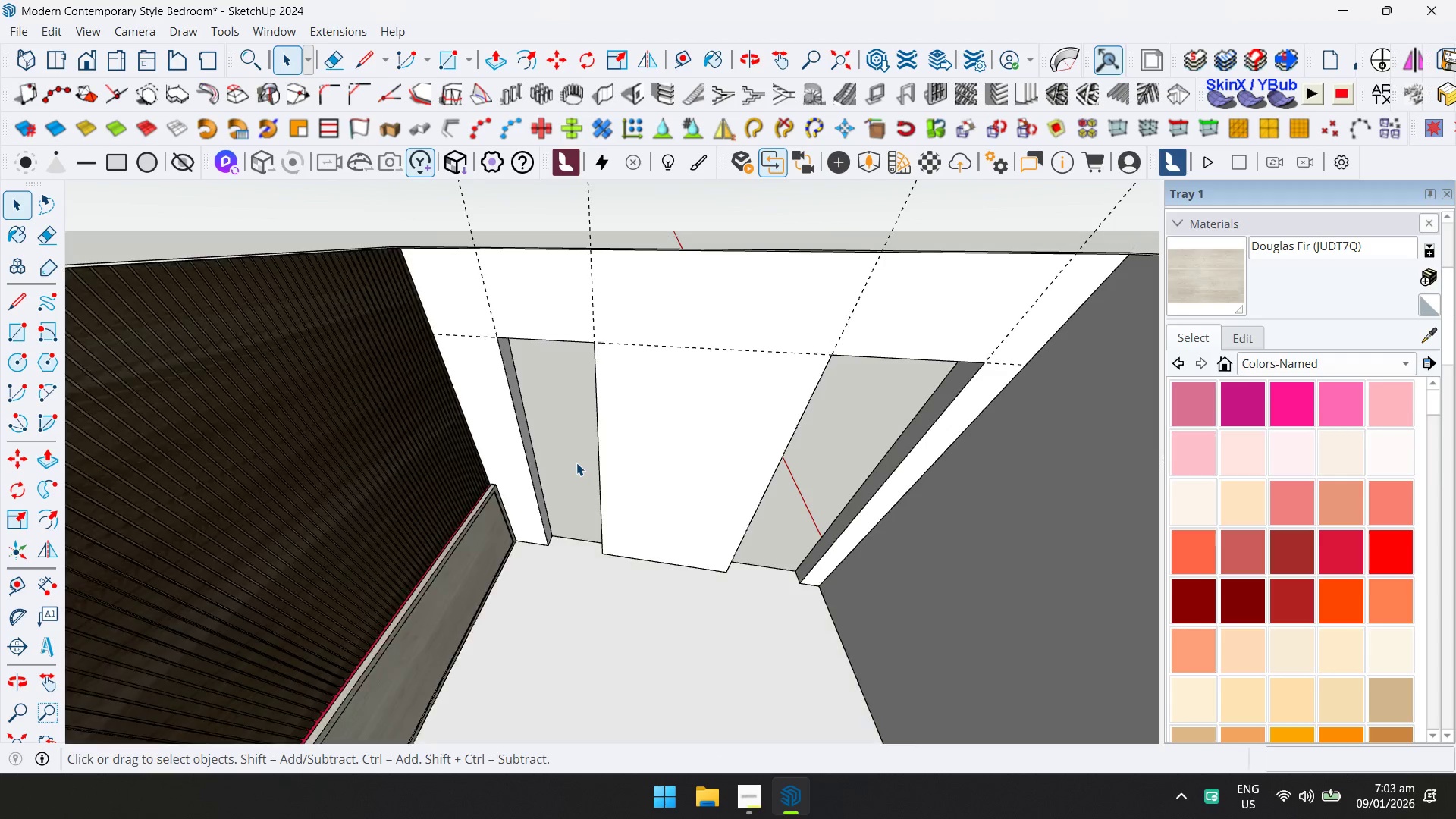 
key(Escape)
 